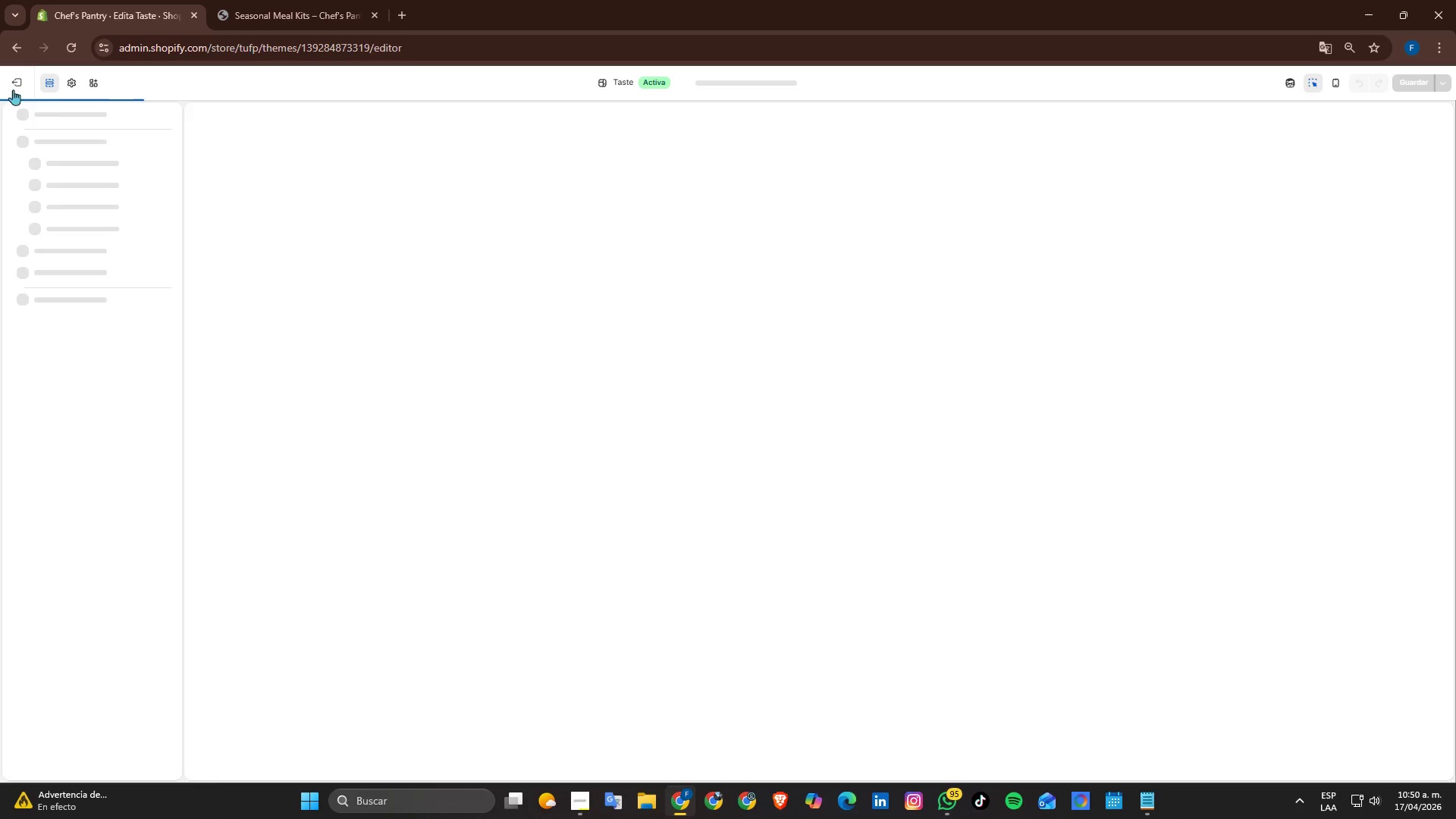 
left_click([77, 89])
 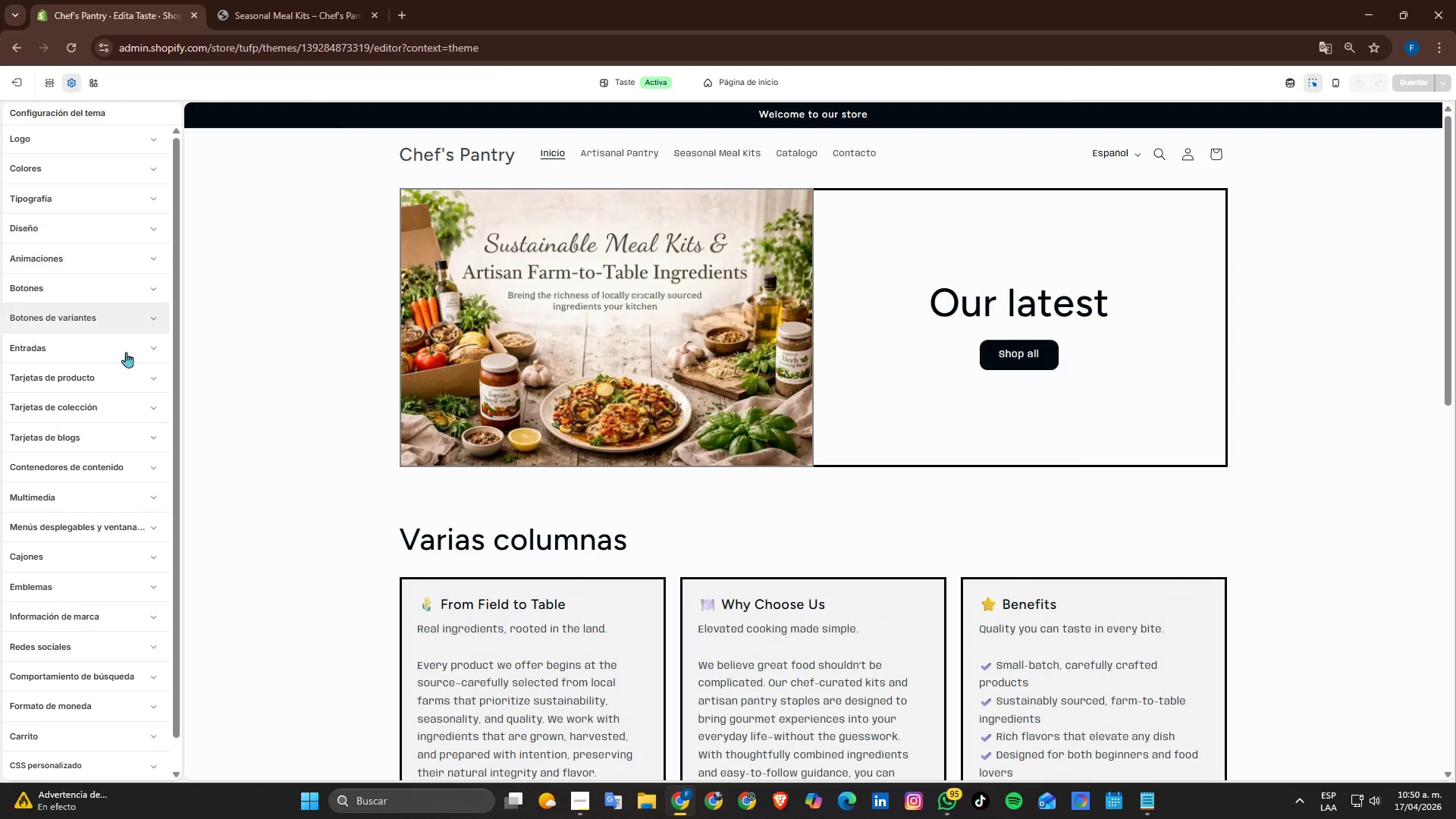 
scroll: coordinate [136, 441], scroll_direction: down, amount: 1.0
 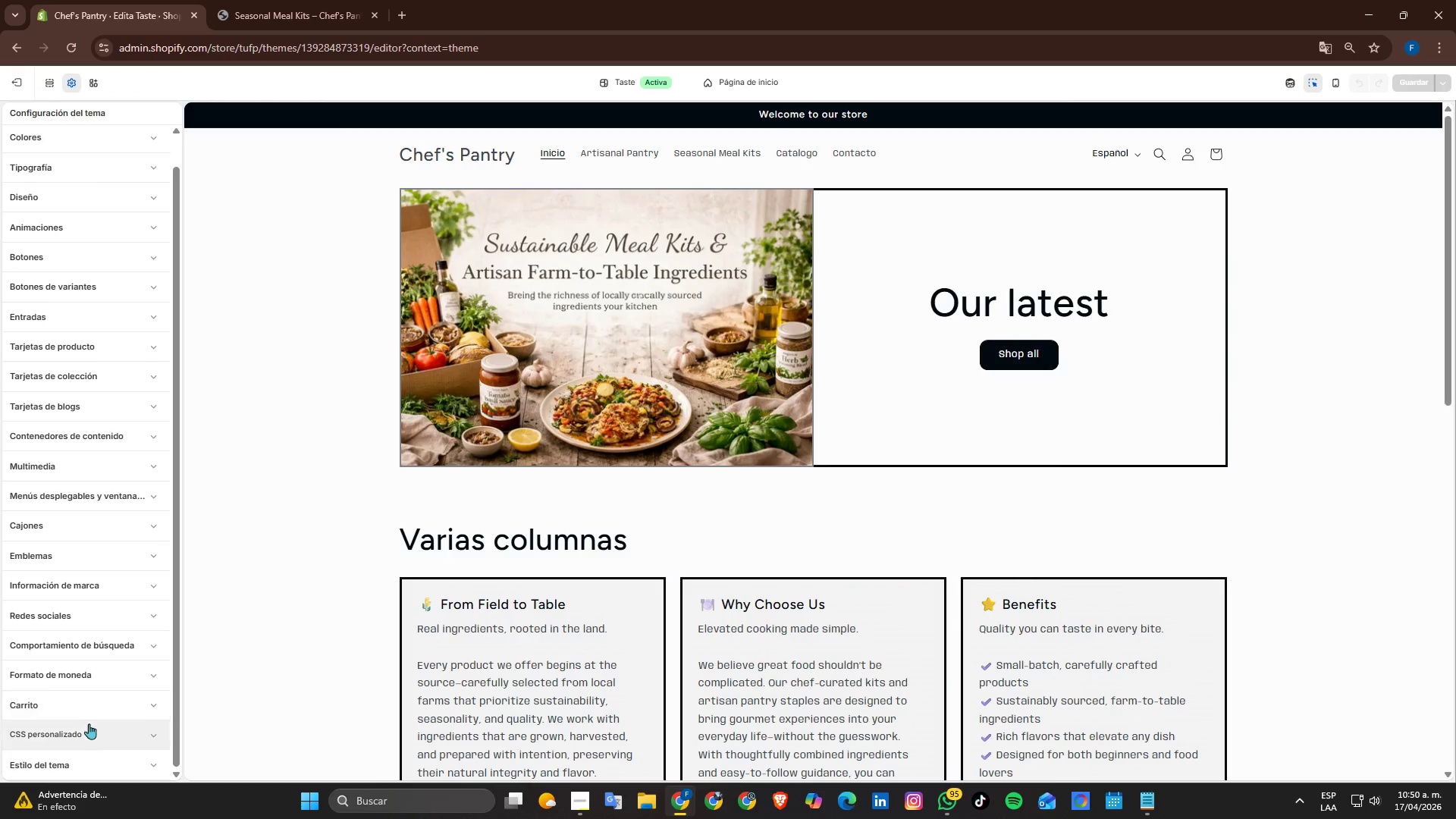 
left_click([114, 672])
 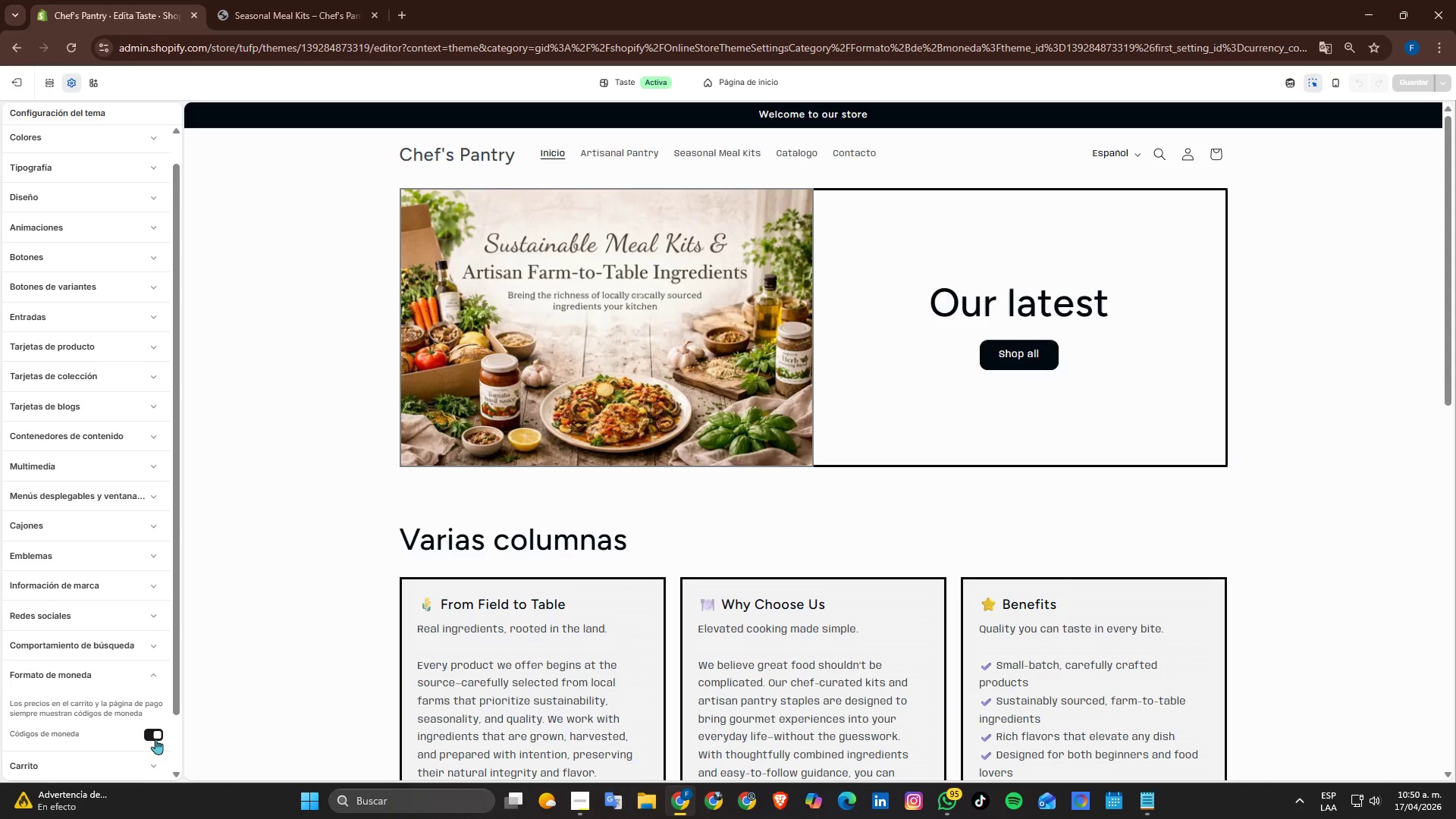 
wait(7.64)
 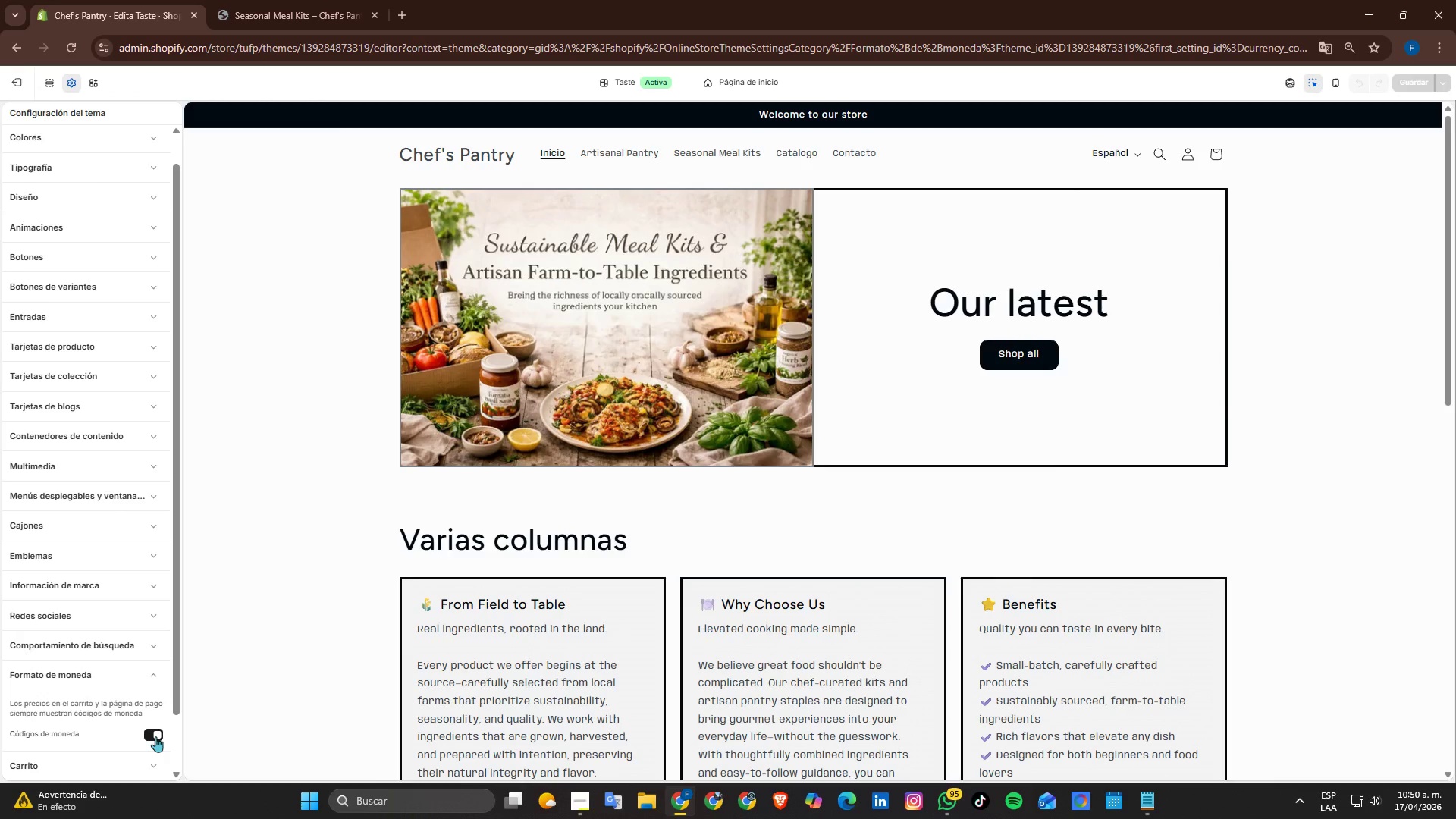 
scroll: coordinate [591, 433], scroll_direction: up, amount: 3.0
 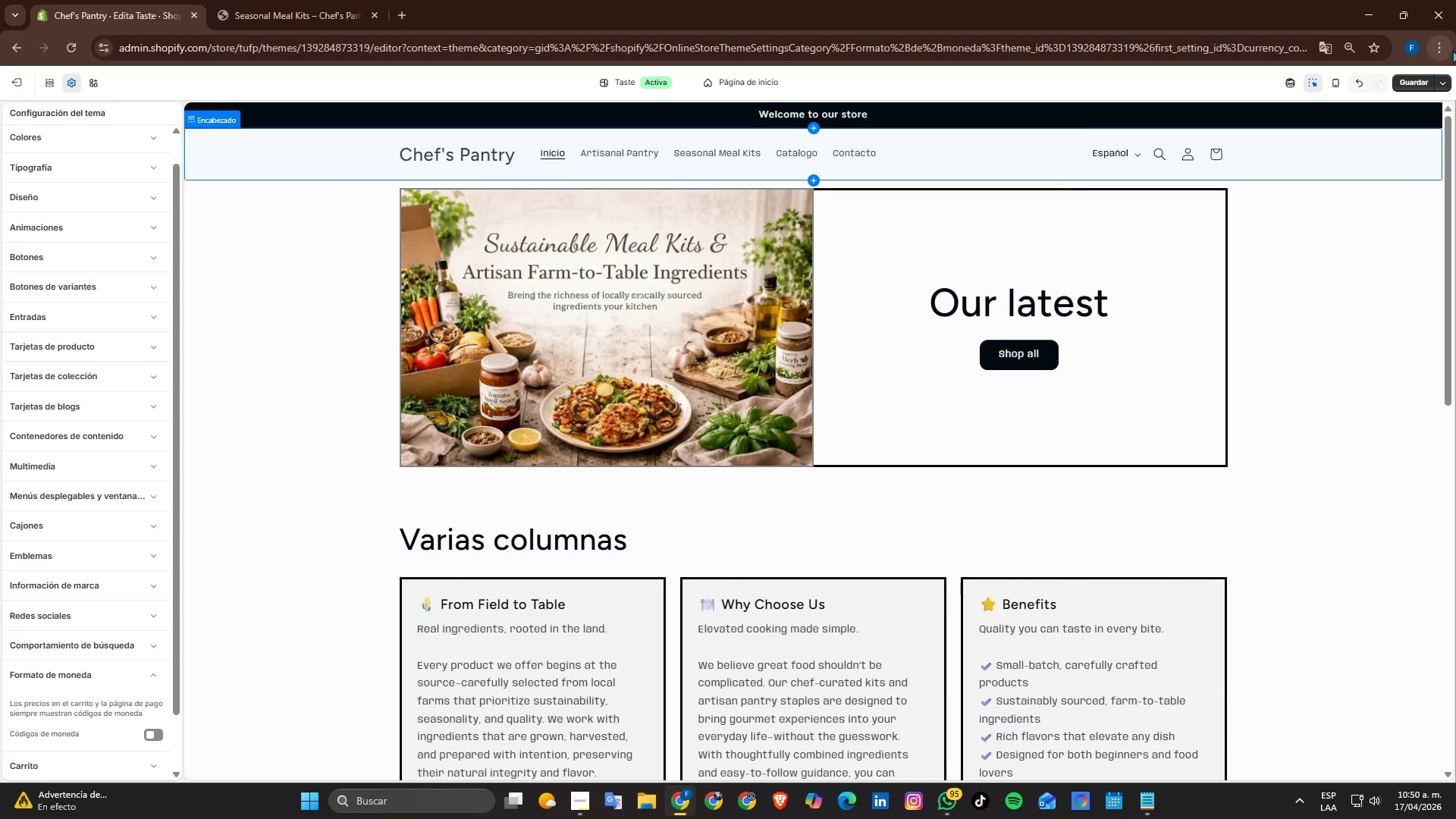 
left_click([1409, 82])
 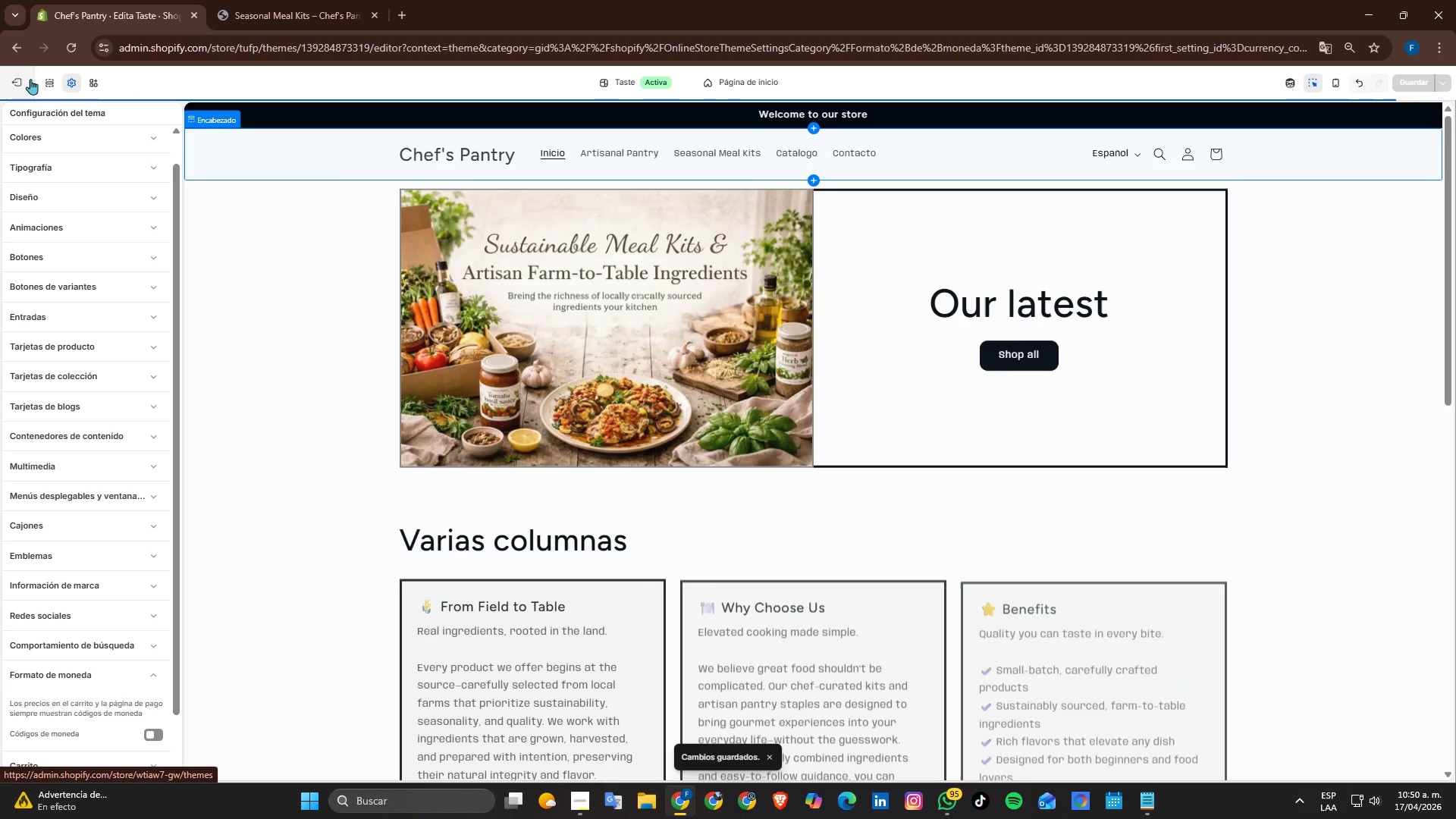 
left_click([20, 77])
 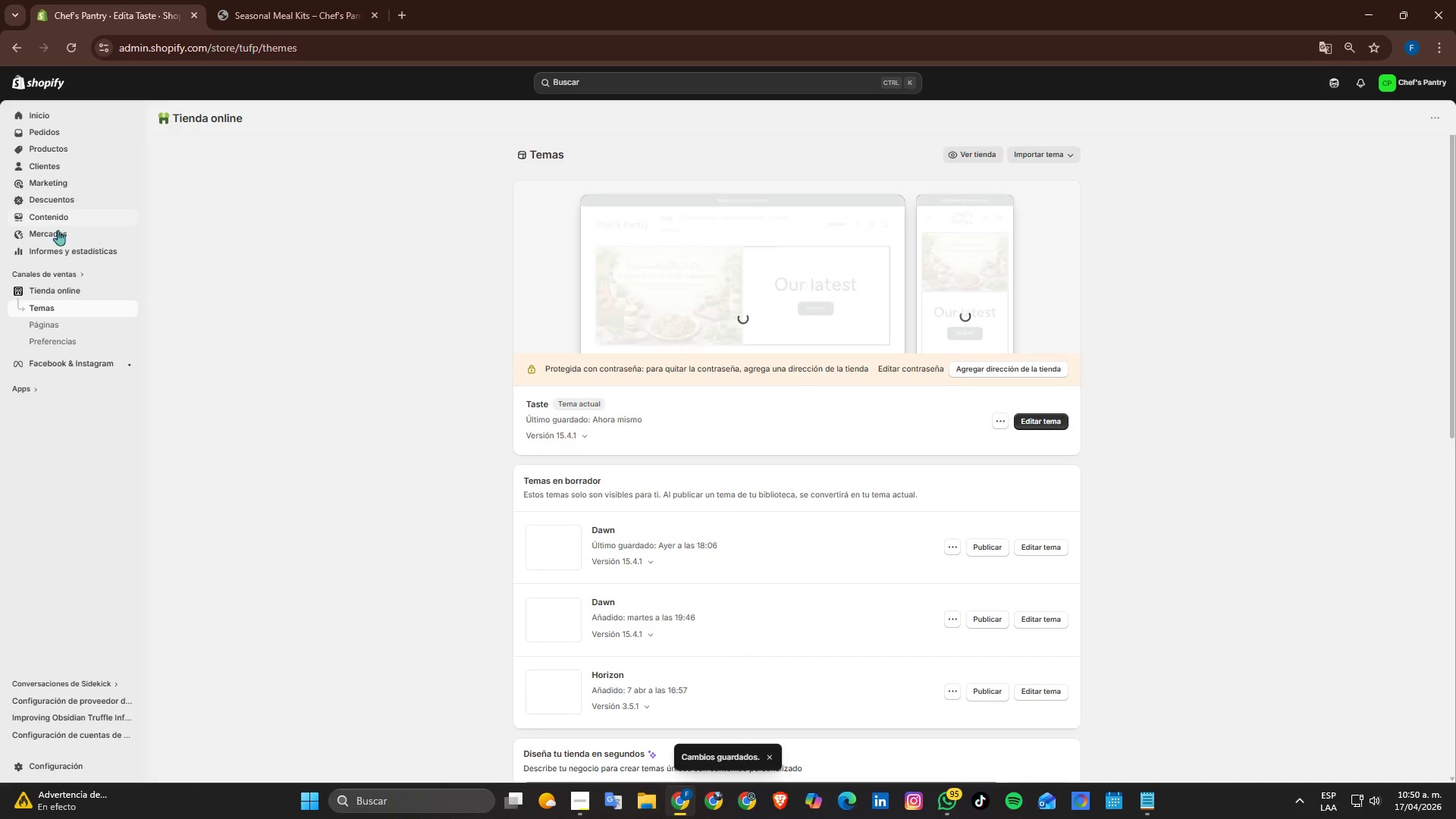 
left_click([315, 0])
 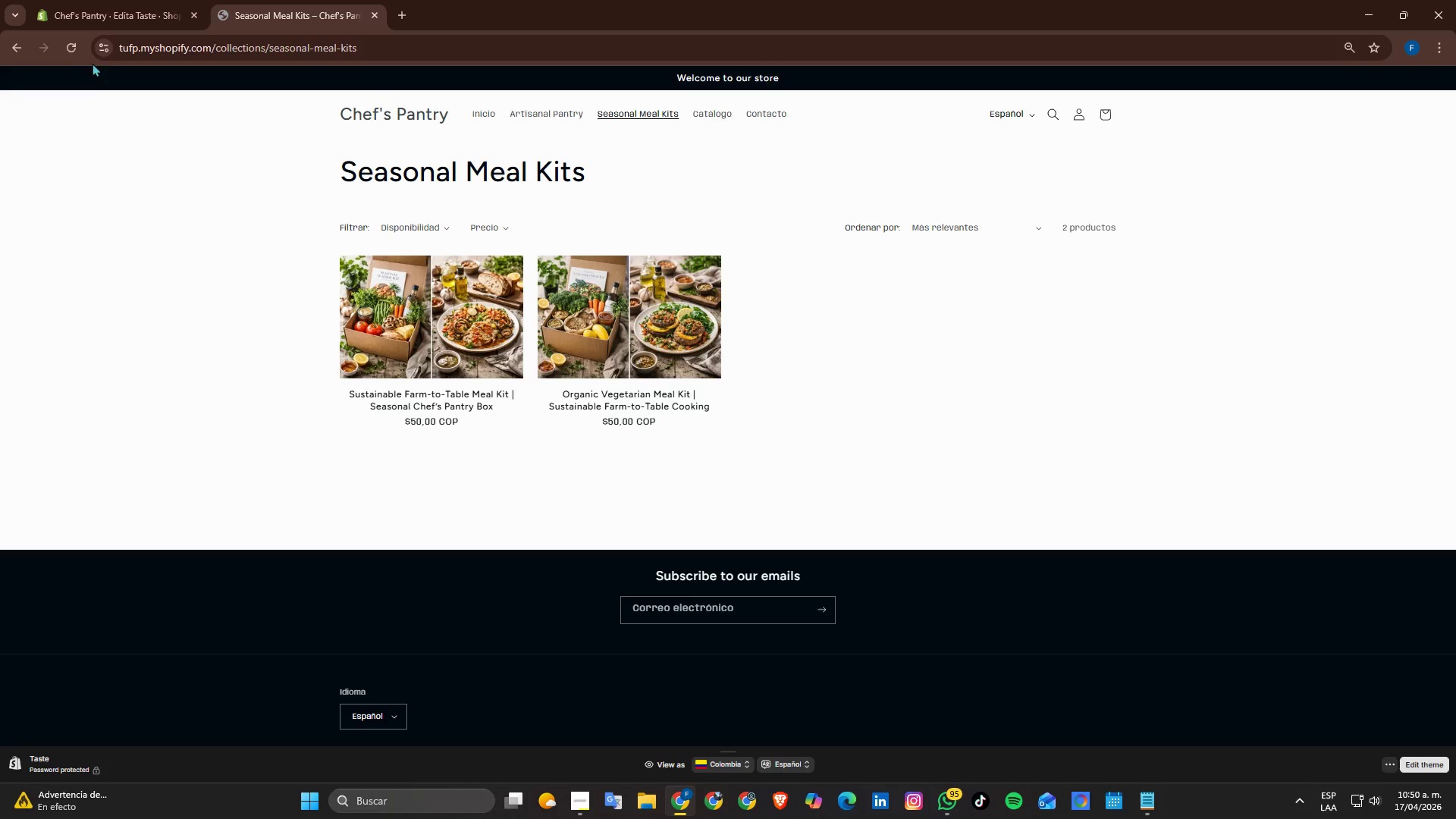 
left_click([69, 39])
 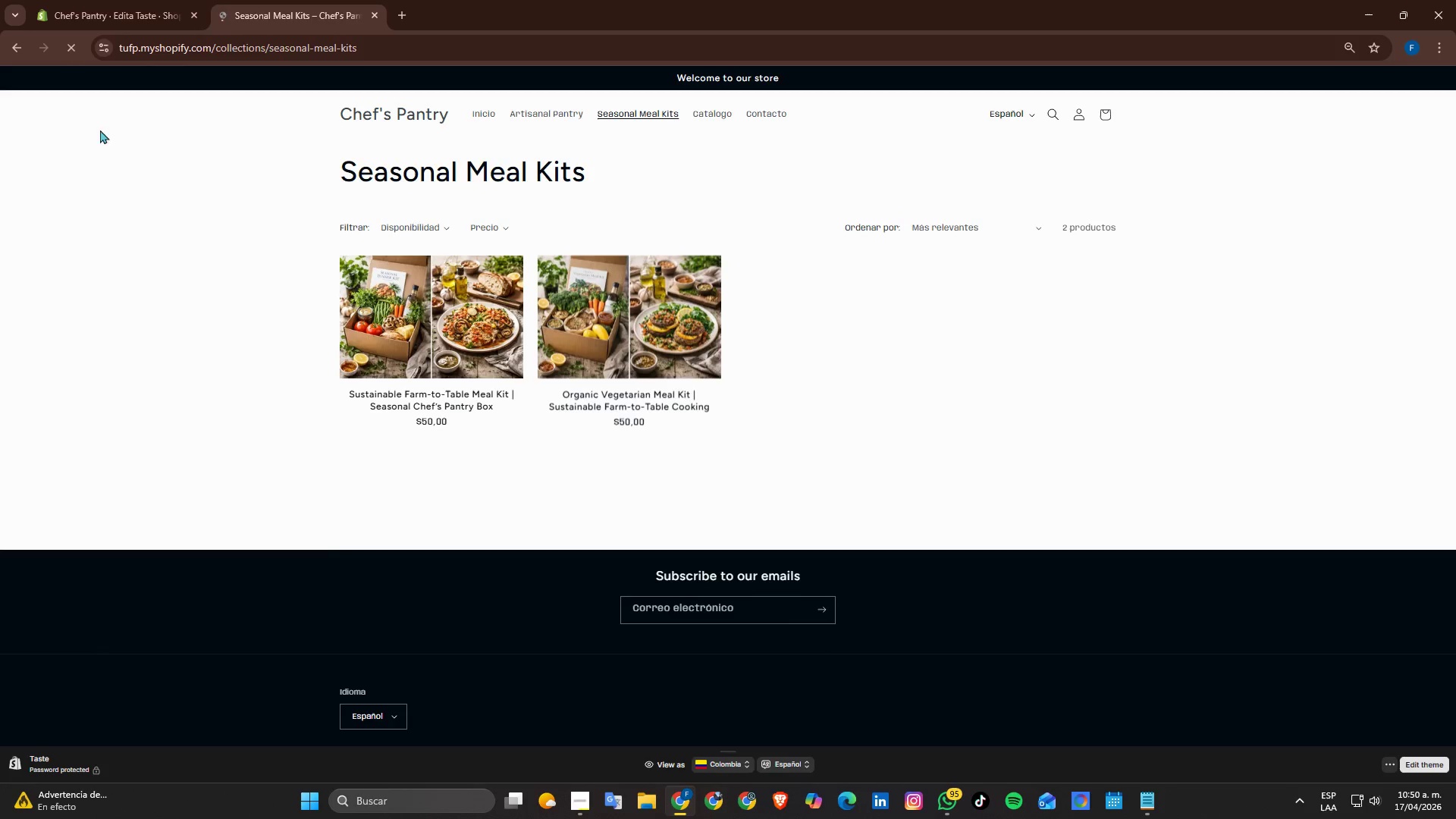 
scroll: coordinate [322, 362], scroll_direction: up, amount: 3.0
 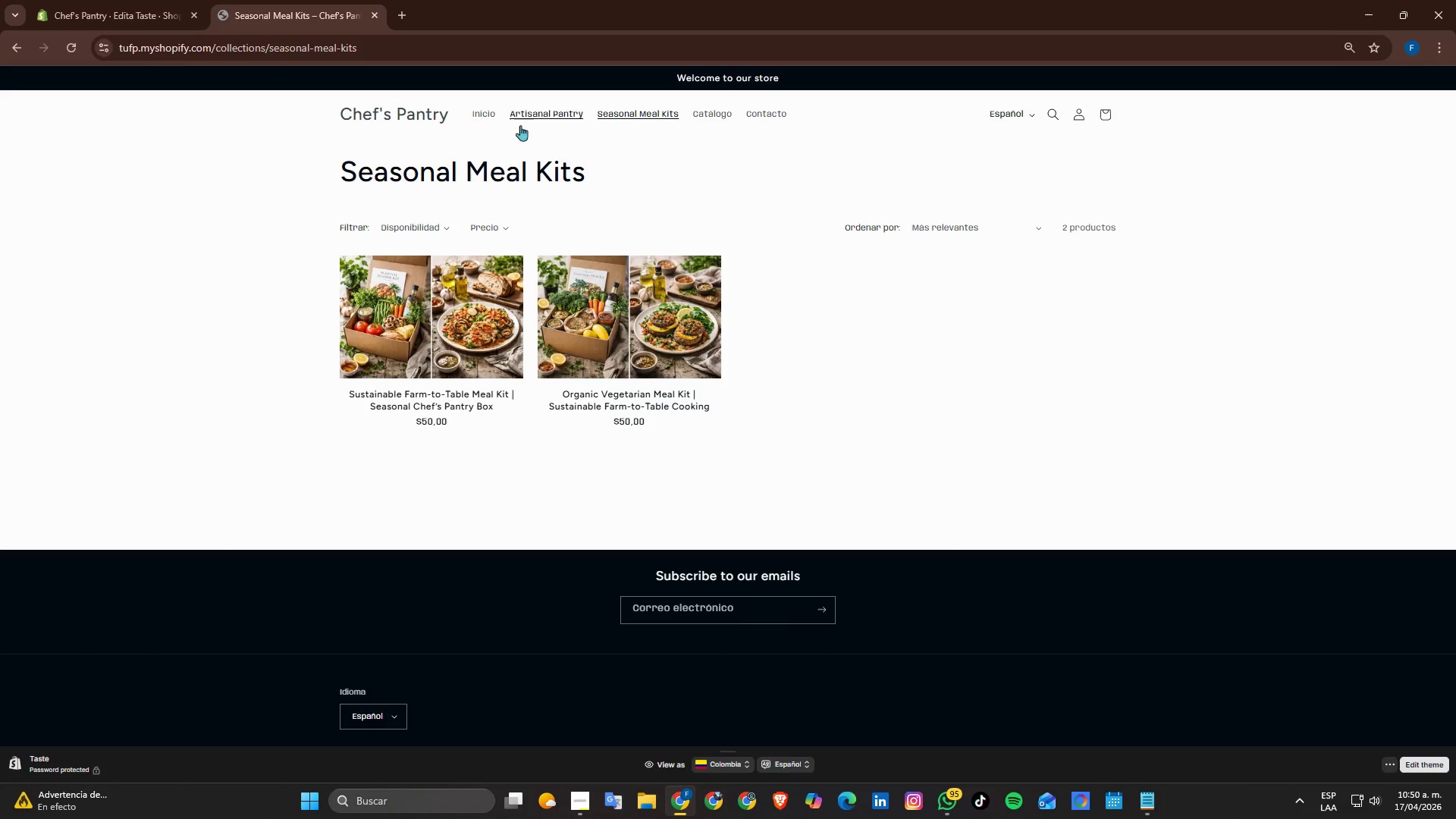 
left_click([554, 115])
 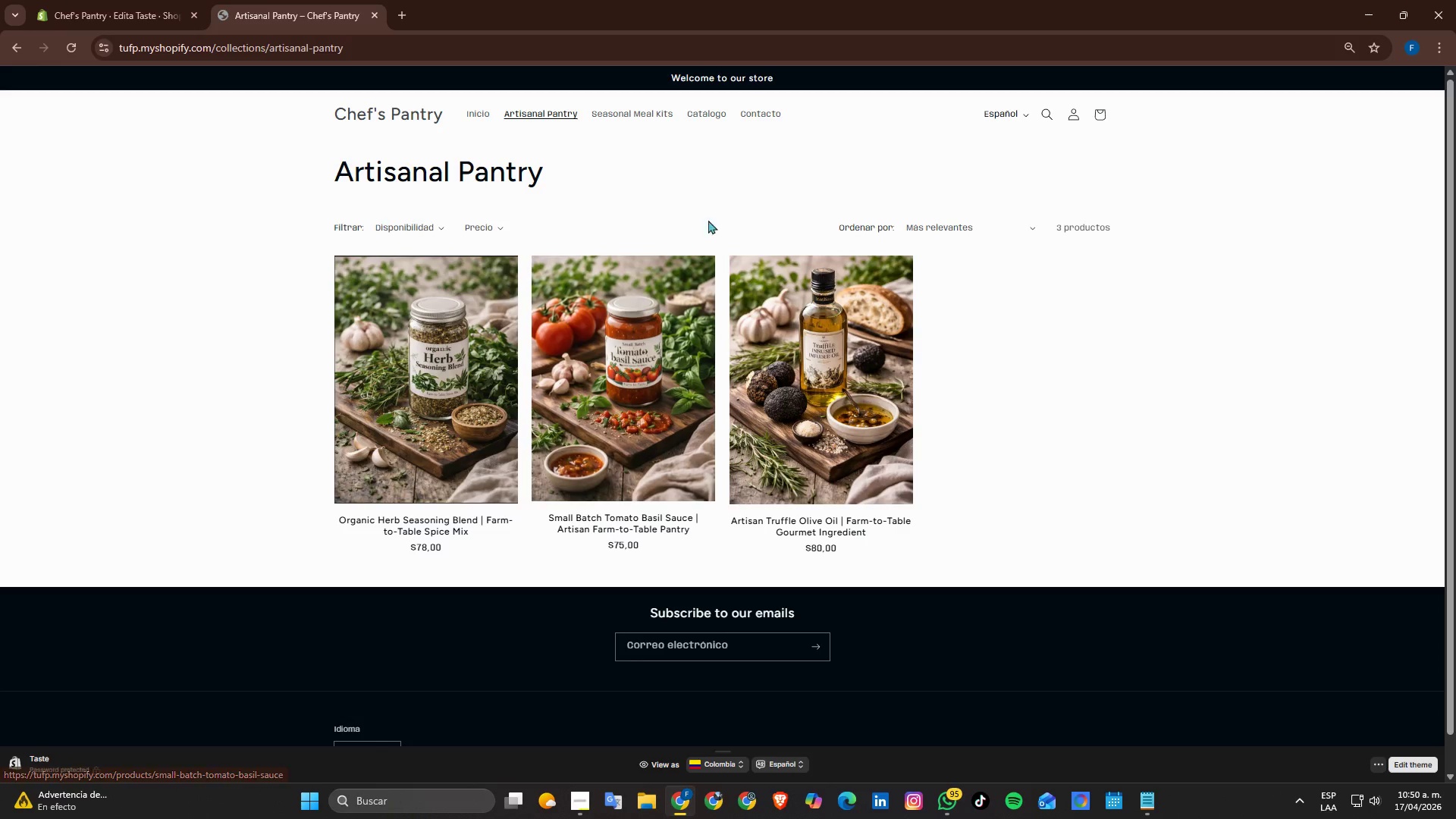 
left_click([698, 113])
 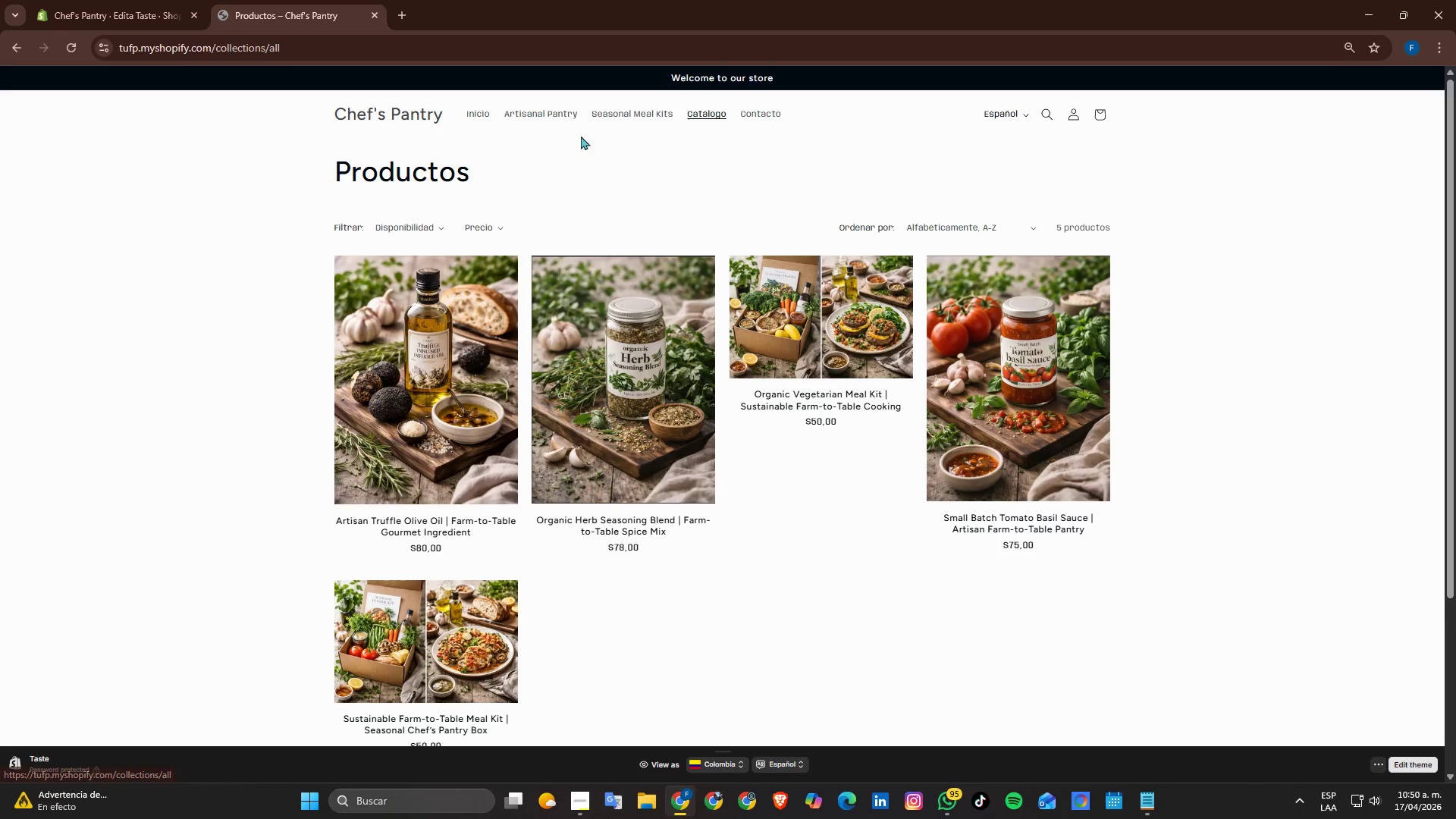 
left_click([482, 115])
 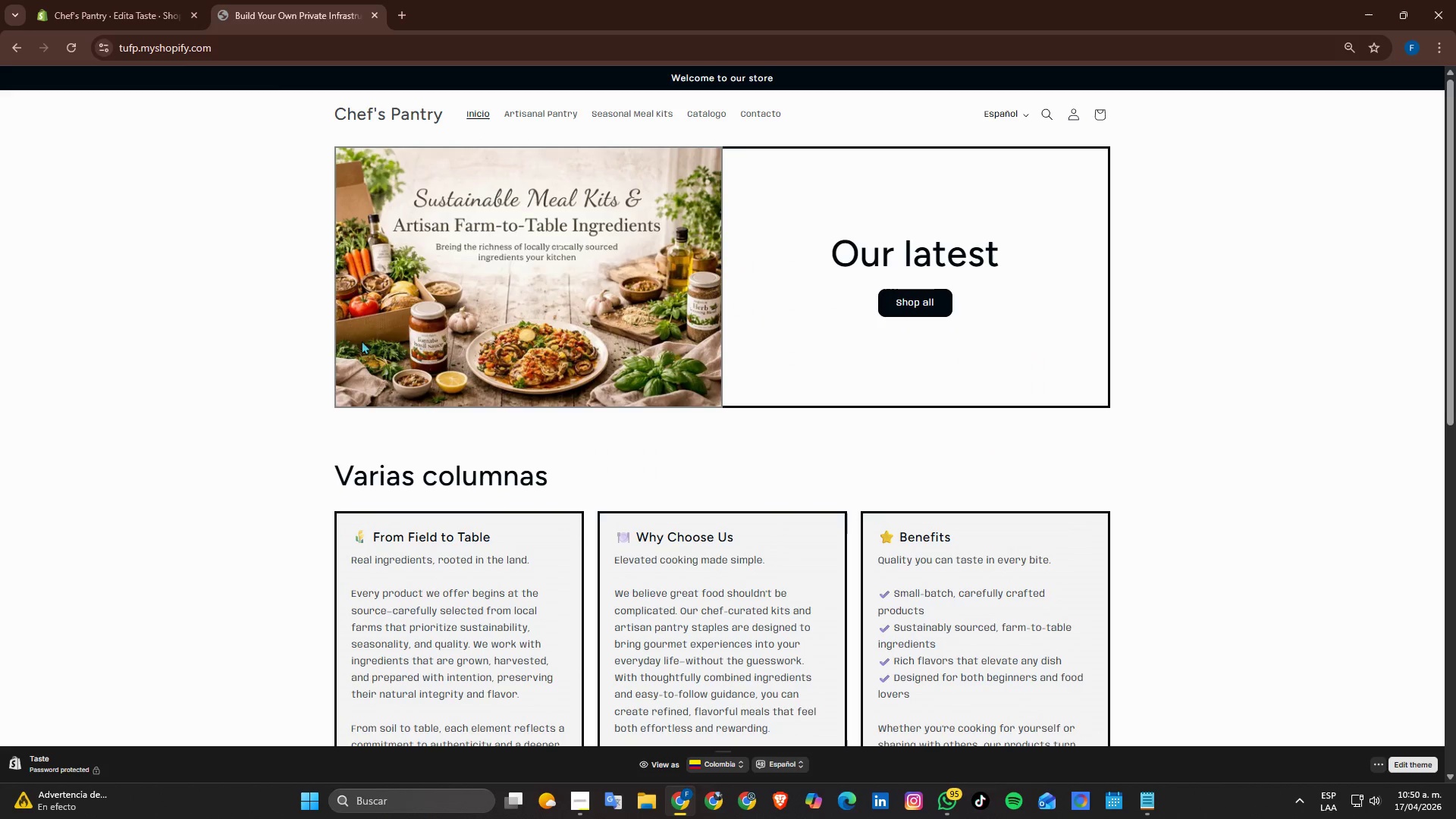 
scroll: coordinate [314, 321], scroll_direction: down, amount: 3.0
 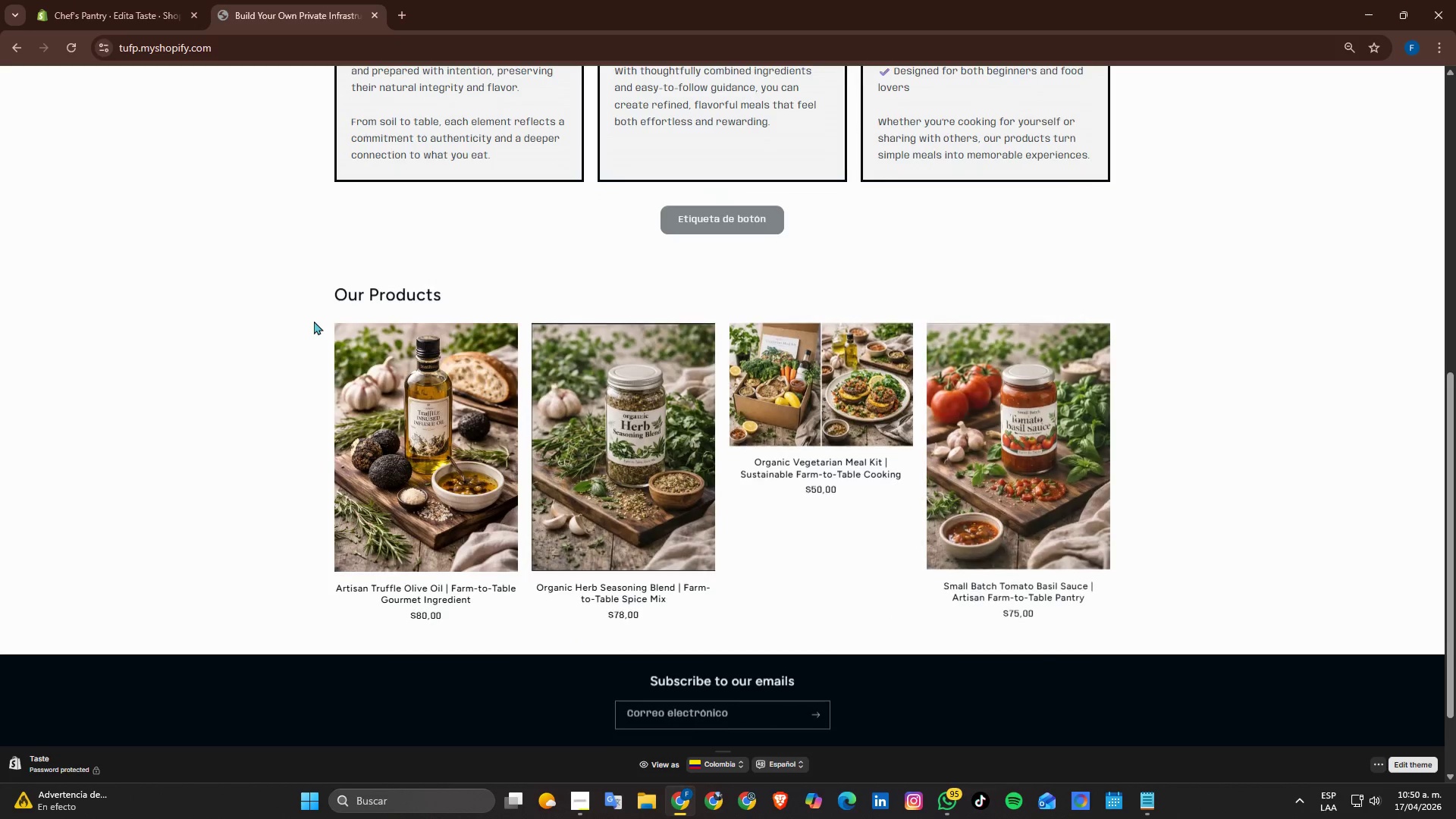 
scroll: coordinate [314, 321], scroll_direction: up, amount: 2.0
 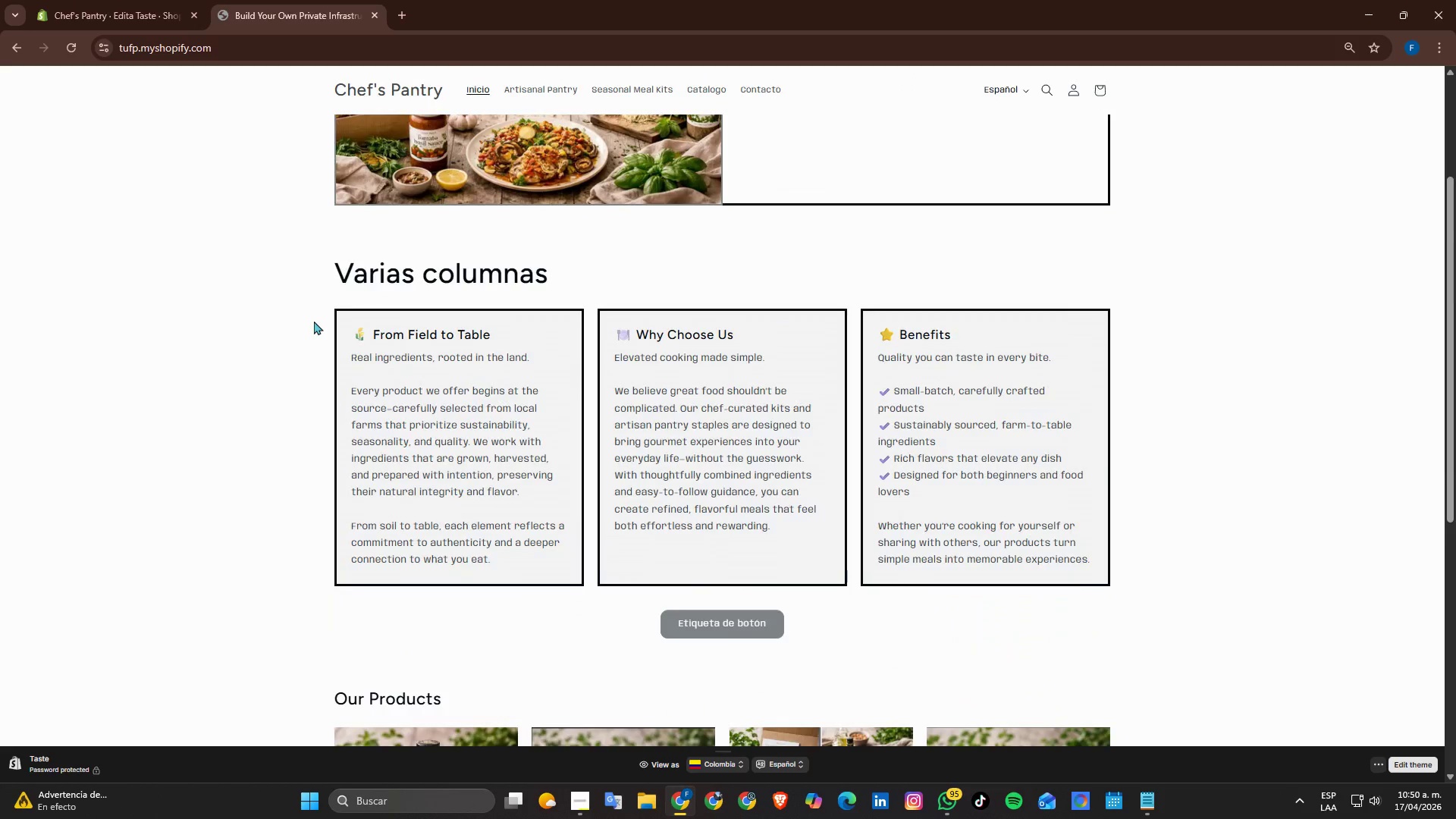 
scroll: coordinate [314, 321], scroll_direction: down, amount: 1.0
 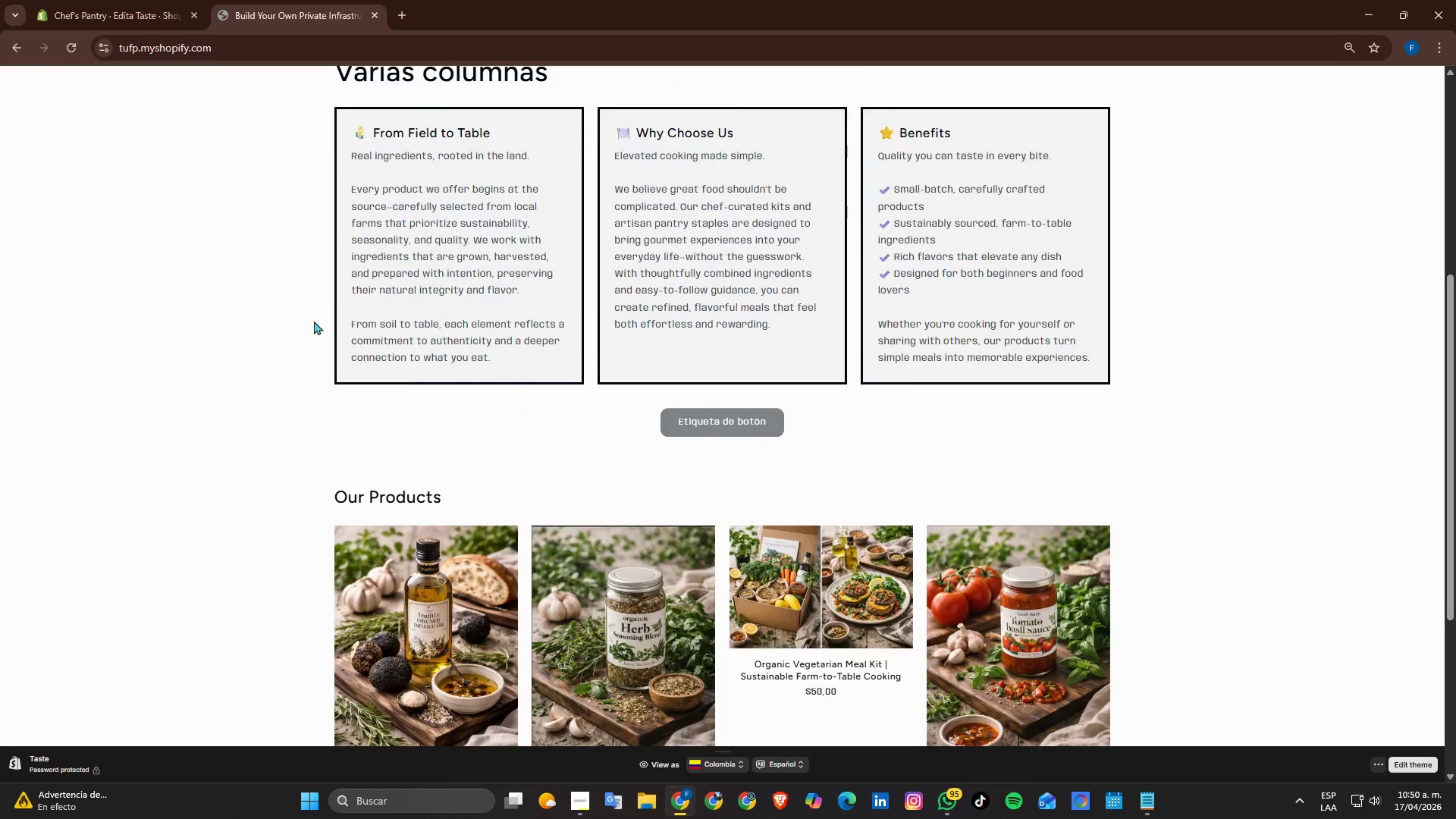 
scroll: coordinate [314, 321], scroll_direction: up, amount: 3.0
 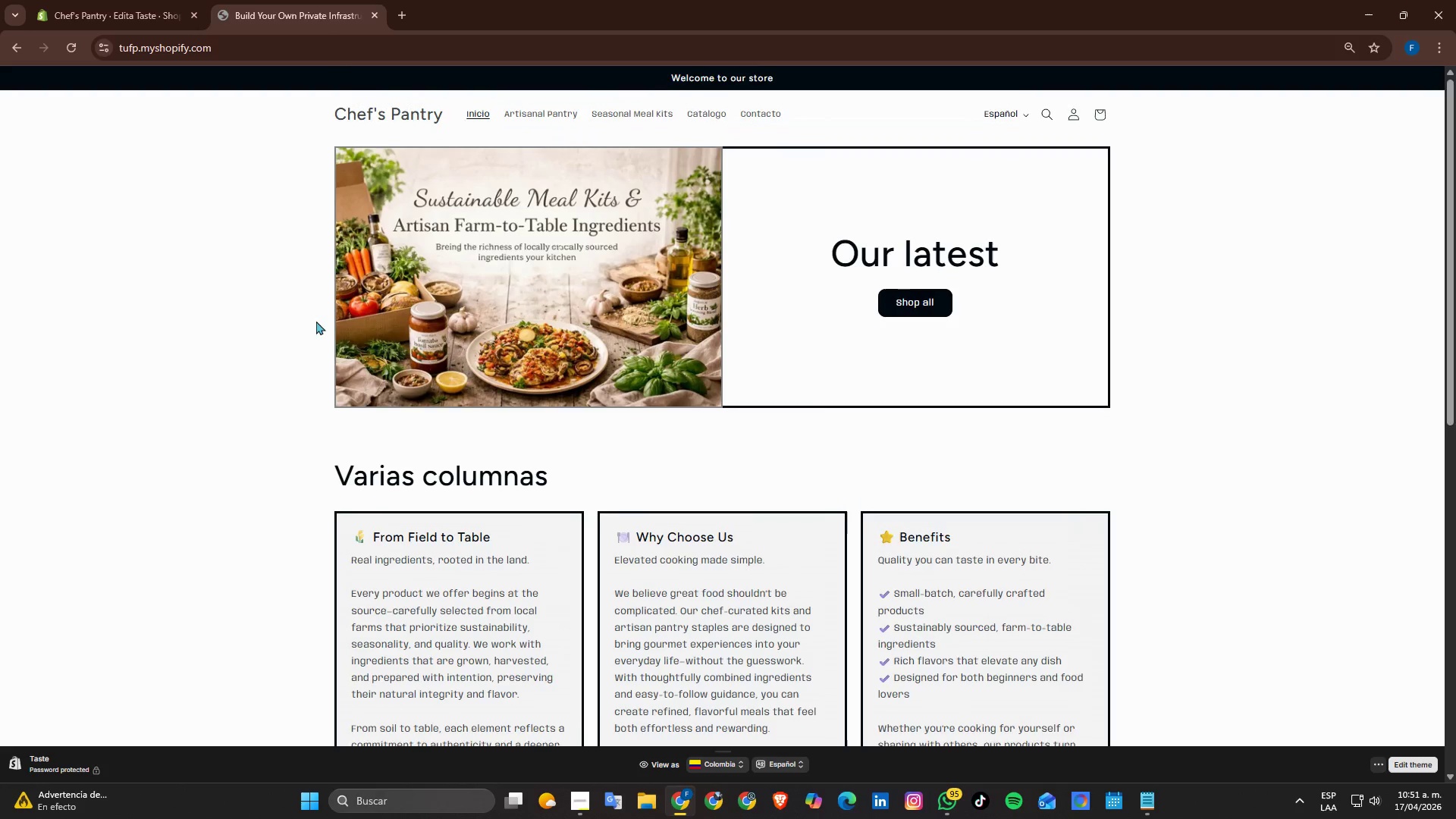 
scroll: coordinate [316, 321], scroll_direction: down, amount: 1.0
 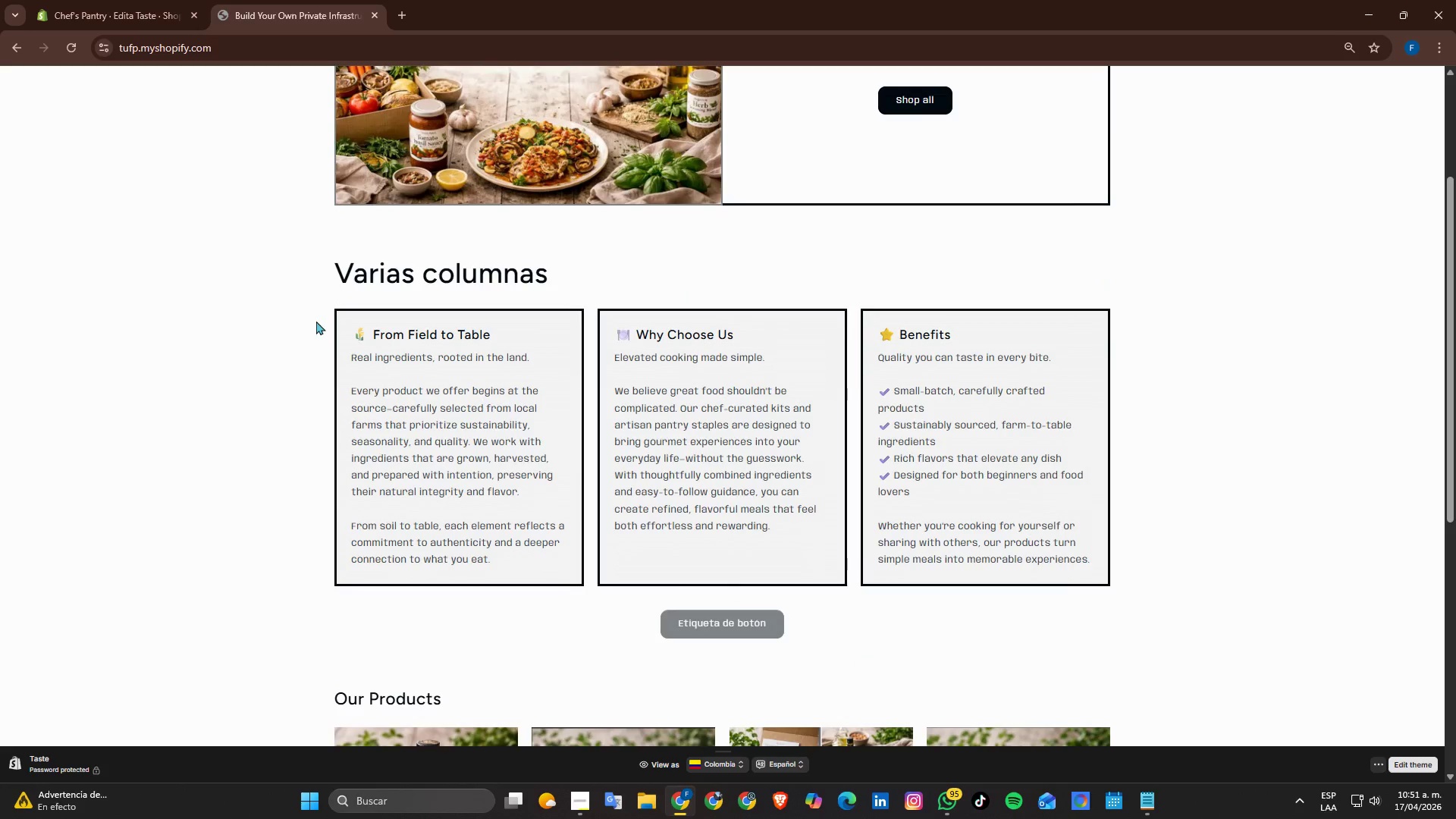 
scroll: coordinate [316, 321], scroll_direction: up, amount: 1.0
 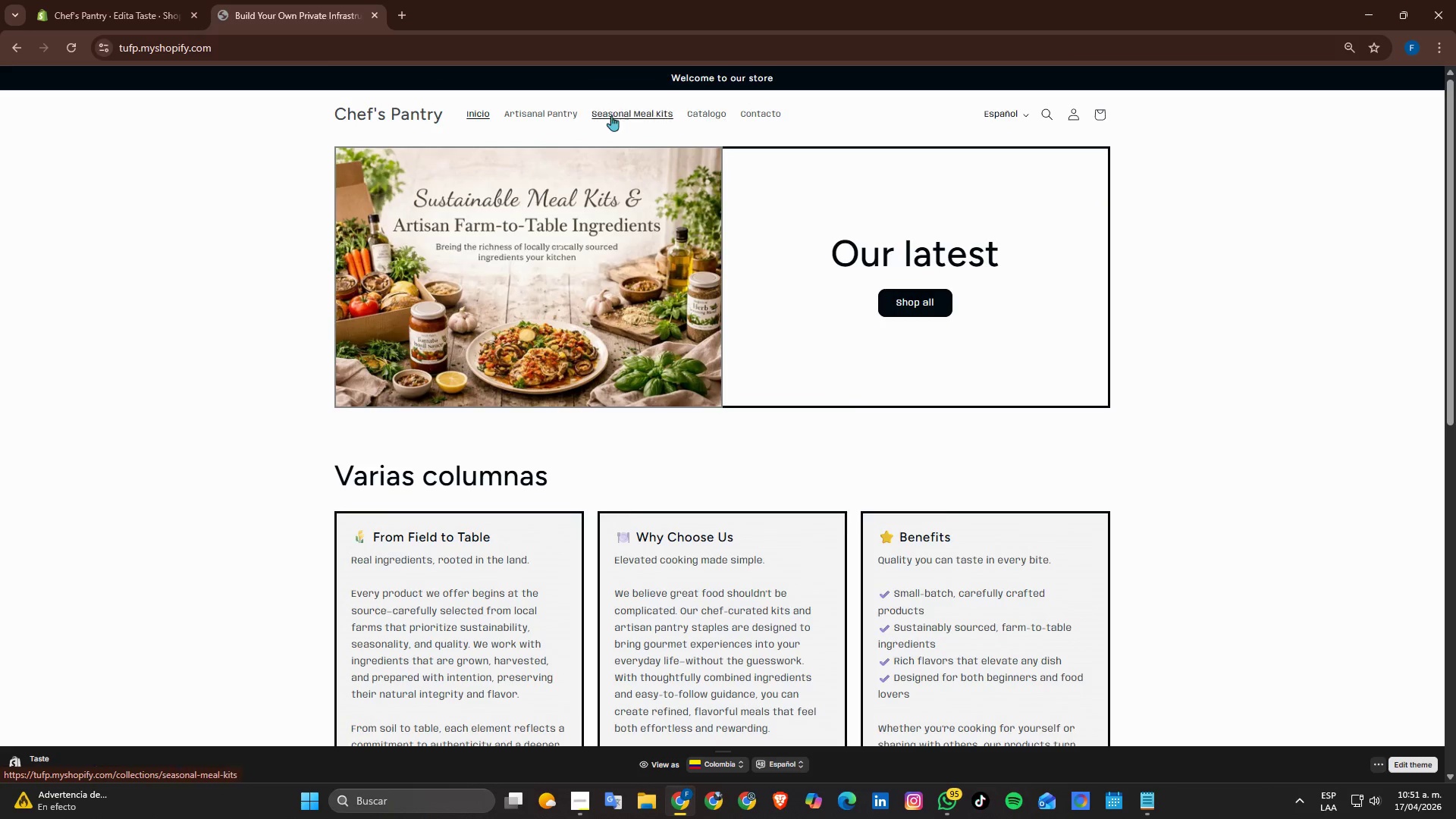 
left_click([597, 115])
 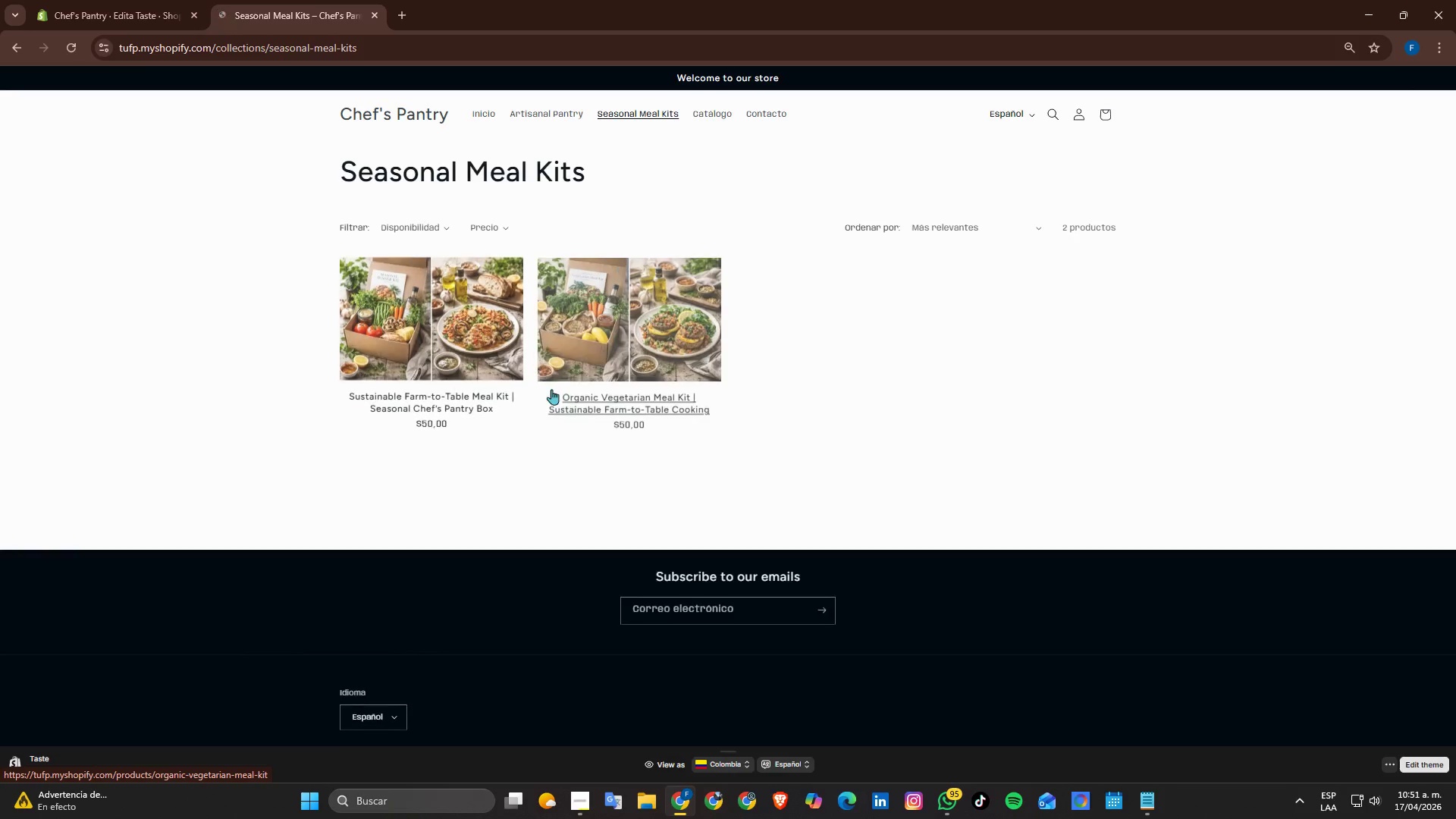 
left_click([566, 350])
 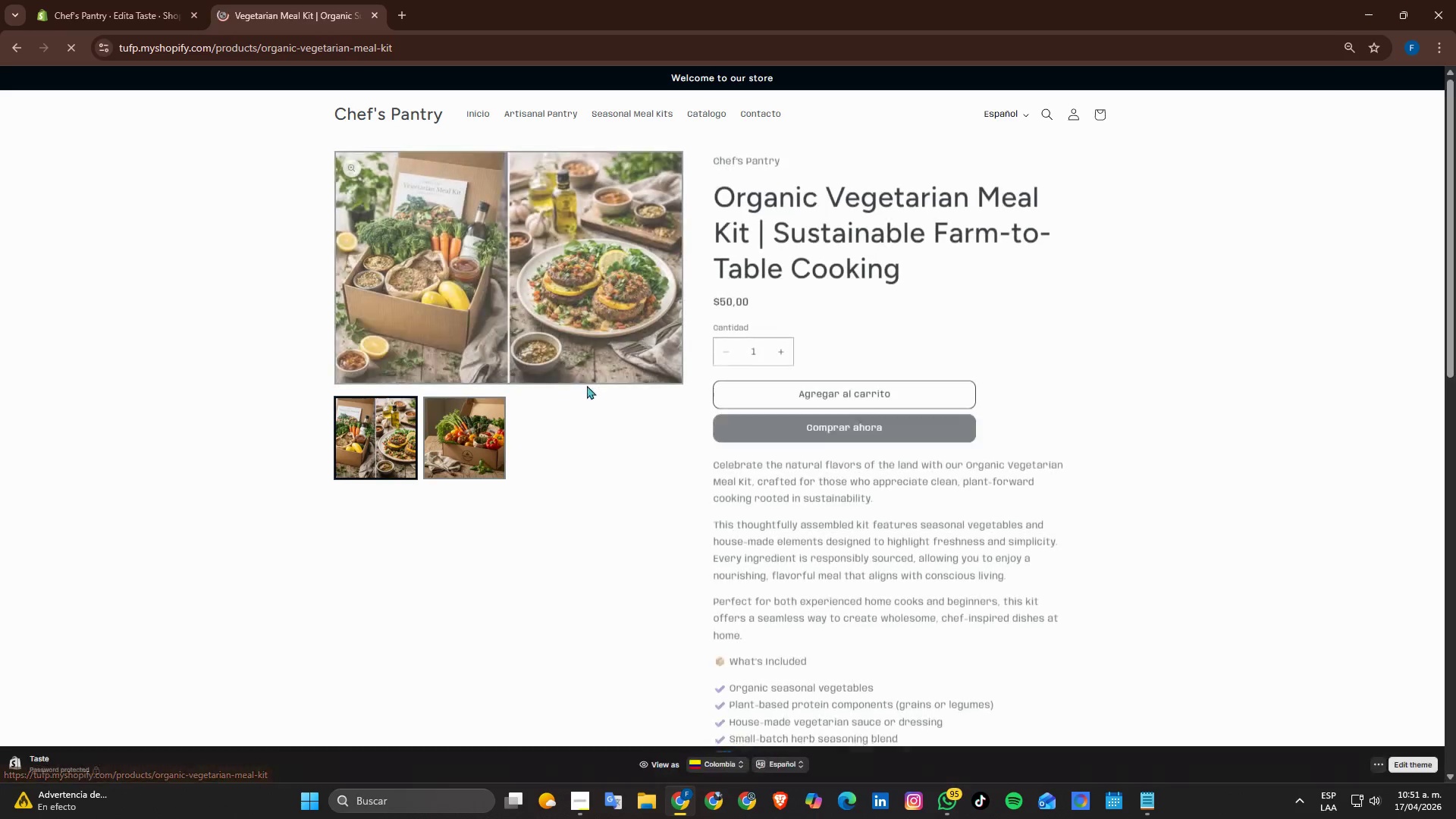 
scroll: coordinate [587, 385], scroll_direction: down, amount: 6.0
 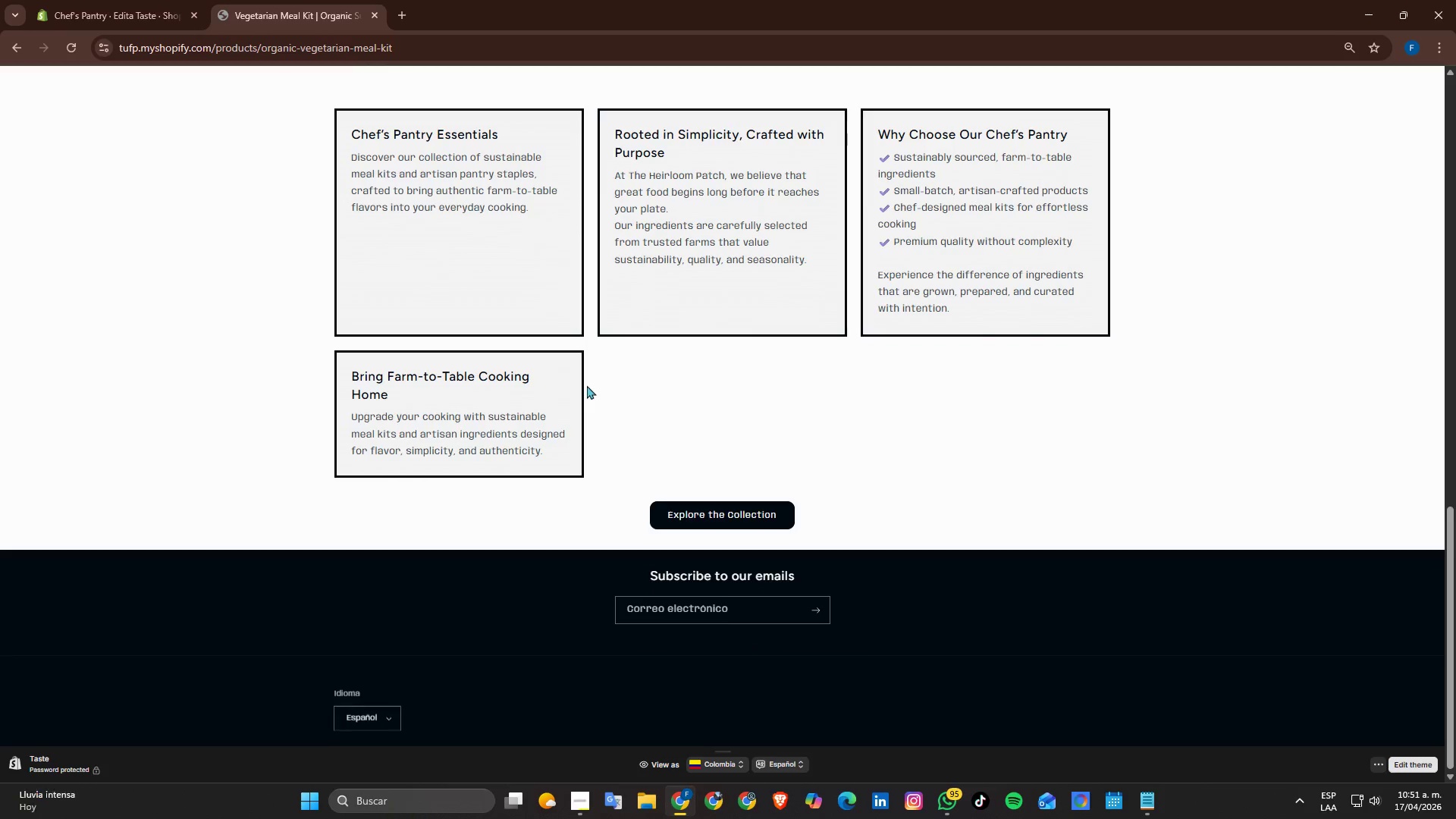 
scroll: coordinate [587, 385], scroll_direction: up, amount: 2.0
 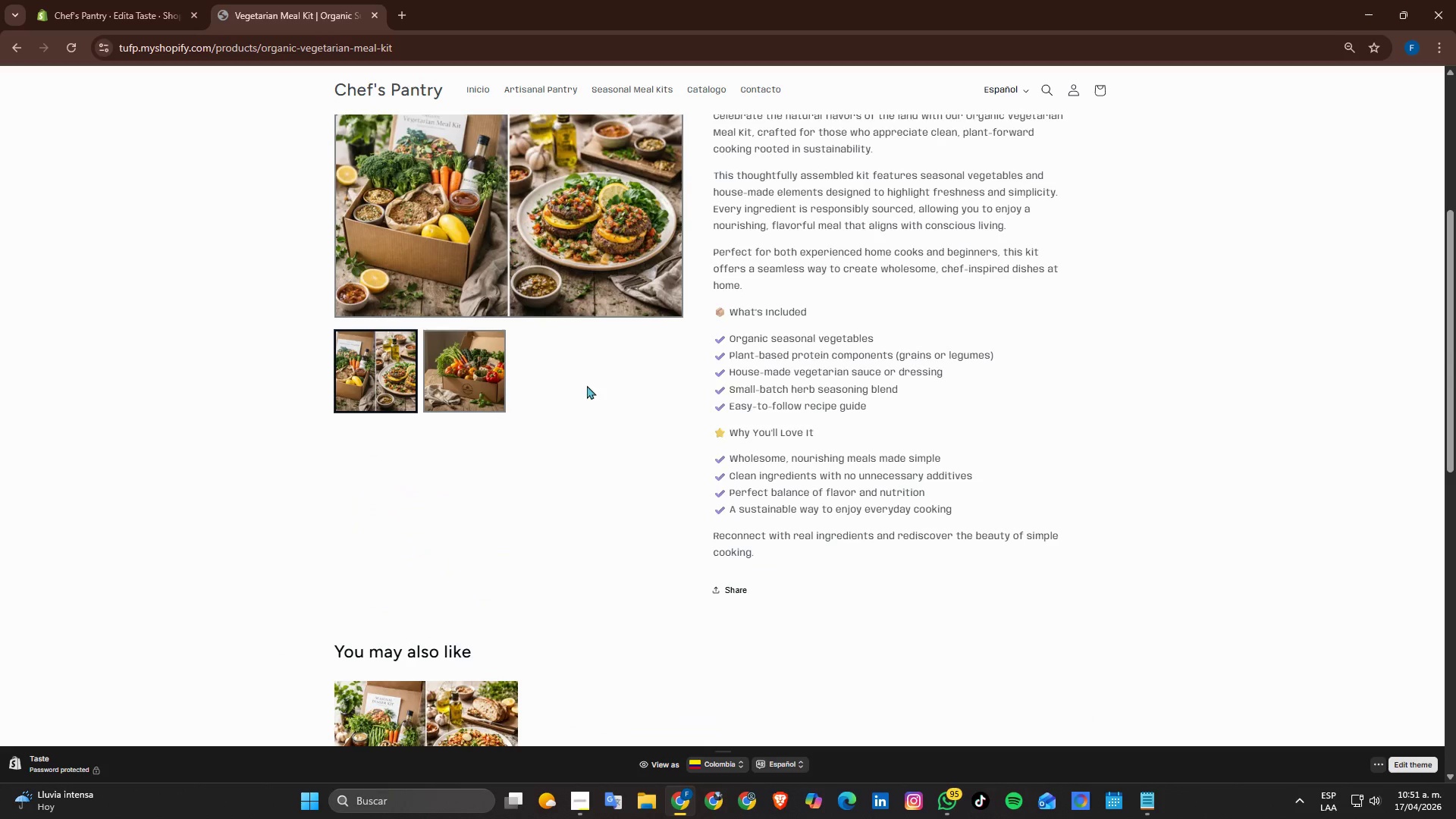 
scroll: coordinate [587, 382], scroll_direction: down, amount: 3.0
 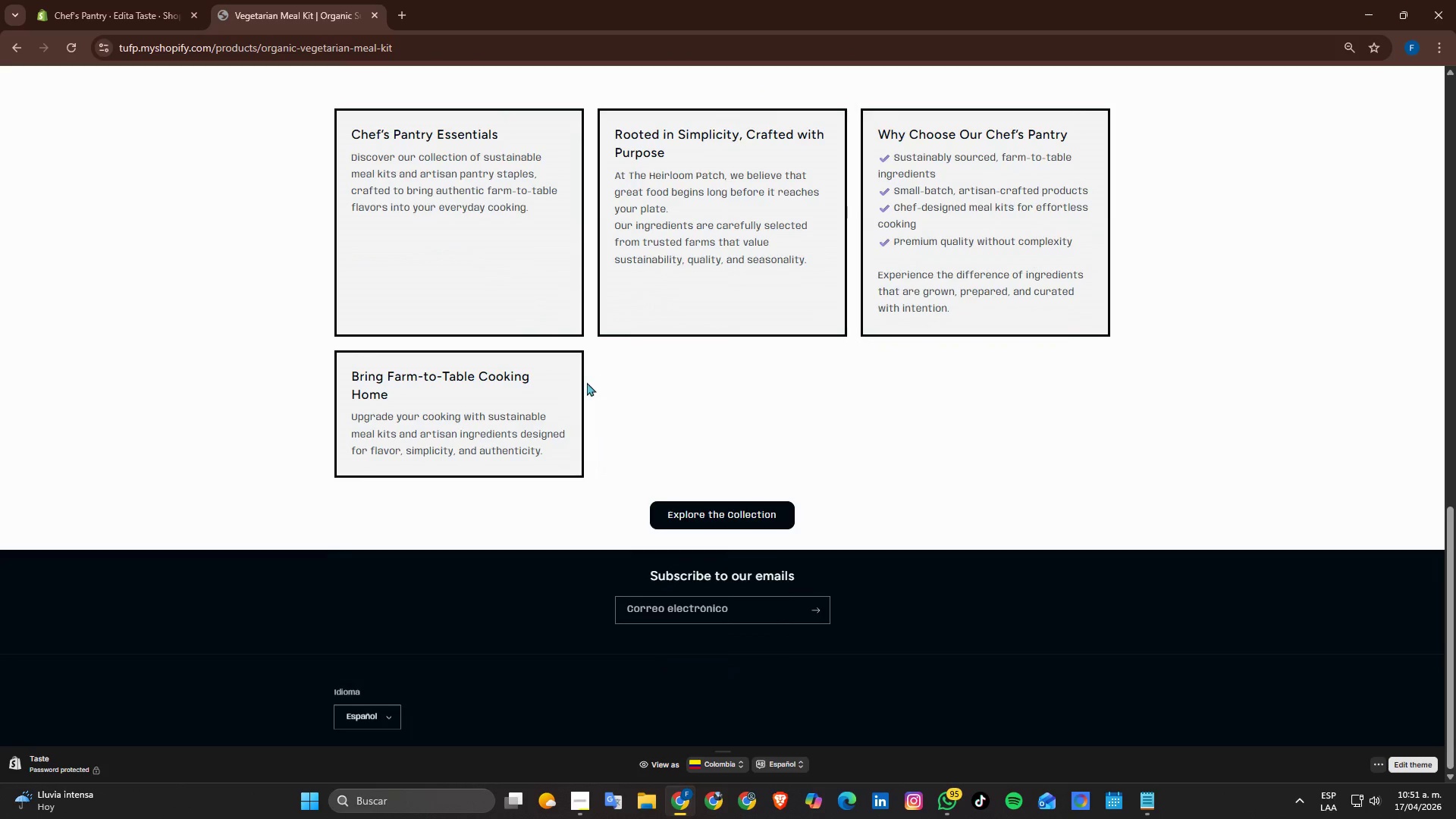 
scroll: coordinate [587, 382], scroll_direction: up, amount: 2.0
 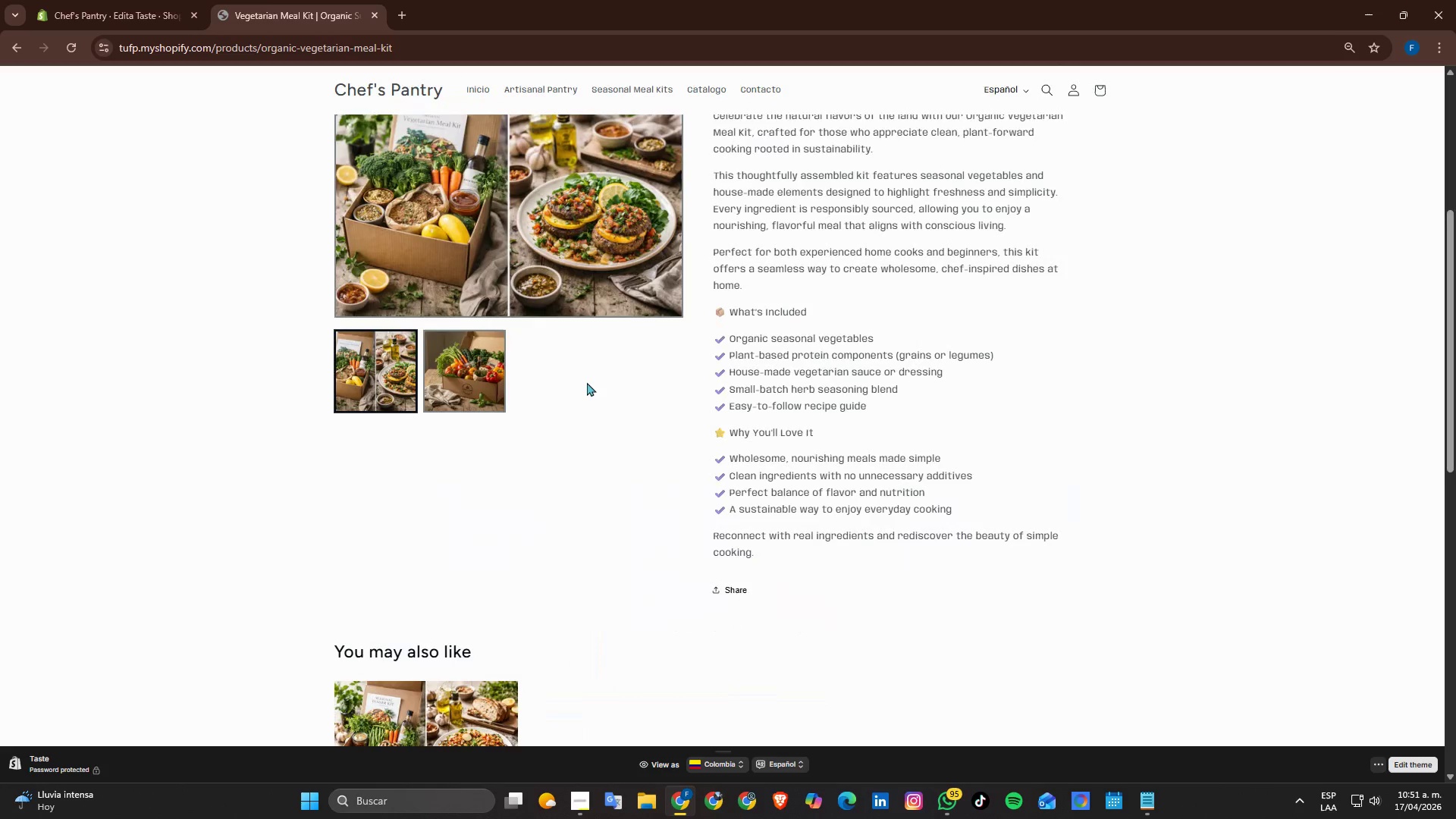 
scroll: coordinate [587, 382], scroll_direction: down, amount: 1.0
 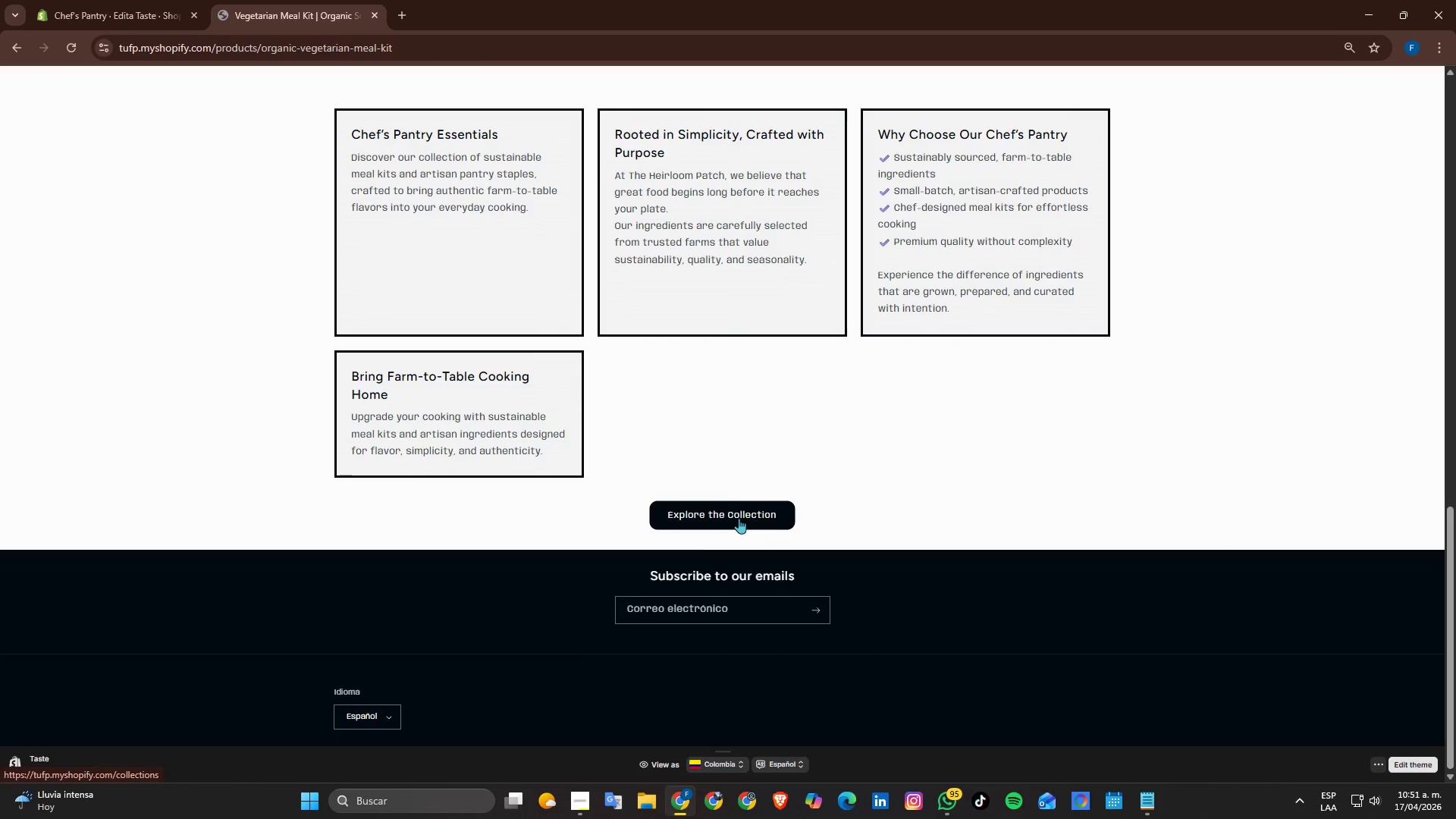 
scroll: coordinate [736, 516], scroll_direction: up, amount: 4.0
 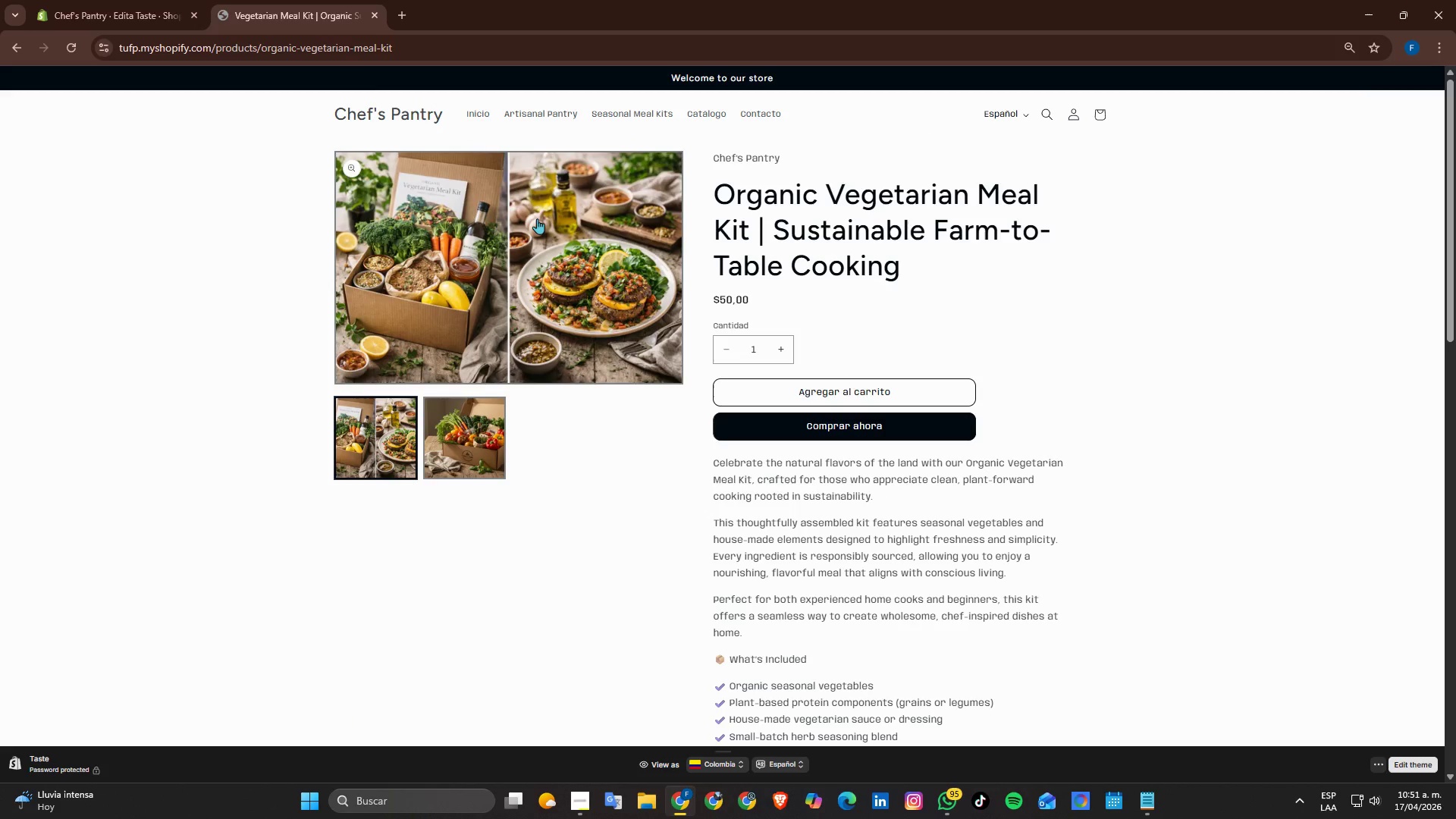 
wait(5.09)
 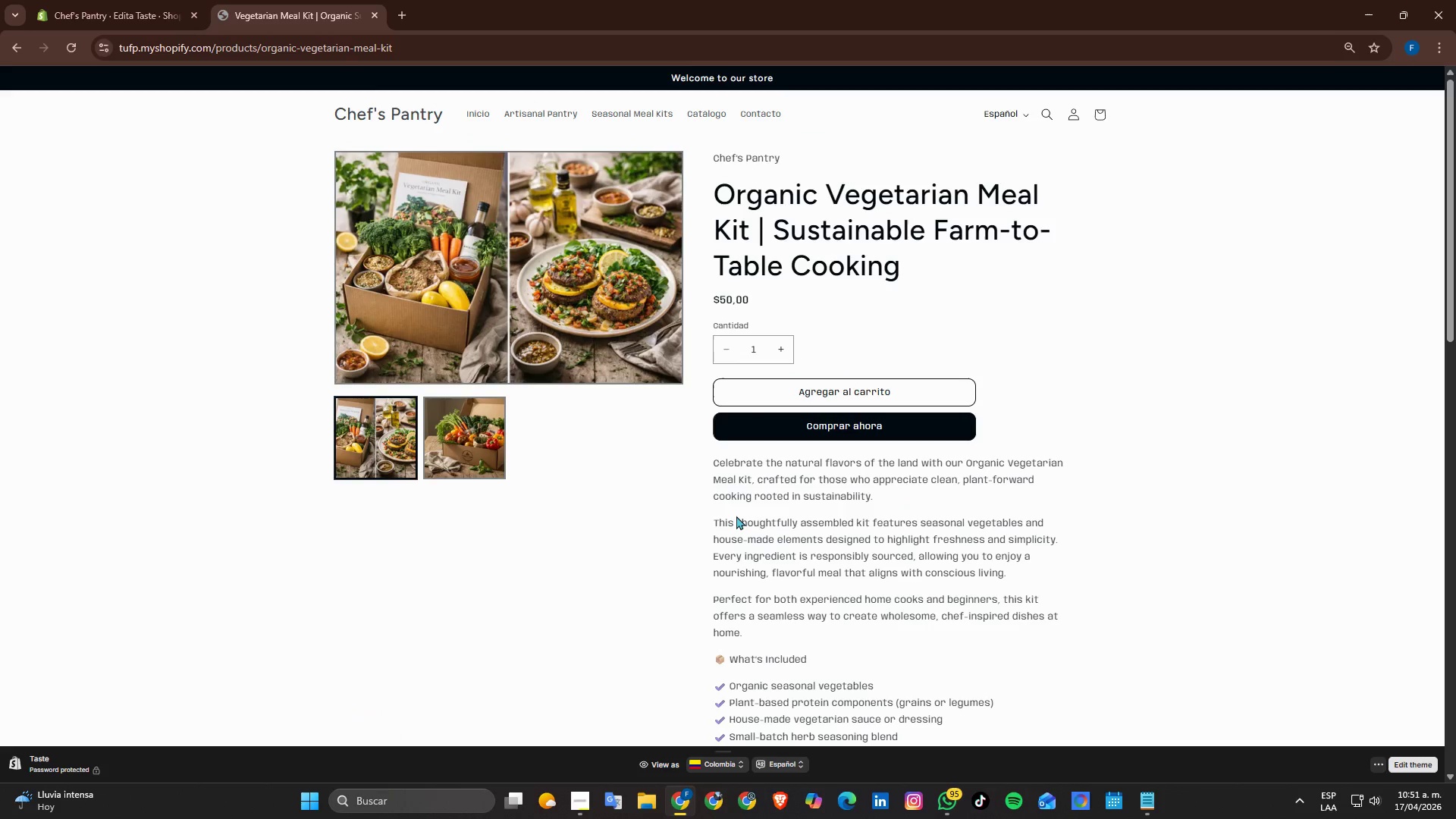 
scroll: coordinate [686, 678], scroll_direction: down, amount: 8.0
 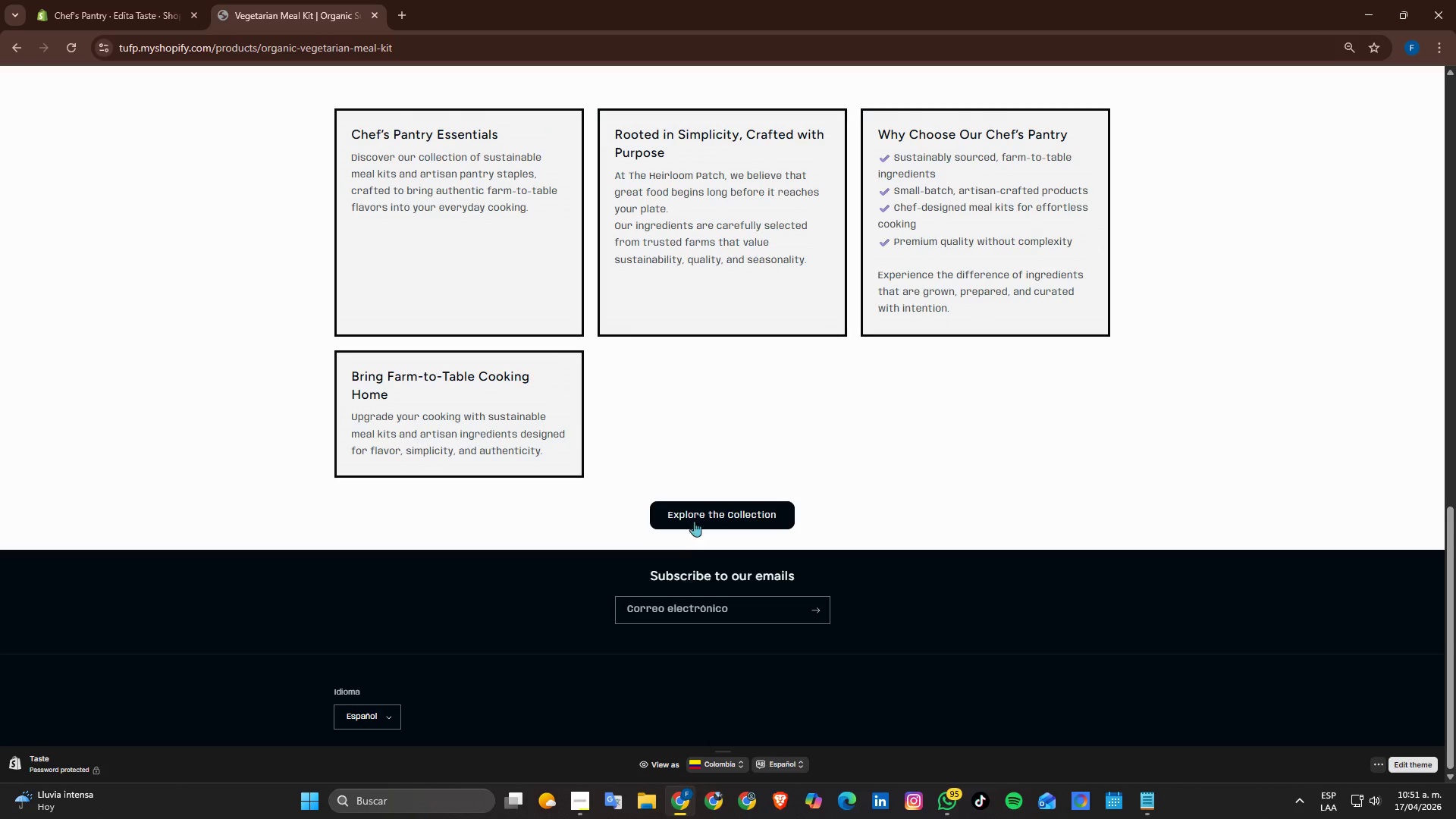 
left_click([694, 520])
 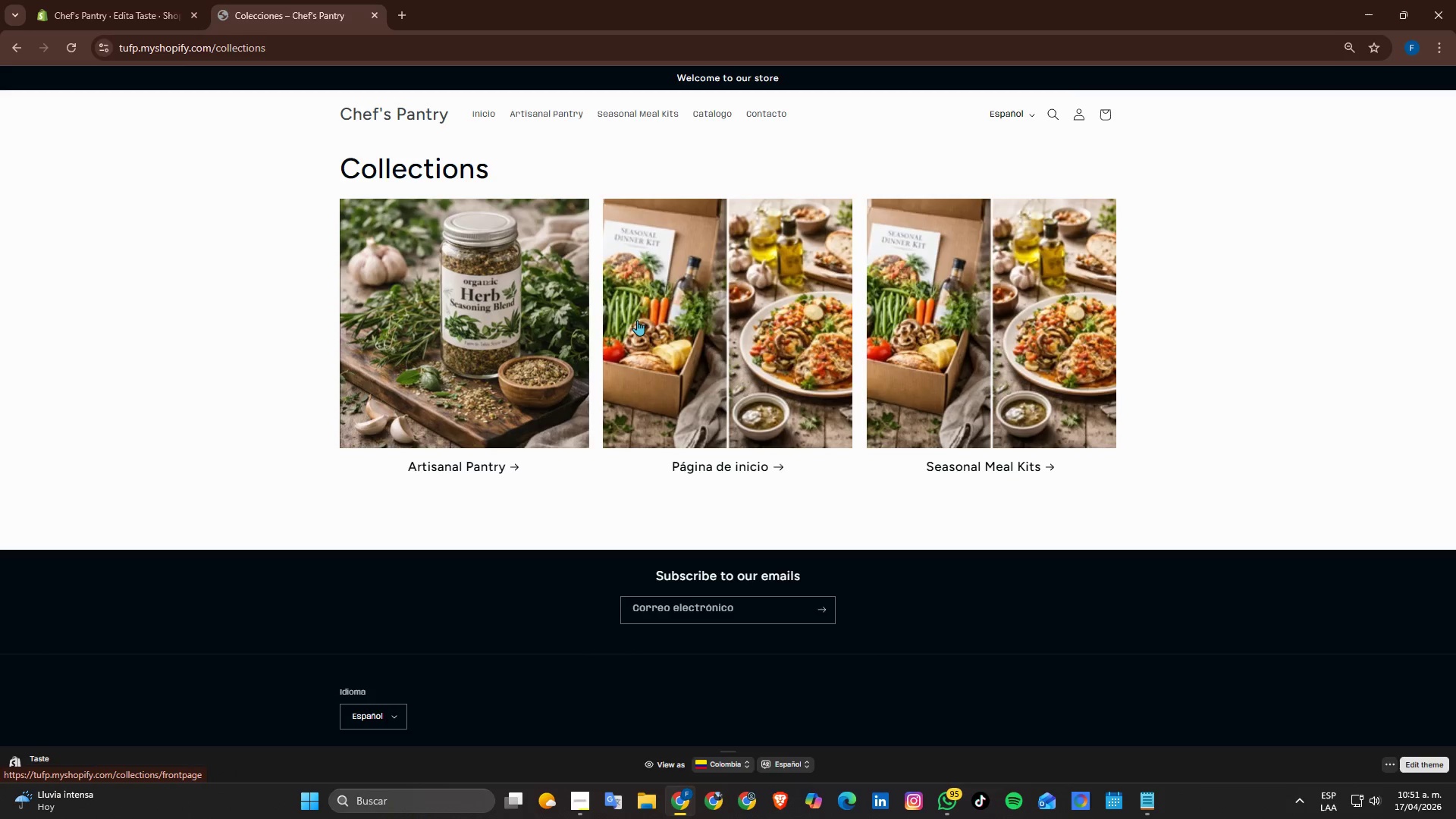 
wait(6.61)
 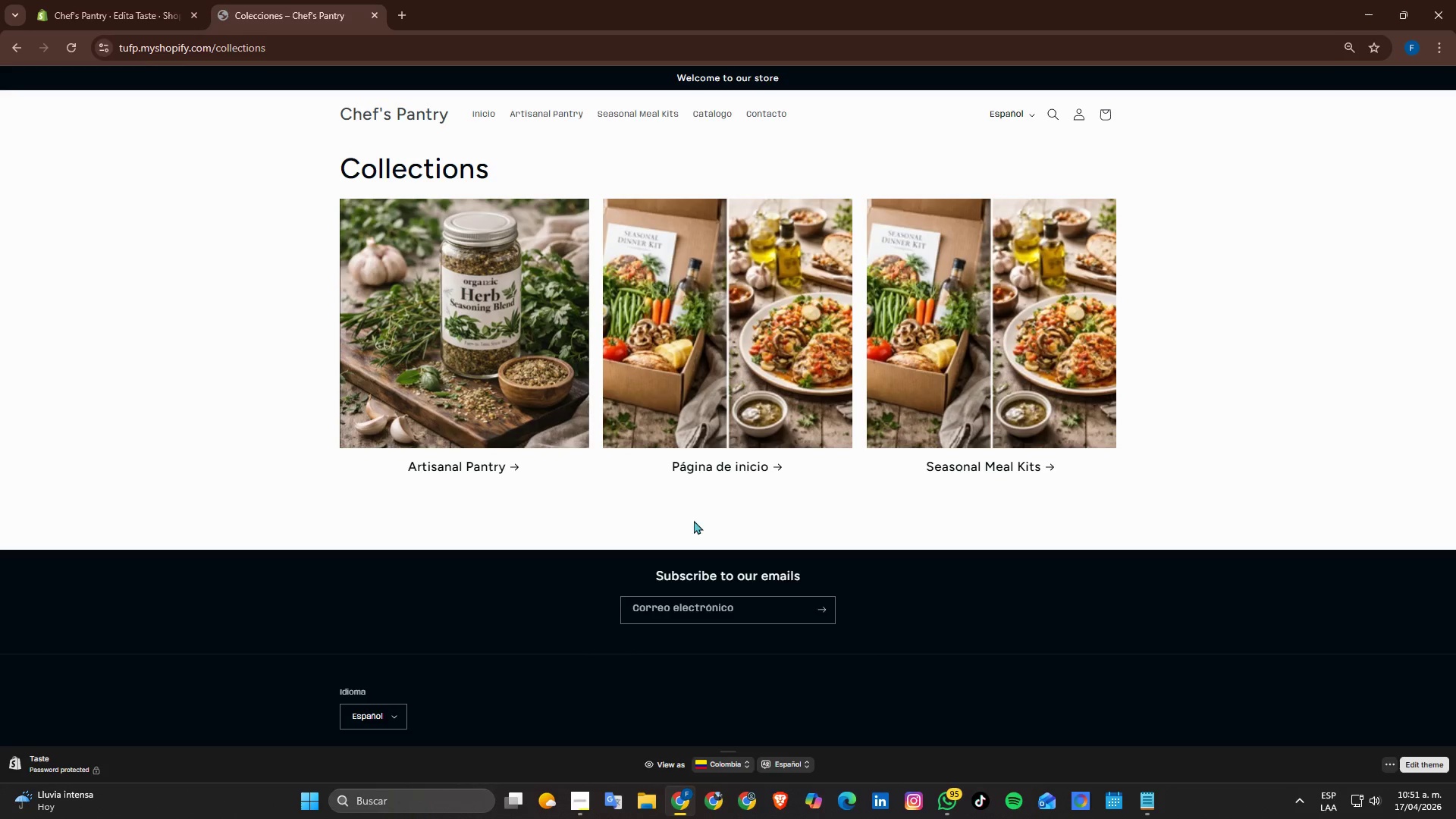 
left_click([156, 0])
 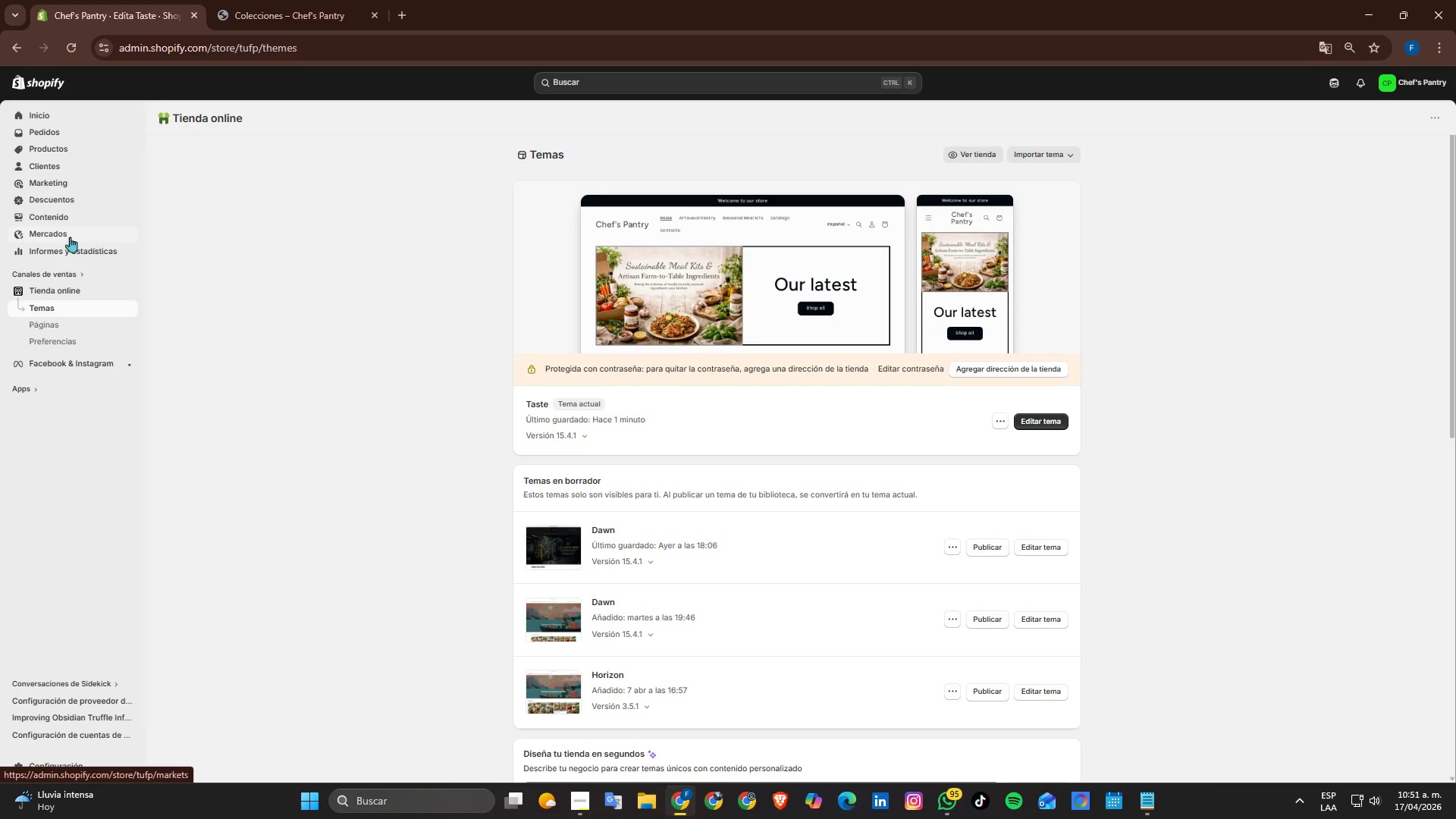 
wait(6.03)
 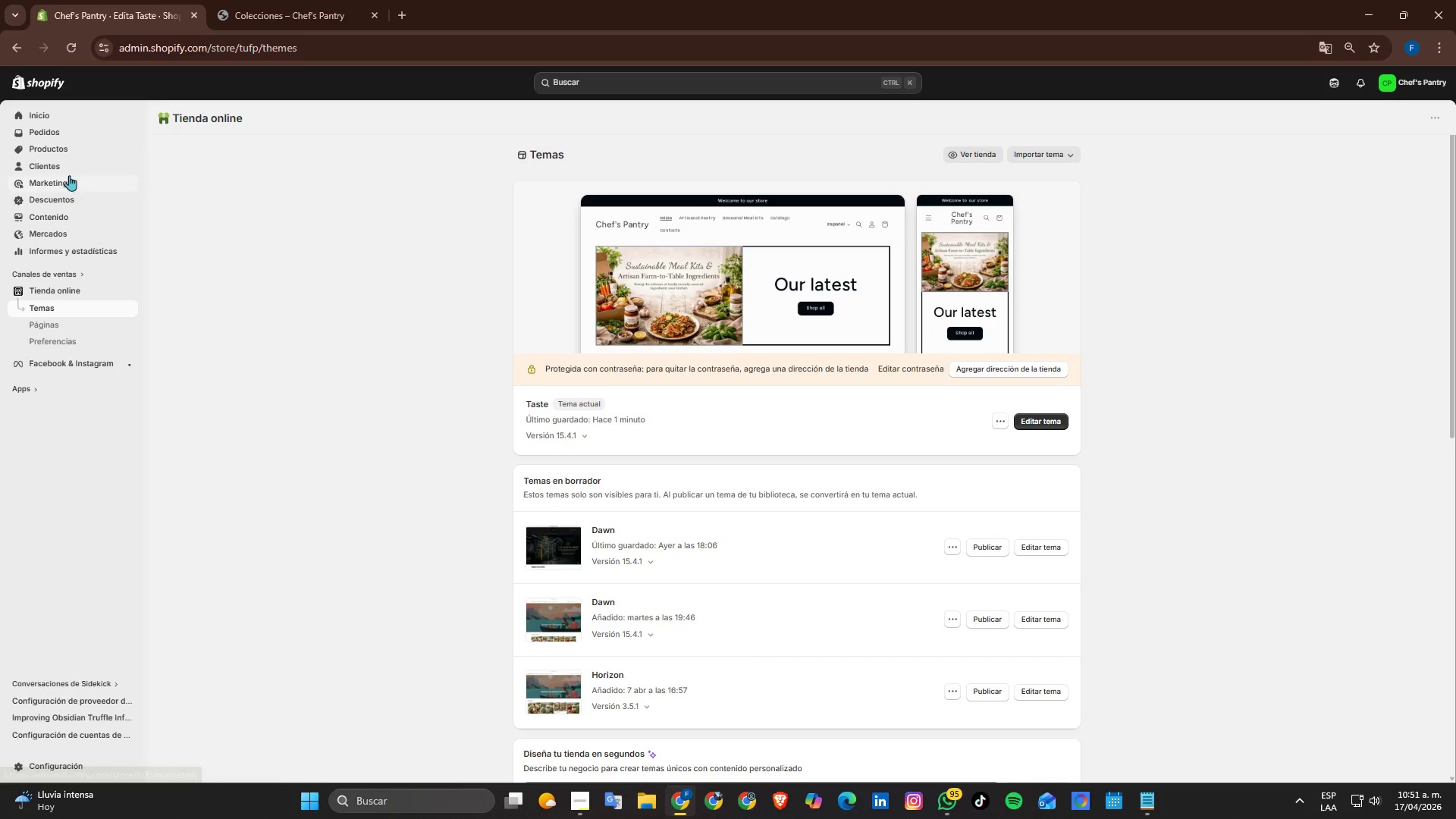 
left_click([86, 151])
 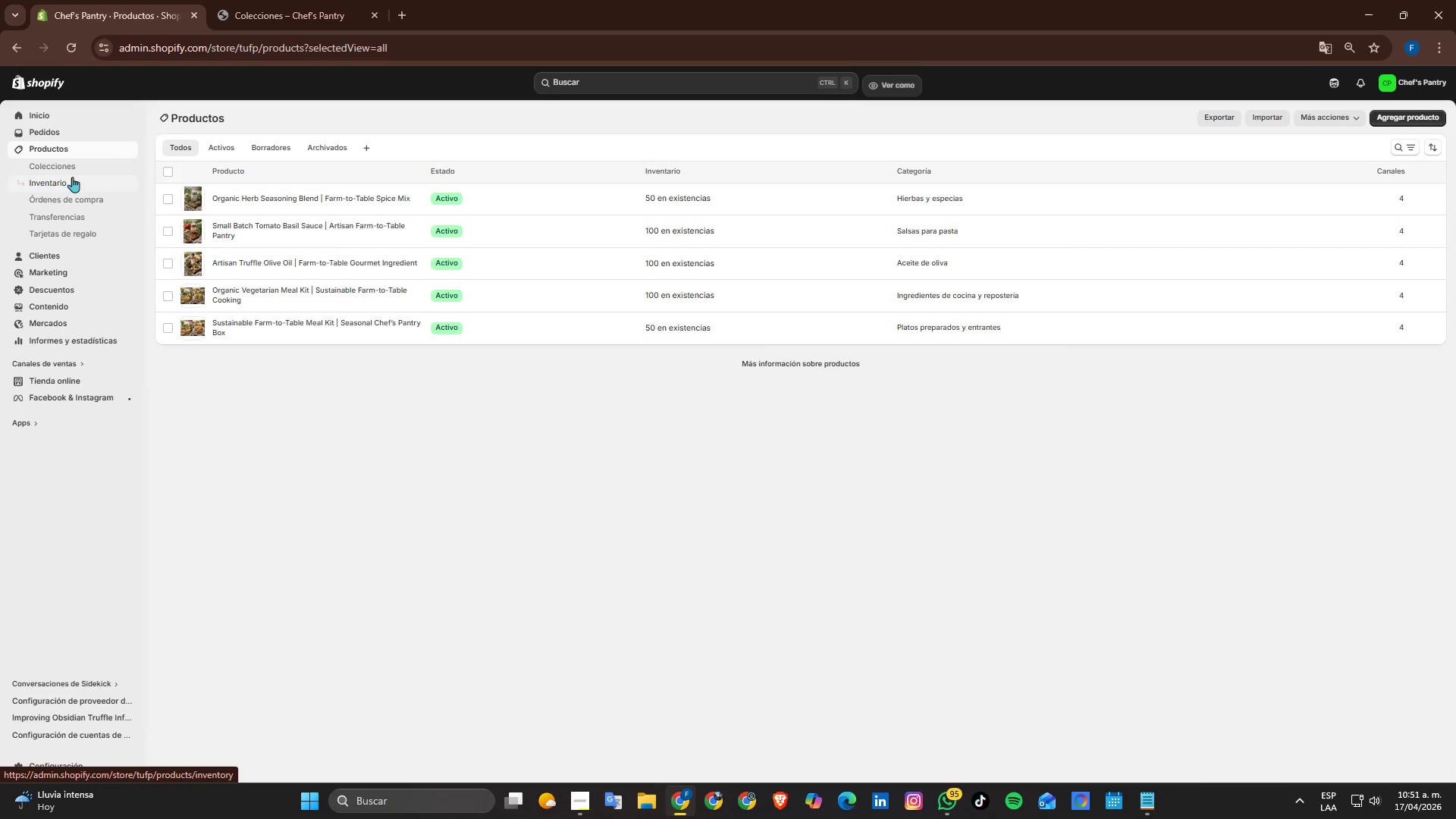 
left_click([72, 169])
 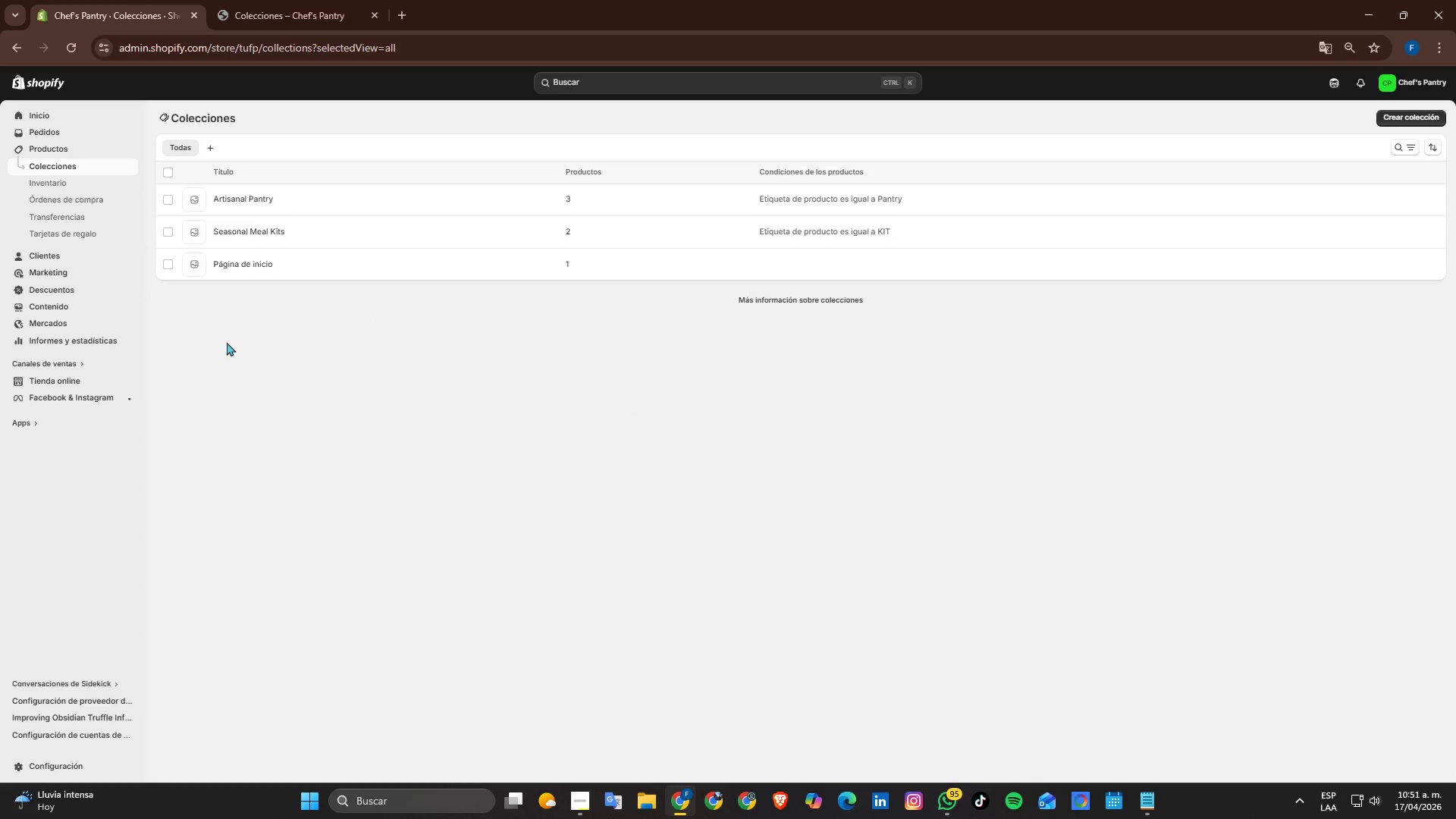 
wait(10.8)
 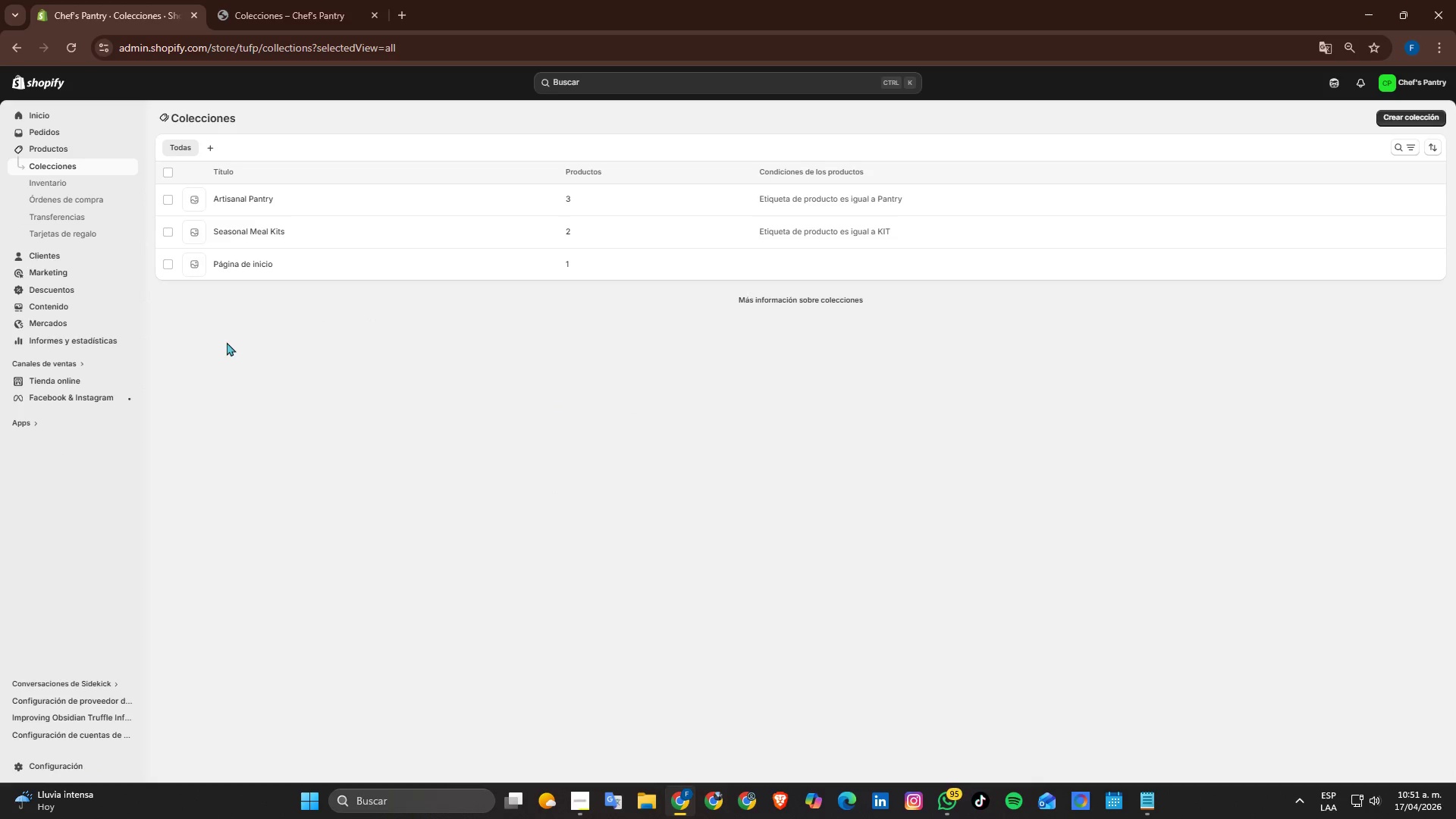 
left_click([57, 118])
 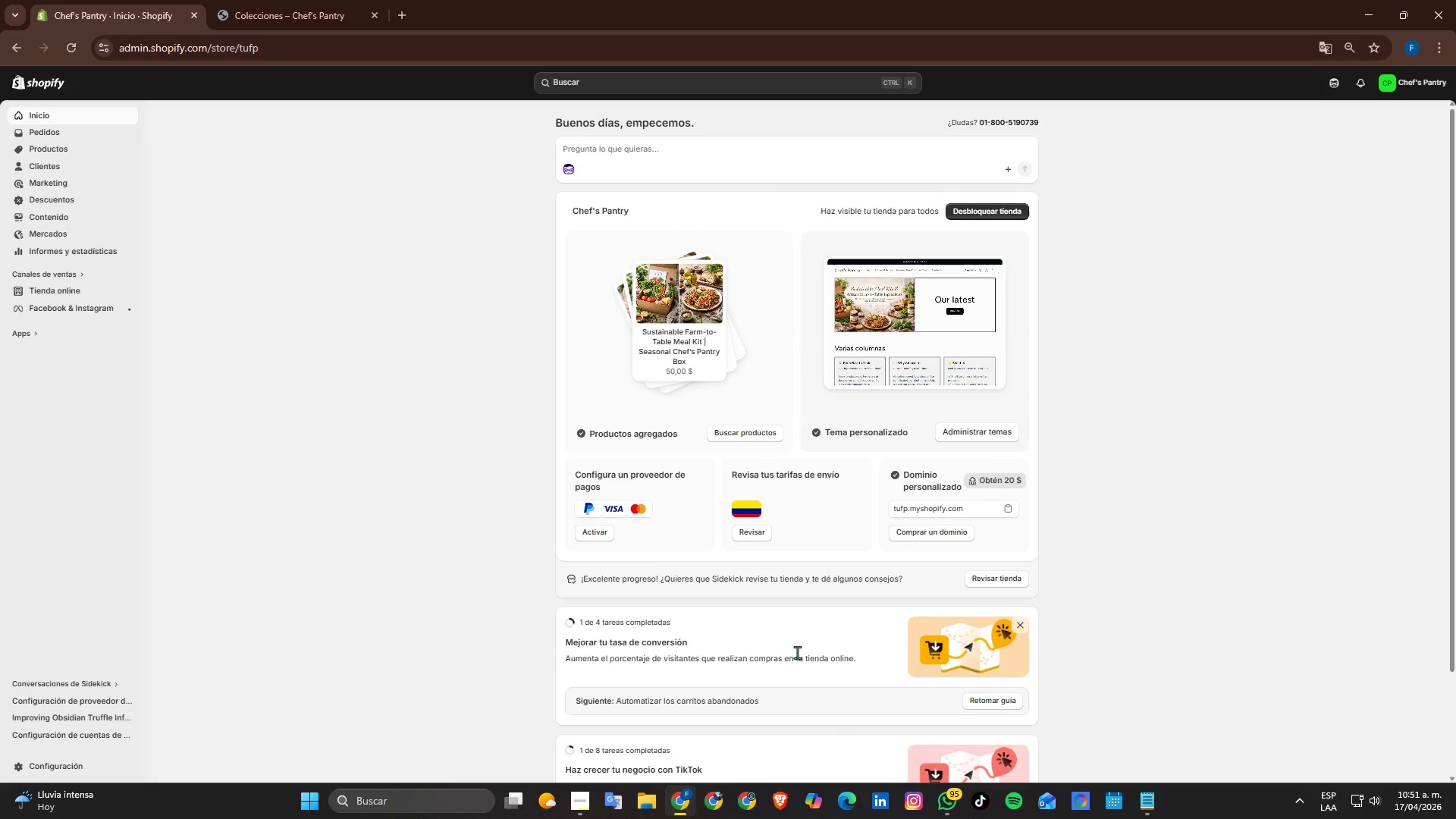 
scroll: coordinate [323, 500], scroll_direction: down, amount: 1.0
 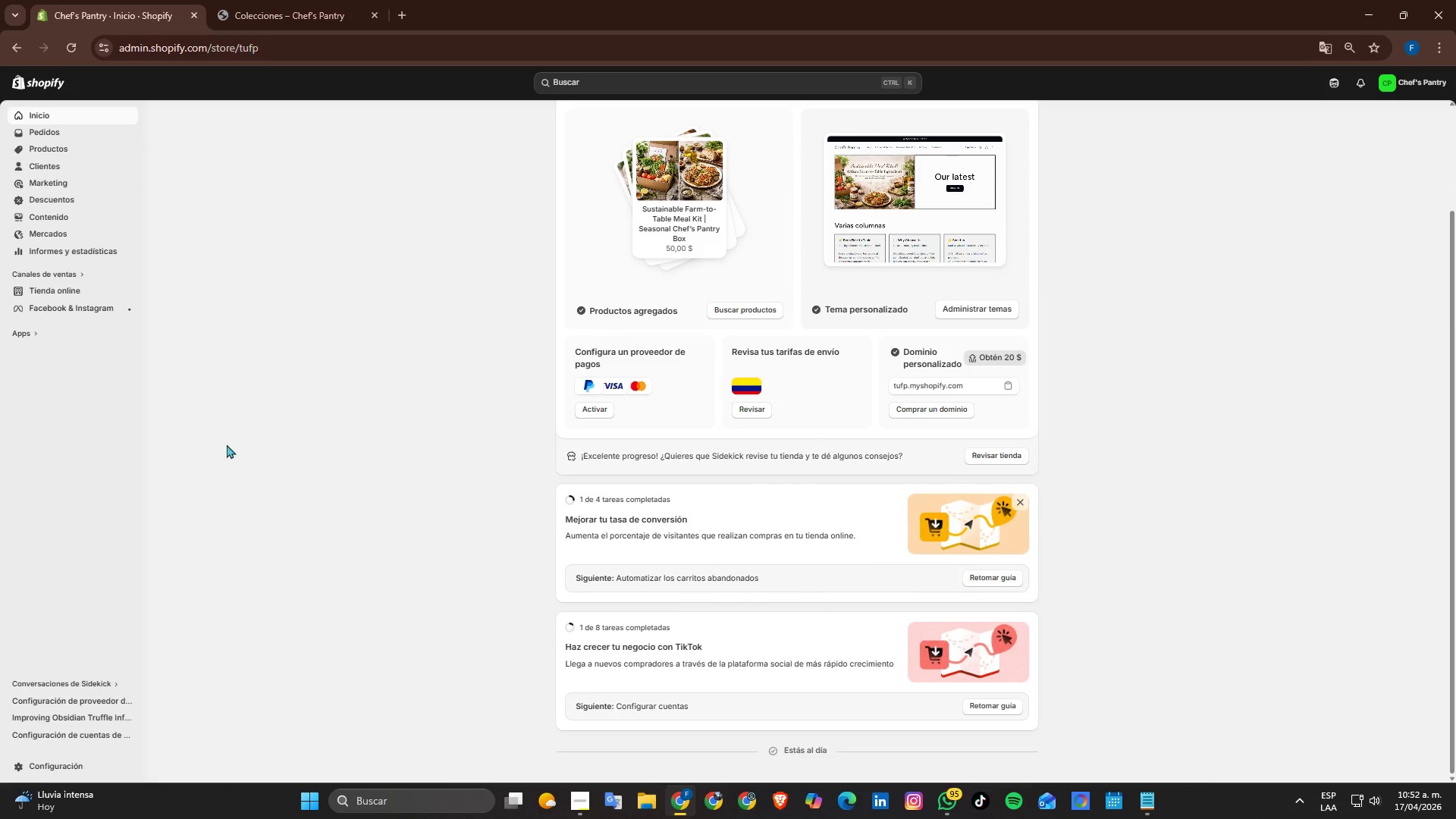 
wait(10.25)
 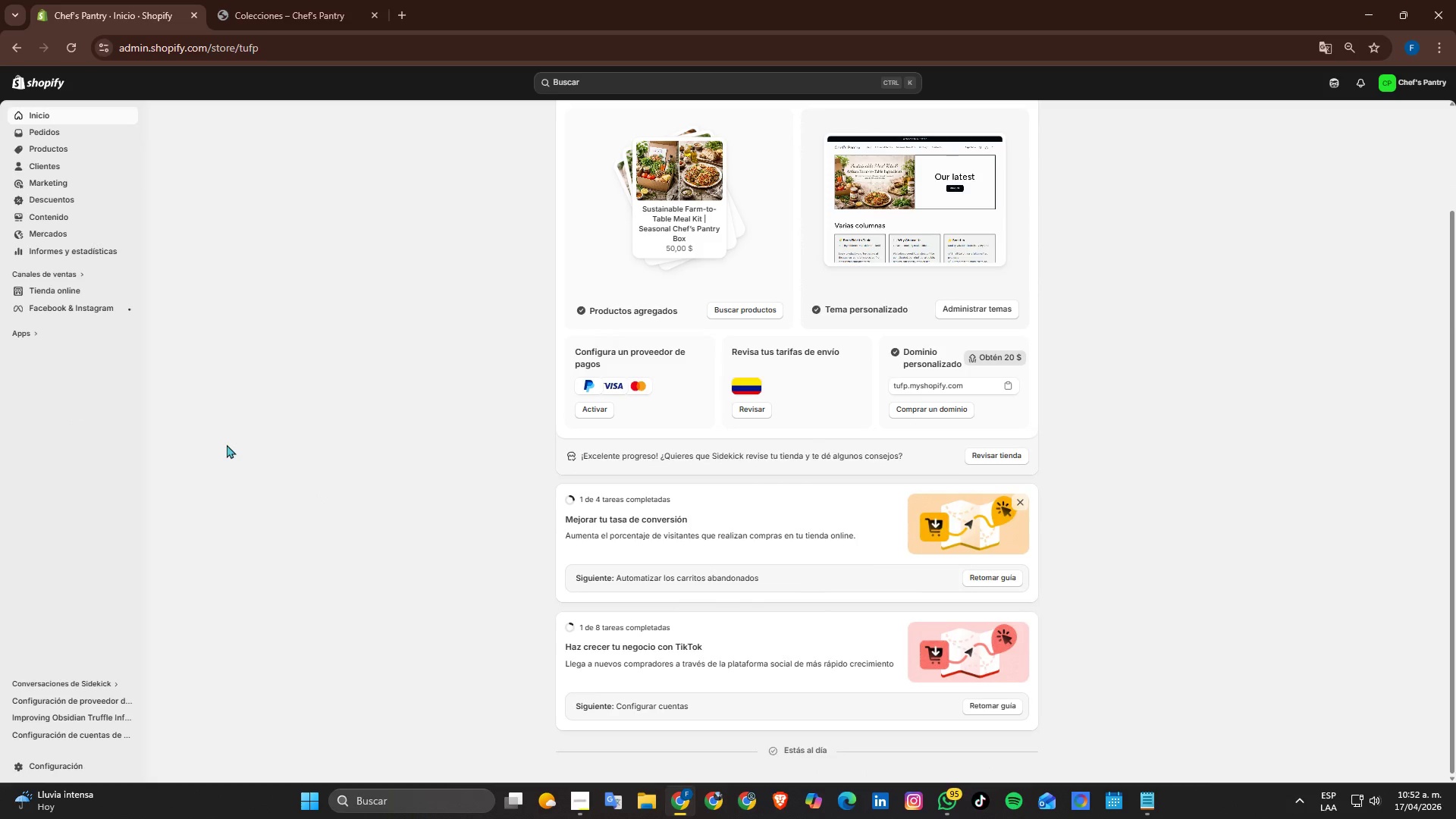 
left_click([66, 142])
 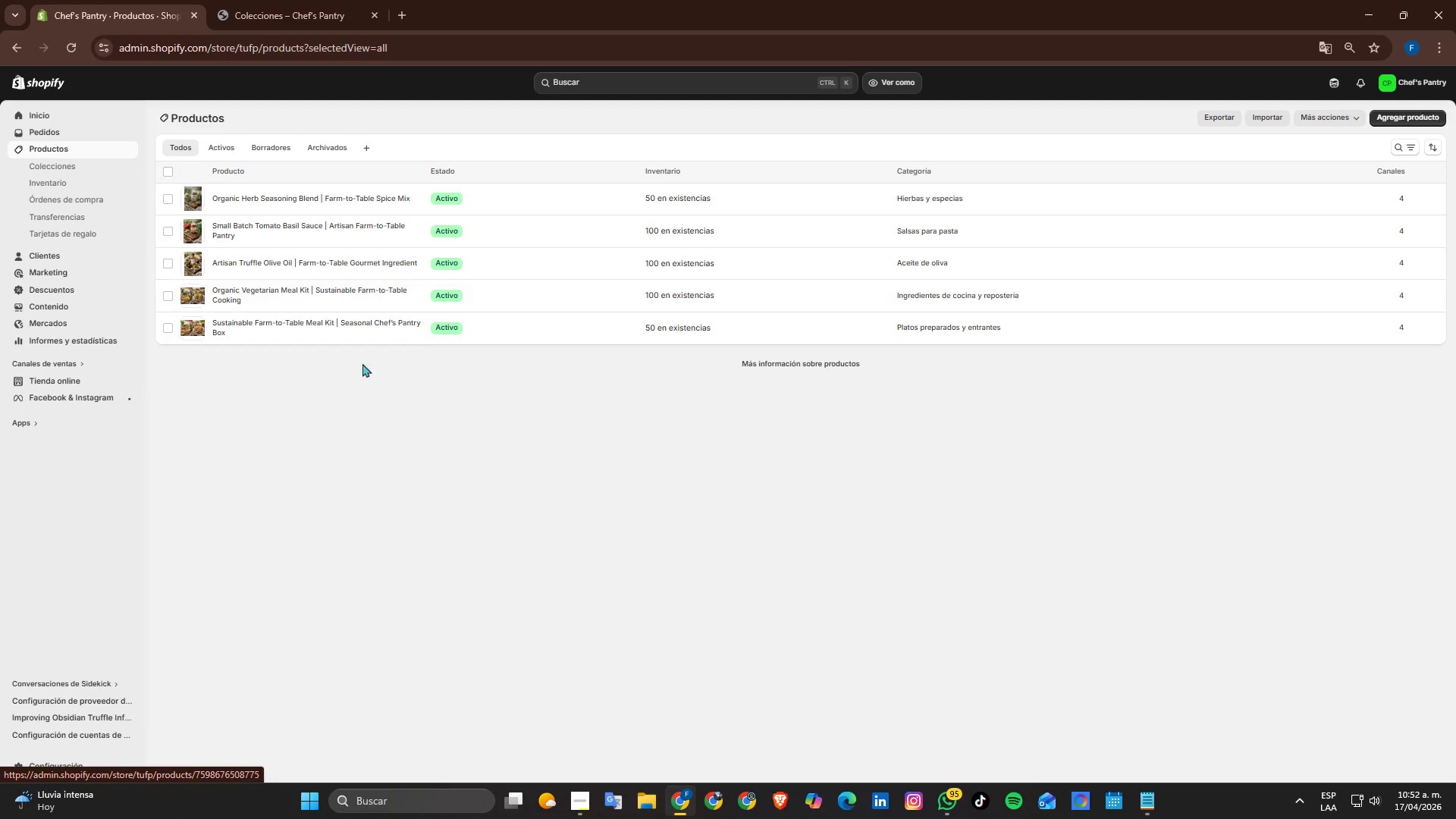 
left_click([318, 331])
 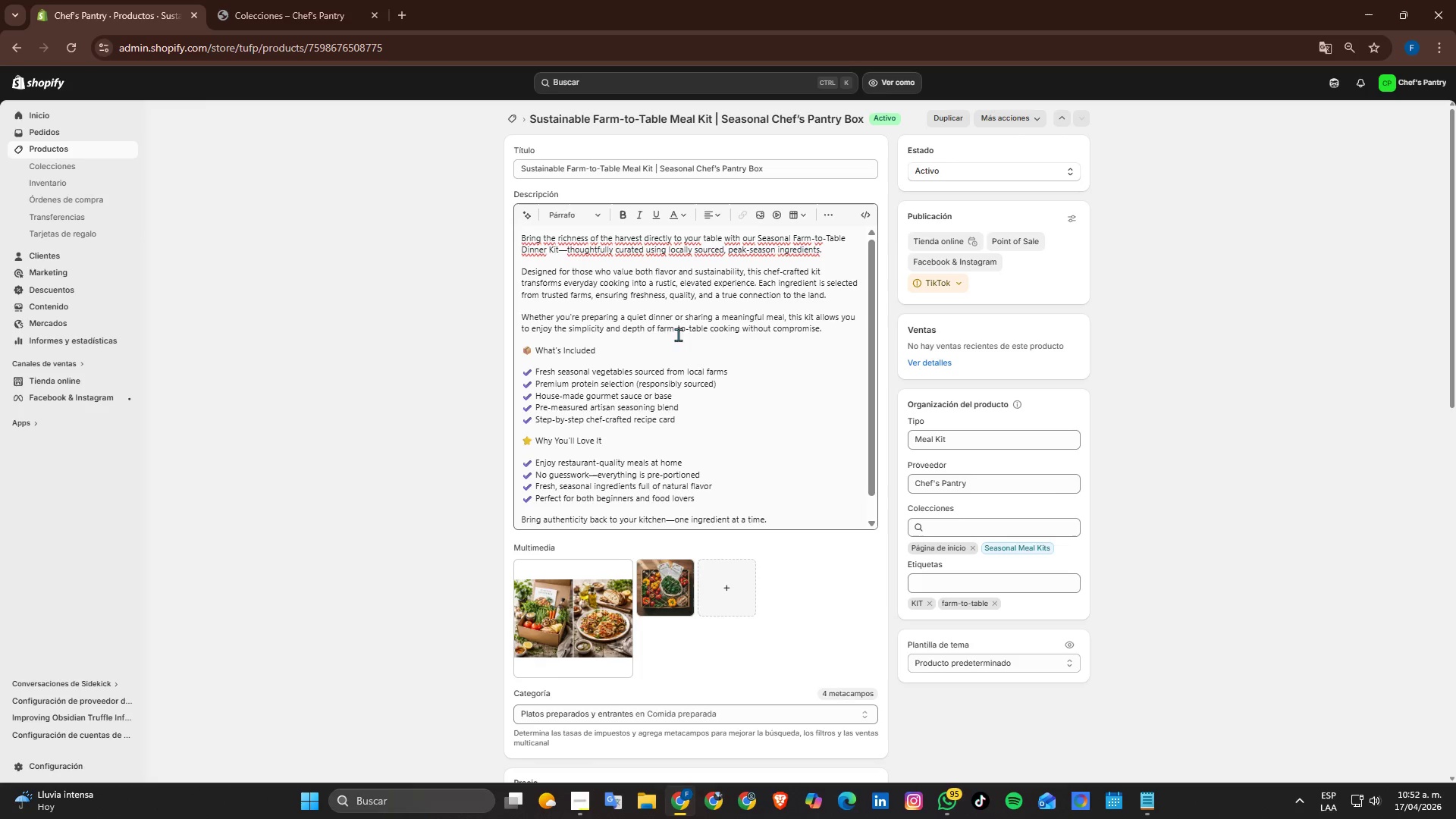 
scroll: coordinate [691, 595], scroll_direction: down, amount: 6.0
 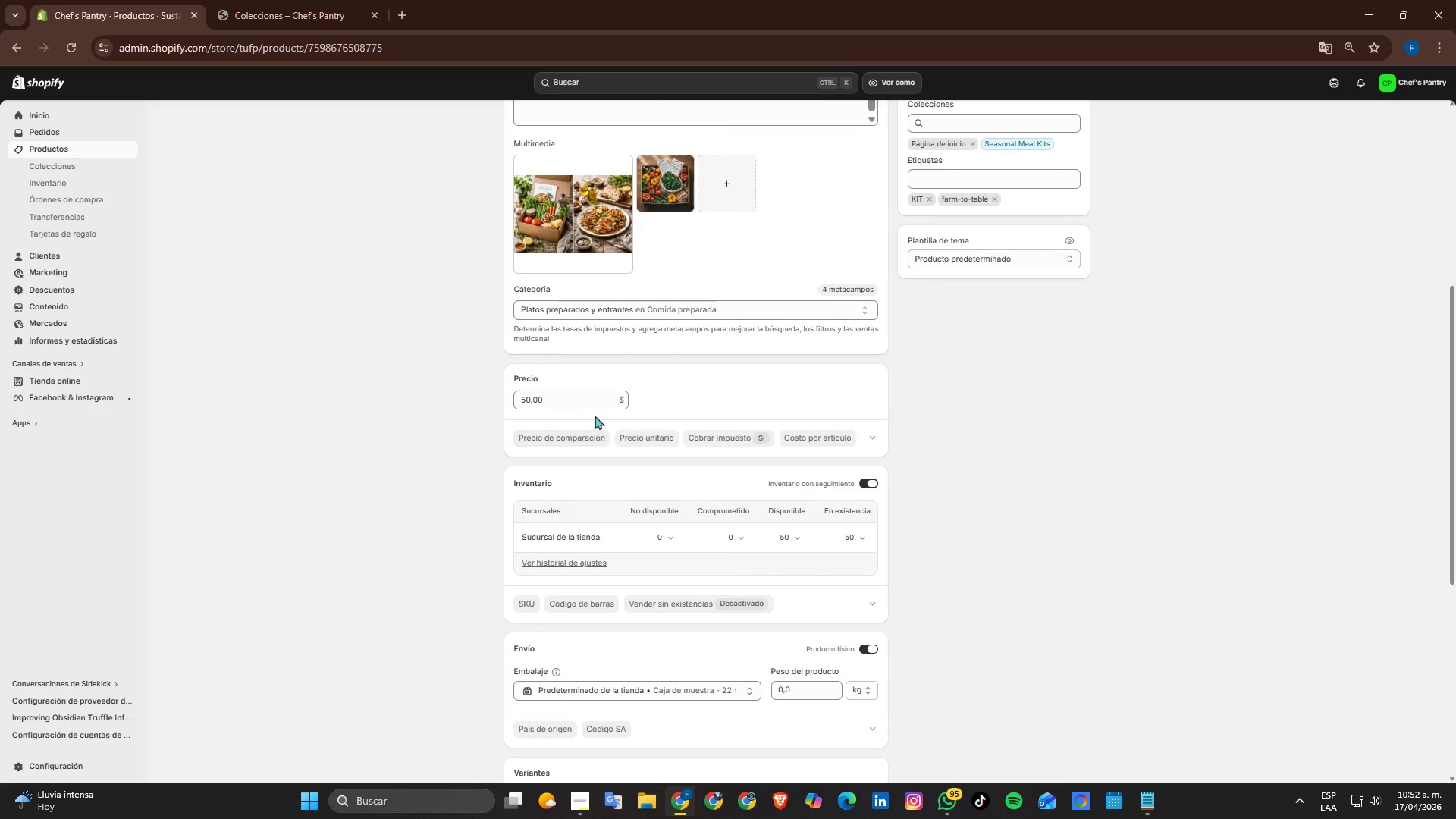 
left_click([570, 400])
 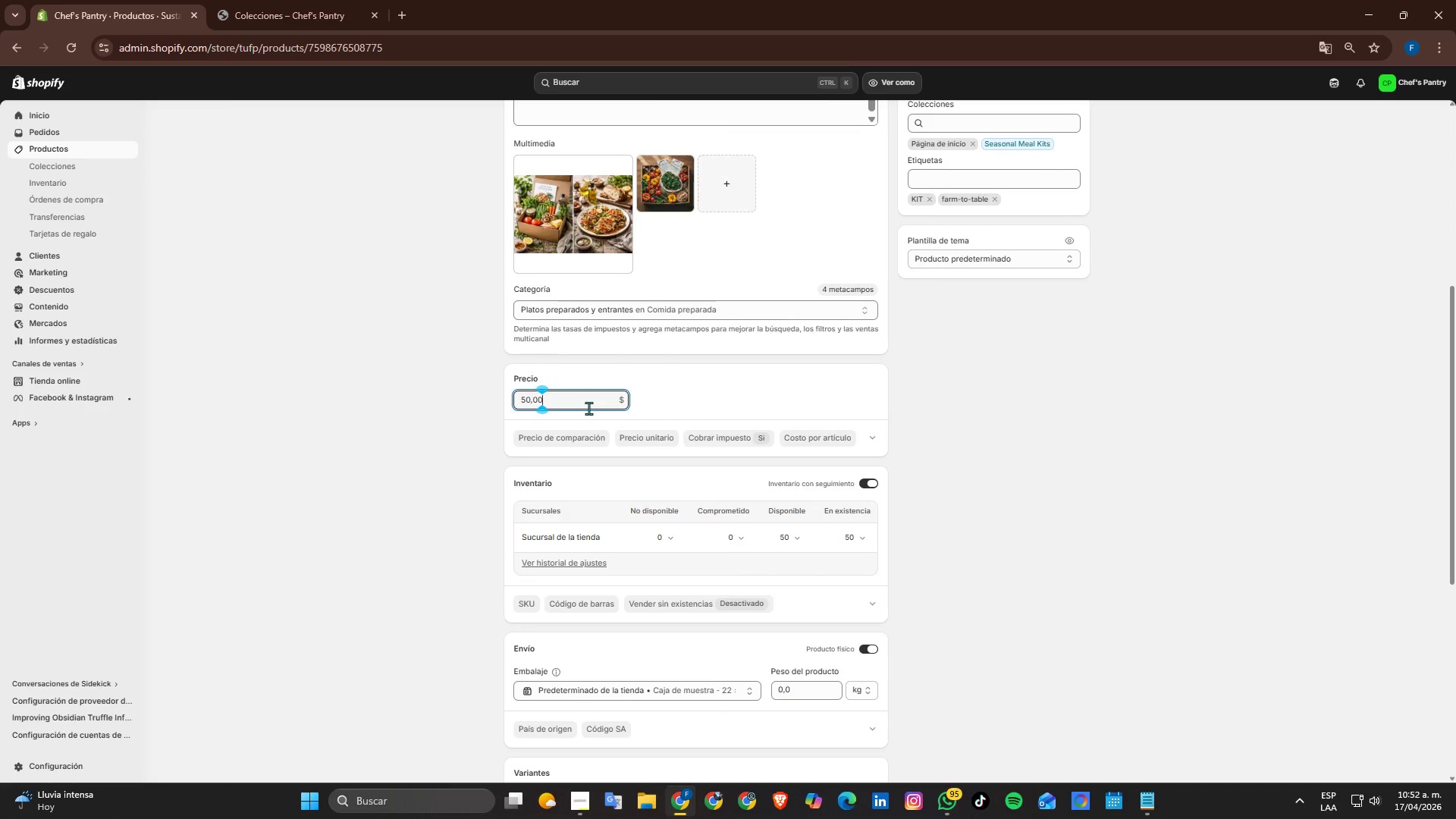 
key(Backspace)
 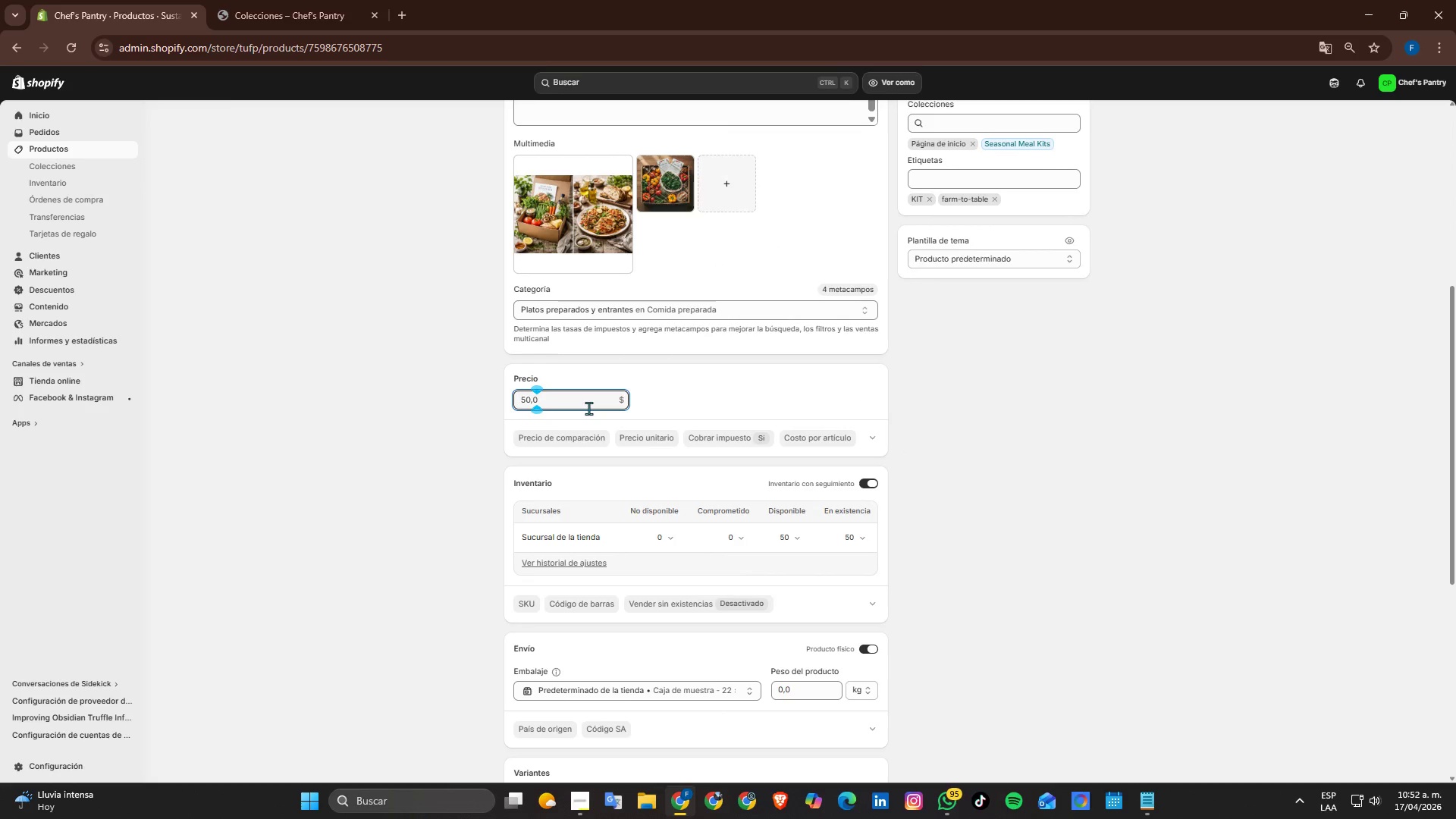 
key(Backspace)
 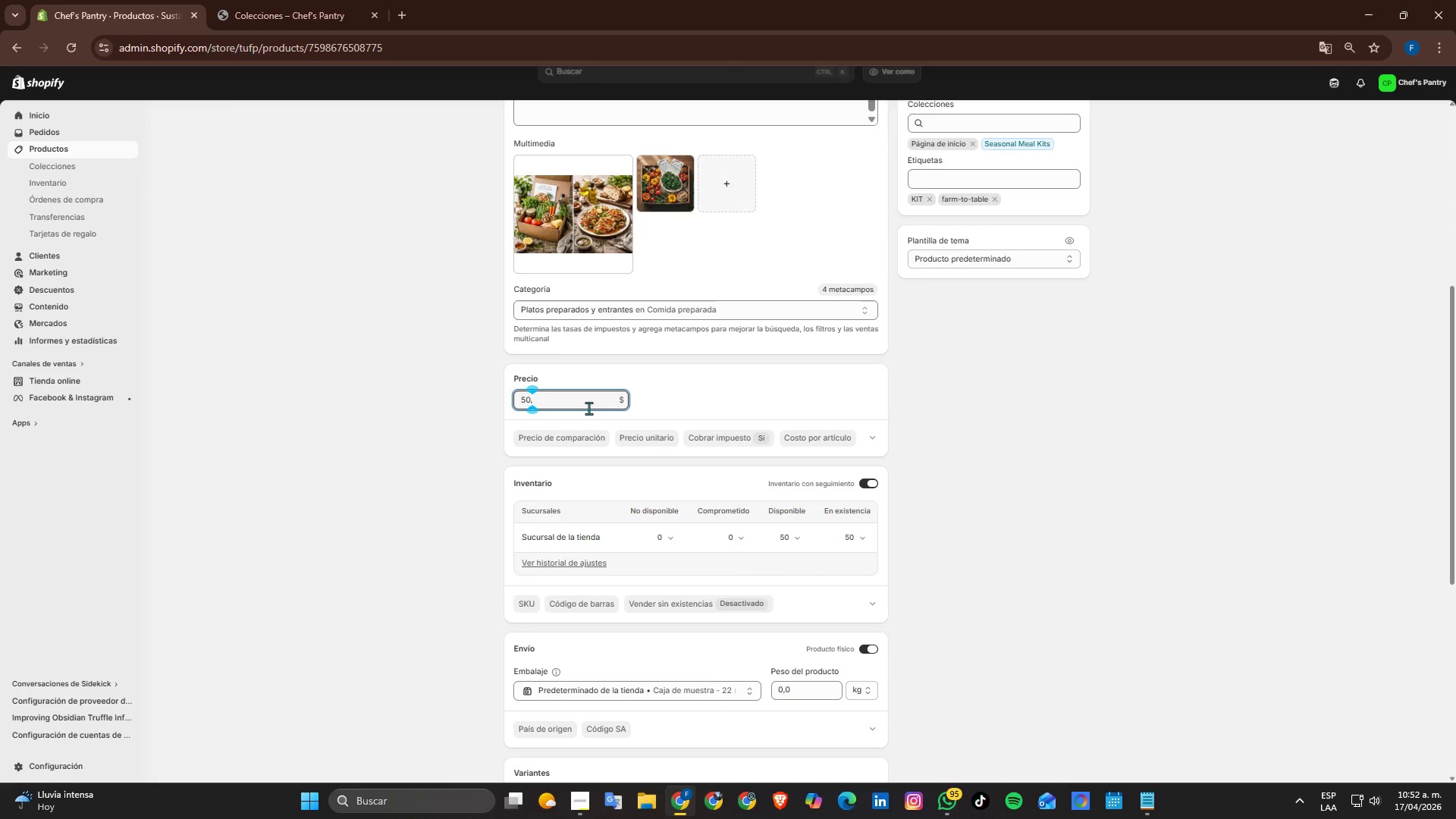 
key(Backspace)
 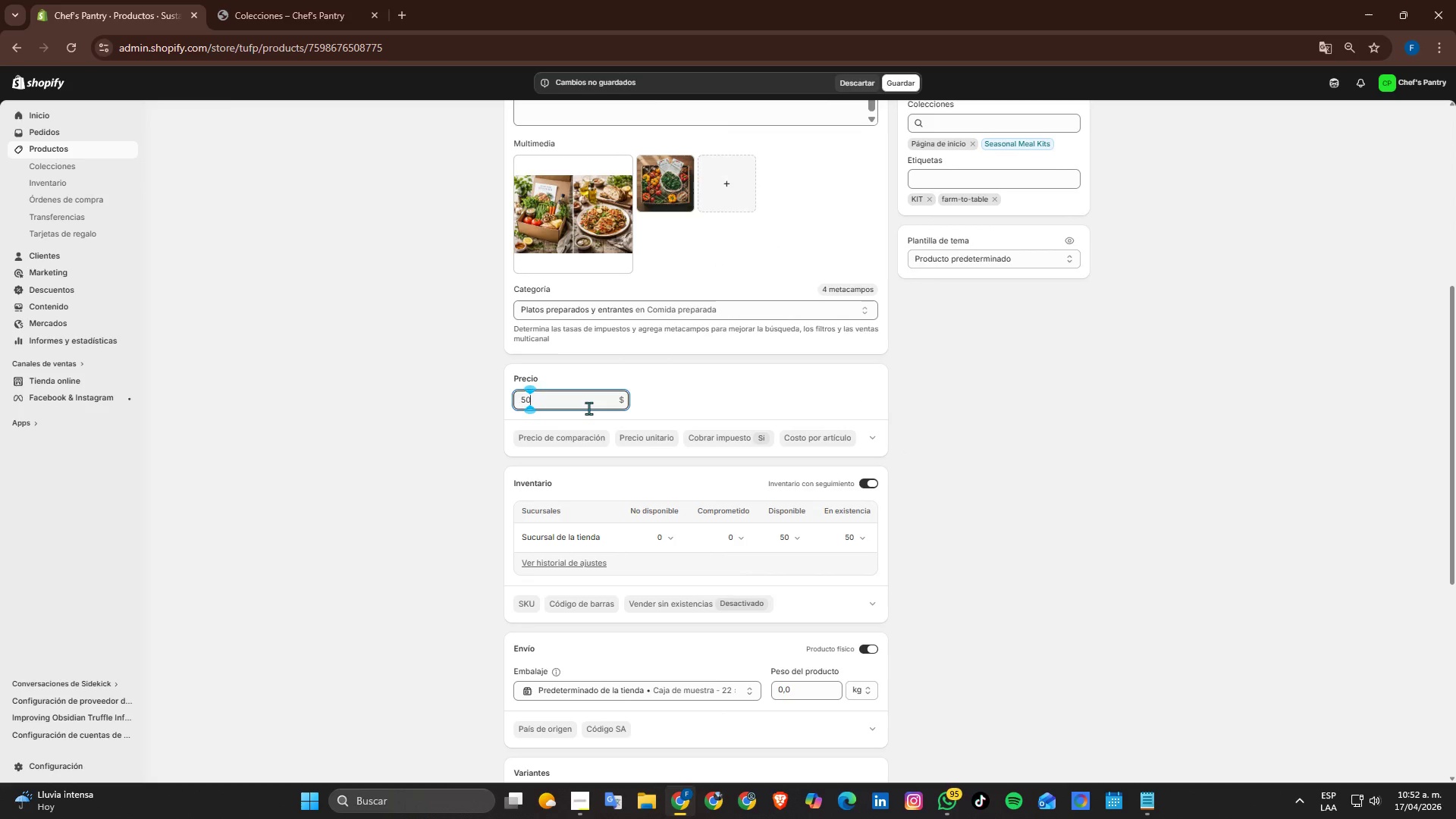 
key(Backspace)
 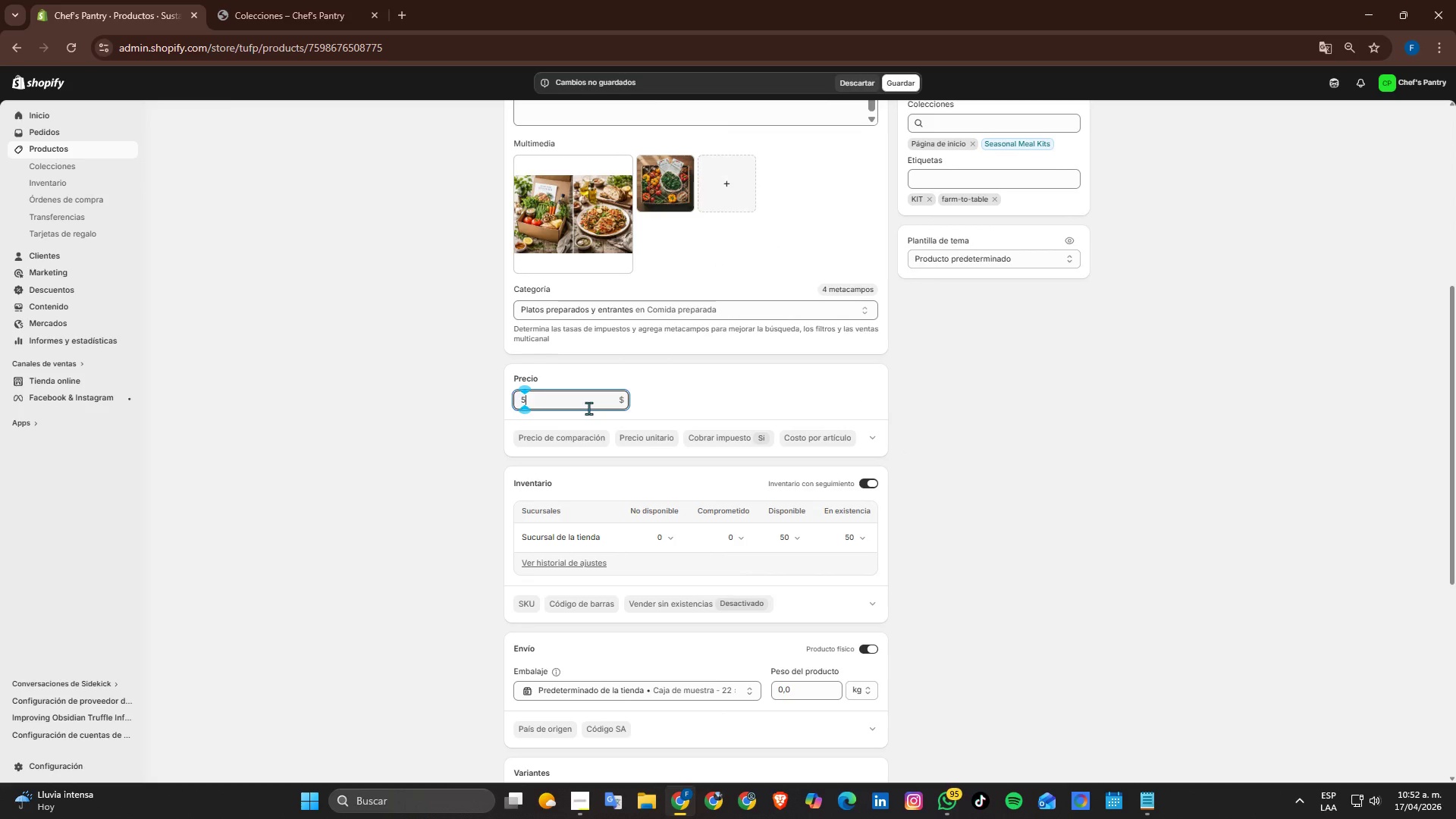 
key(Backspace)
 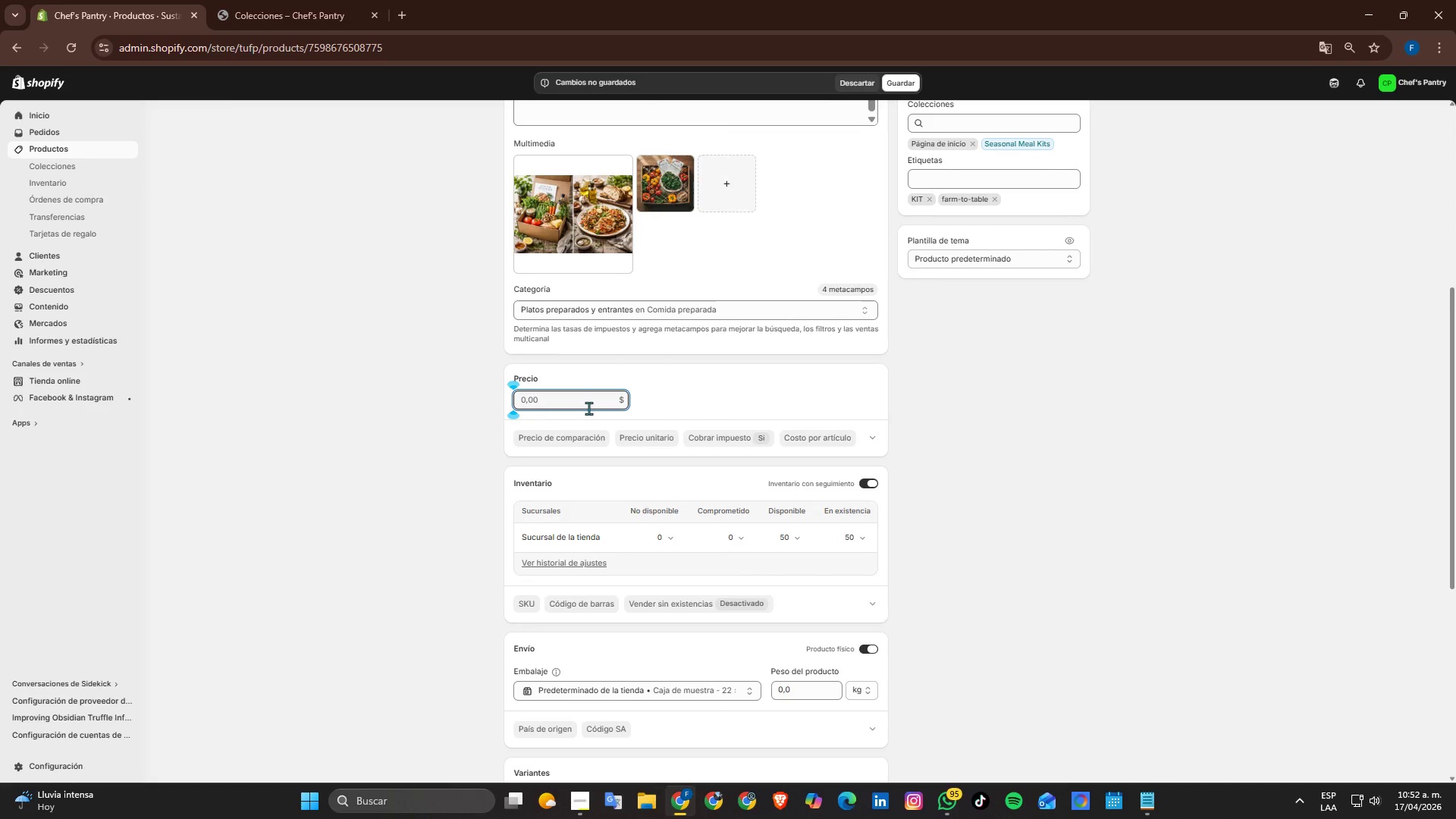 
key(Numpad3)
 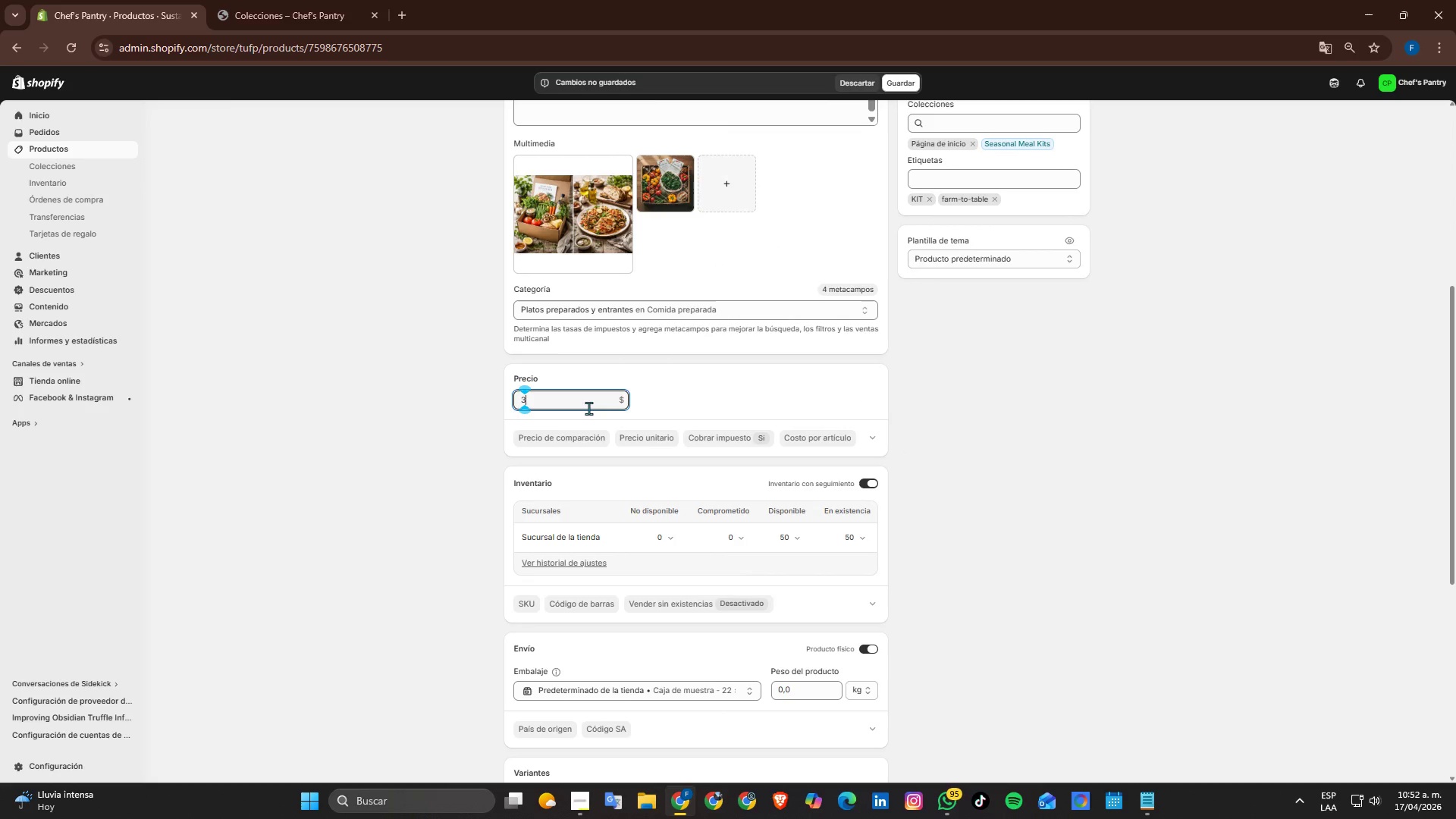 
key(Numpad1)
 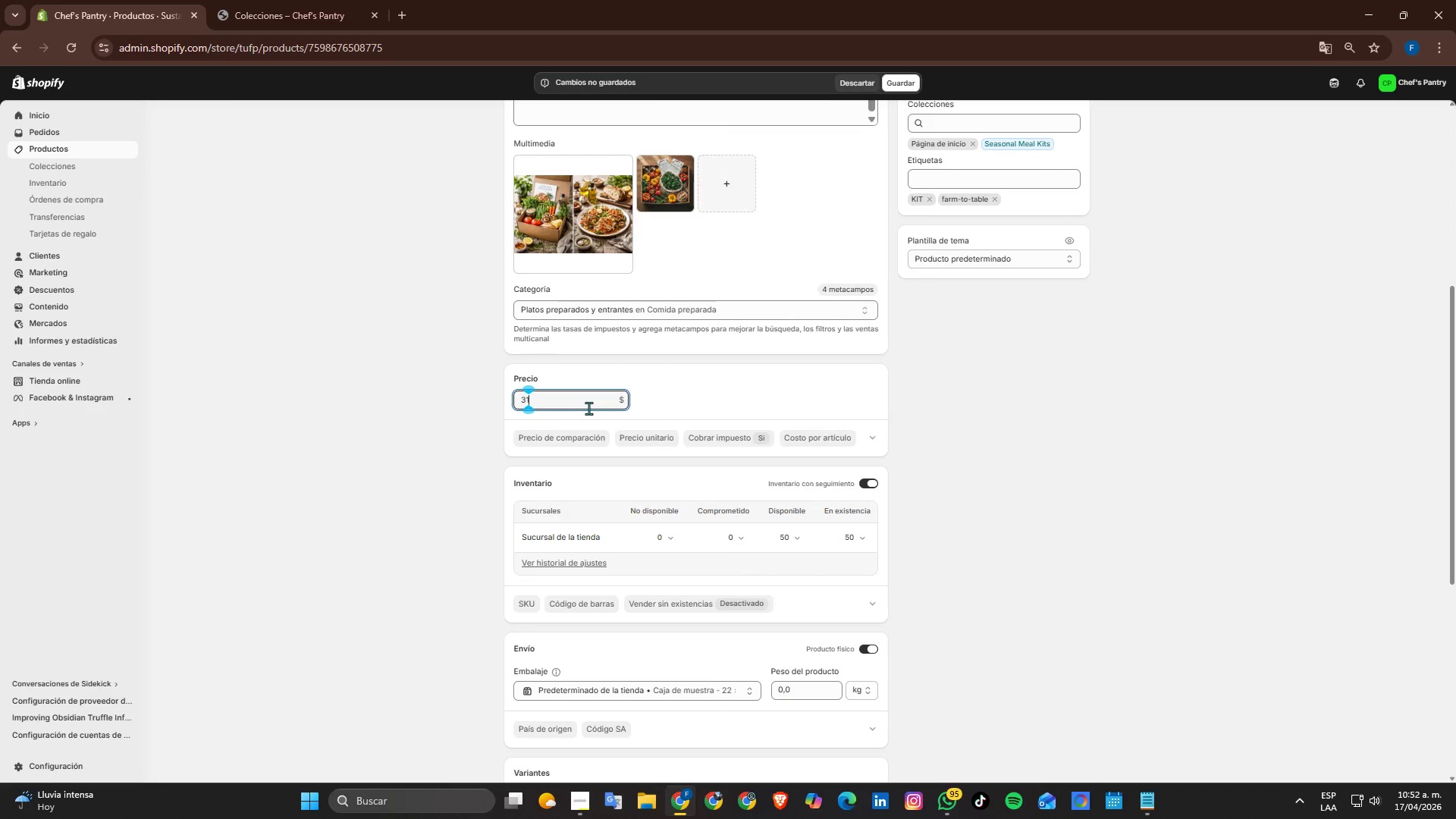 
key(Backspace)
 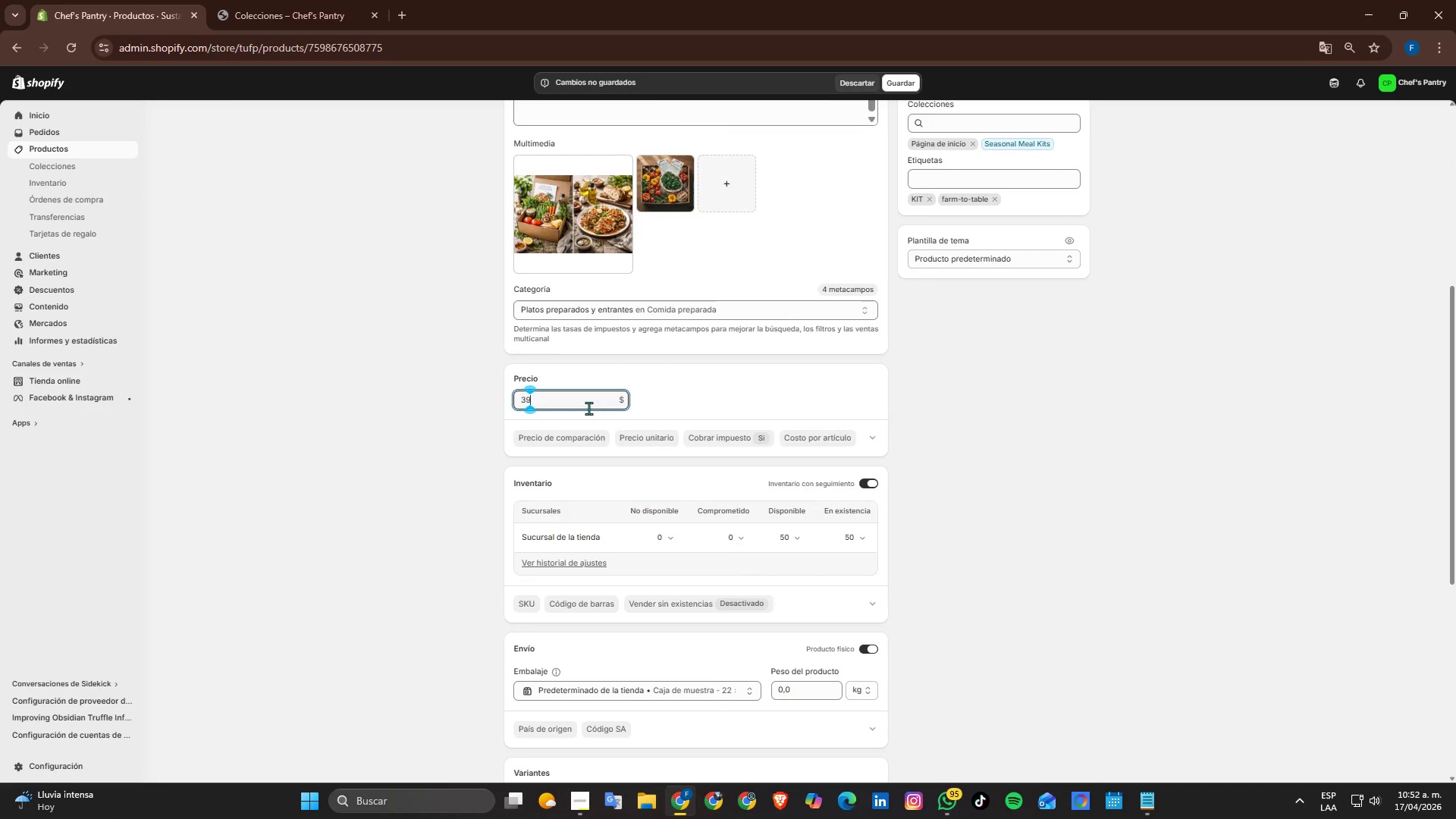 
key(Numpad9)
 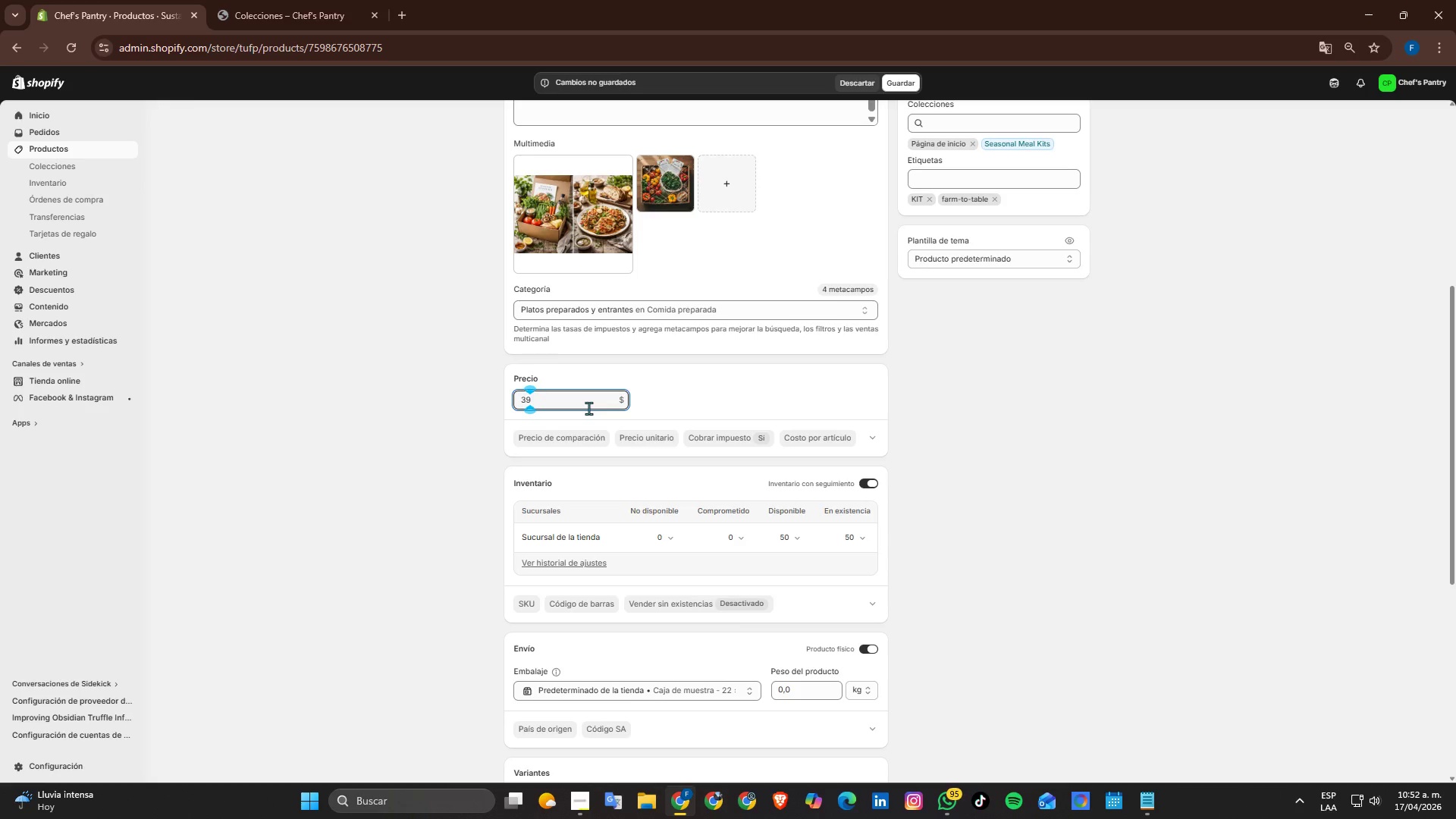 
key(NumpadDecimal)
 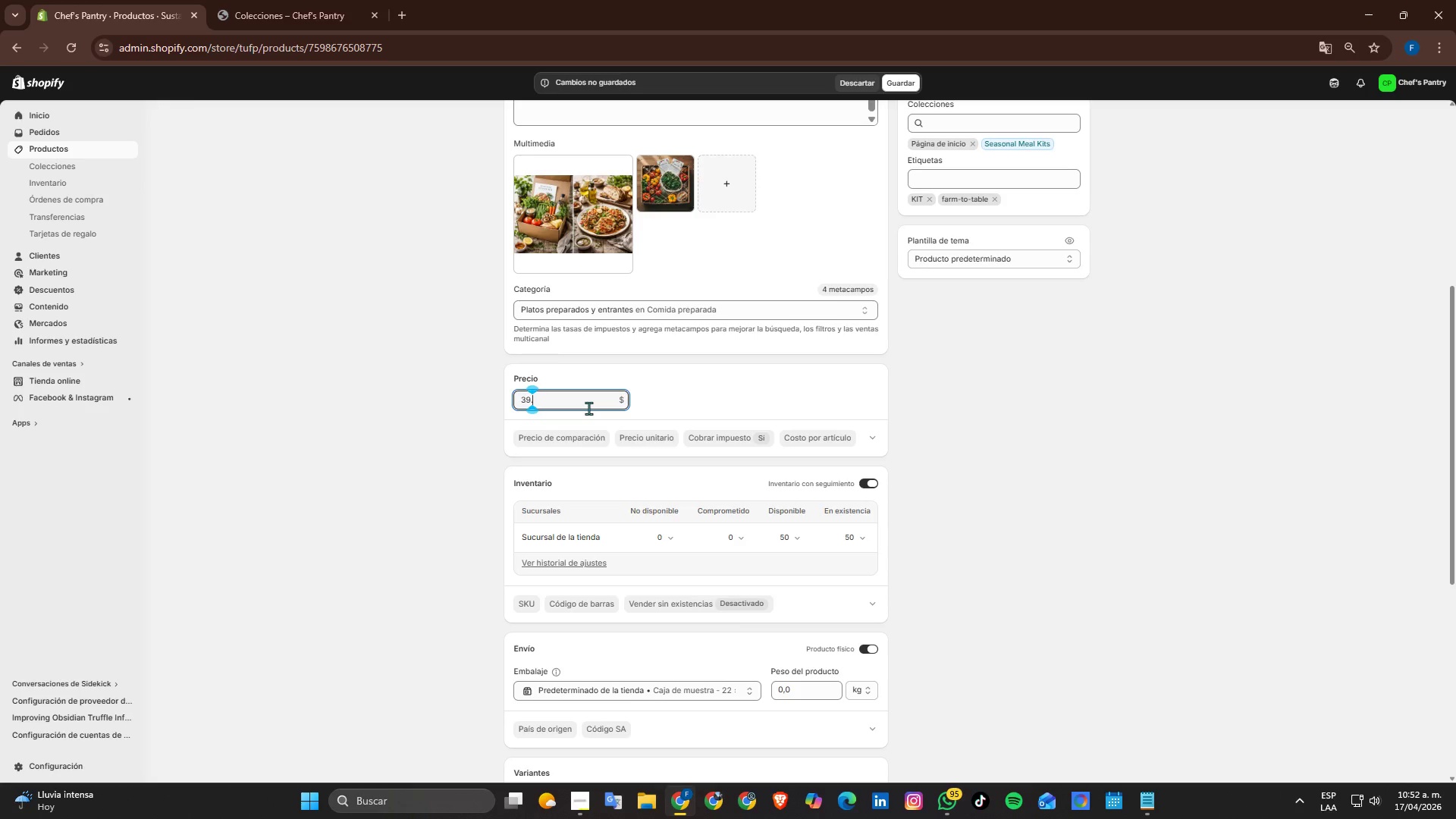 
key(Numpad9)
 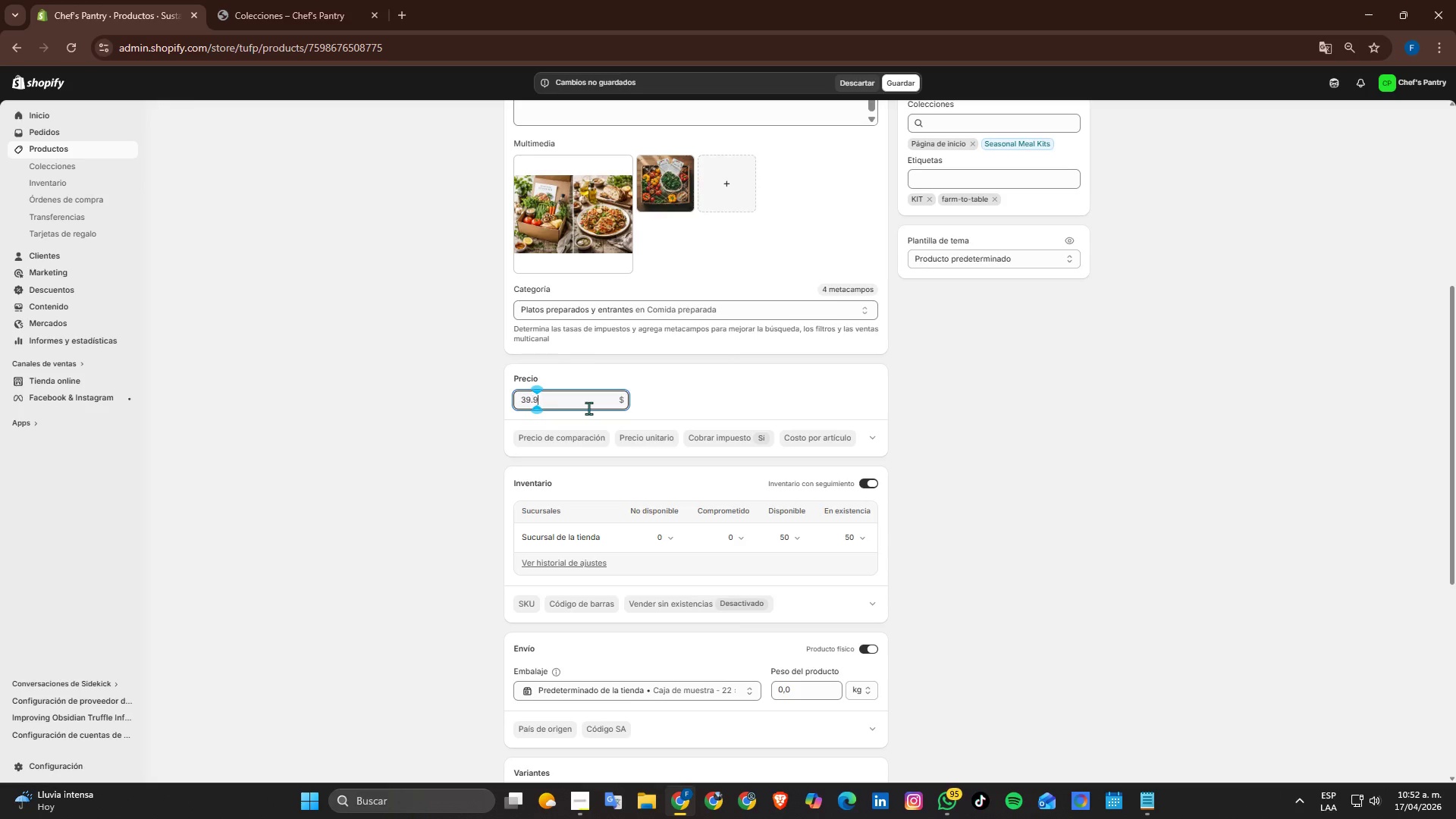 
key(Numpad9)
 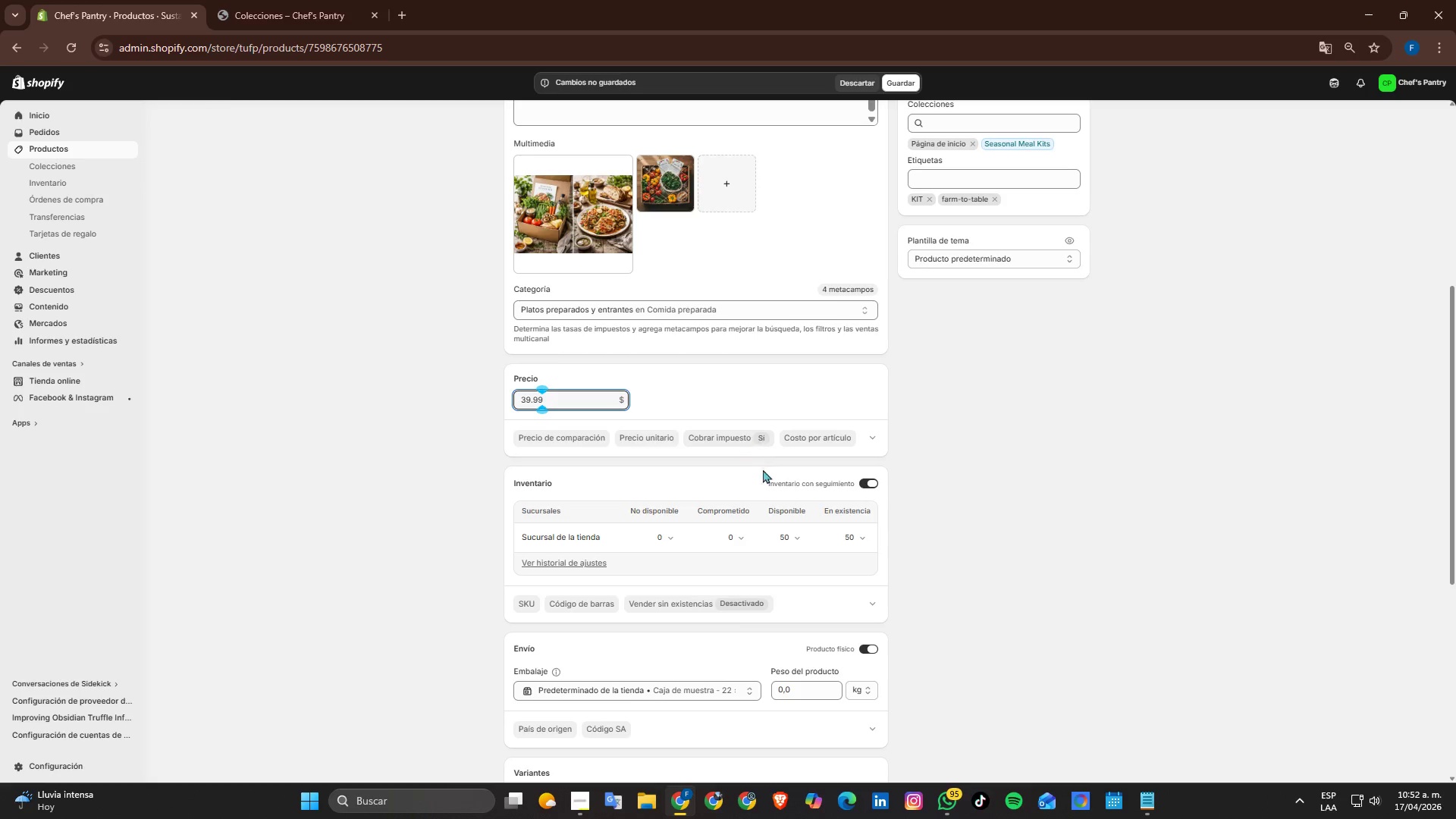 
left_click([976, 457])
 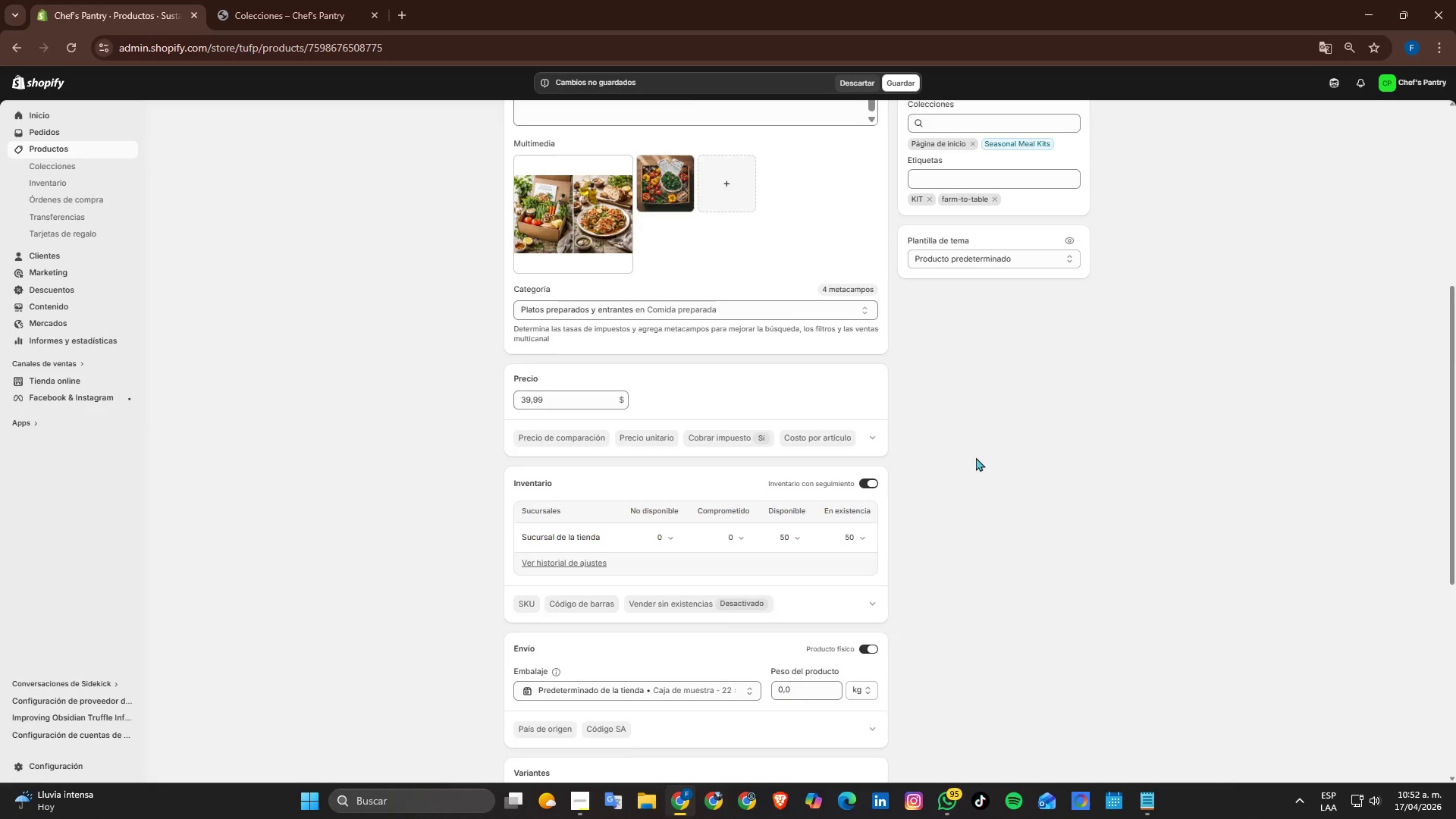 
scroll: coordinate [976, 457], scroll_direction: down, amount: 1.0
 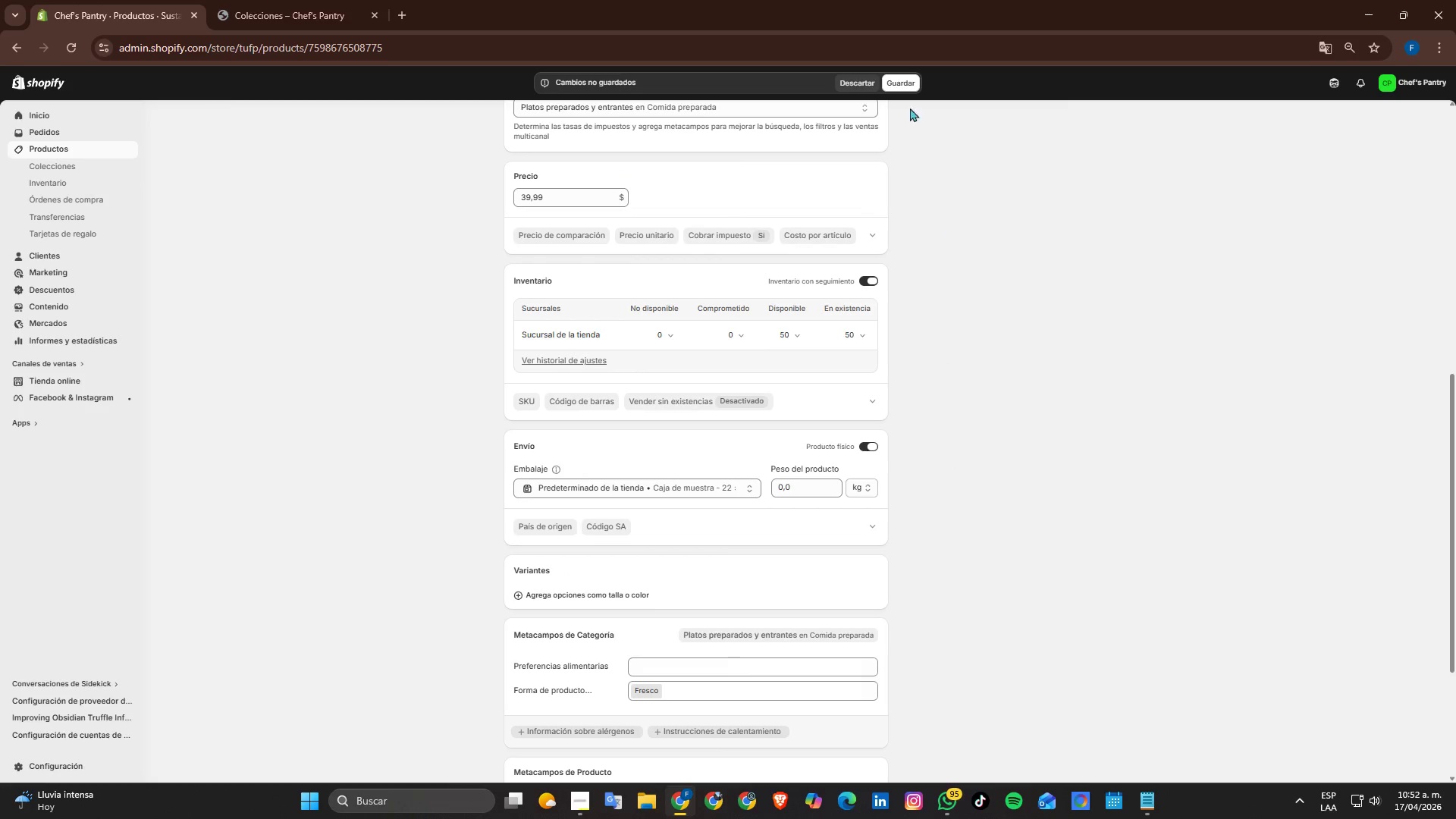 
left_click([902, 86])
 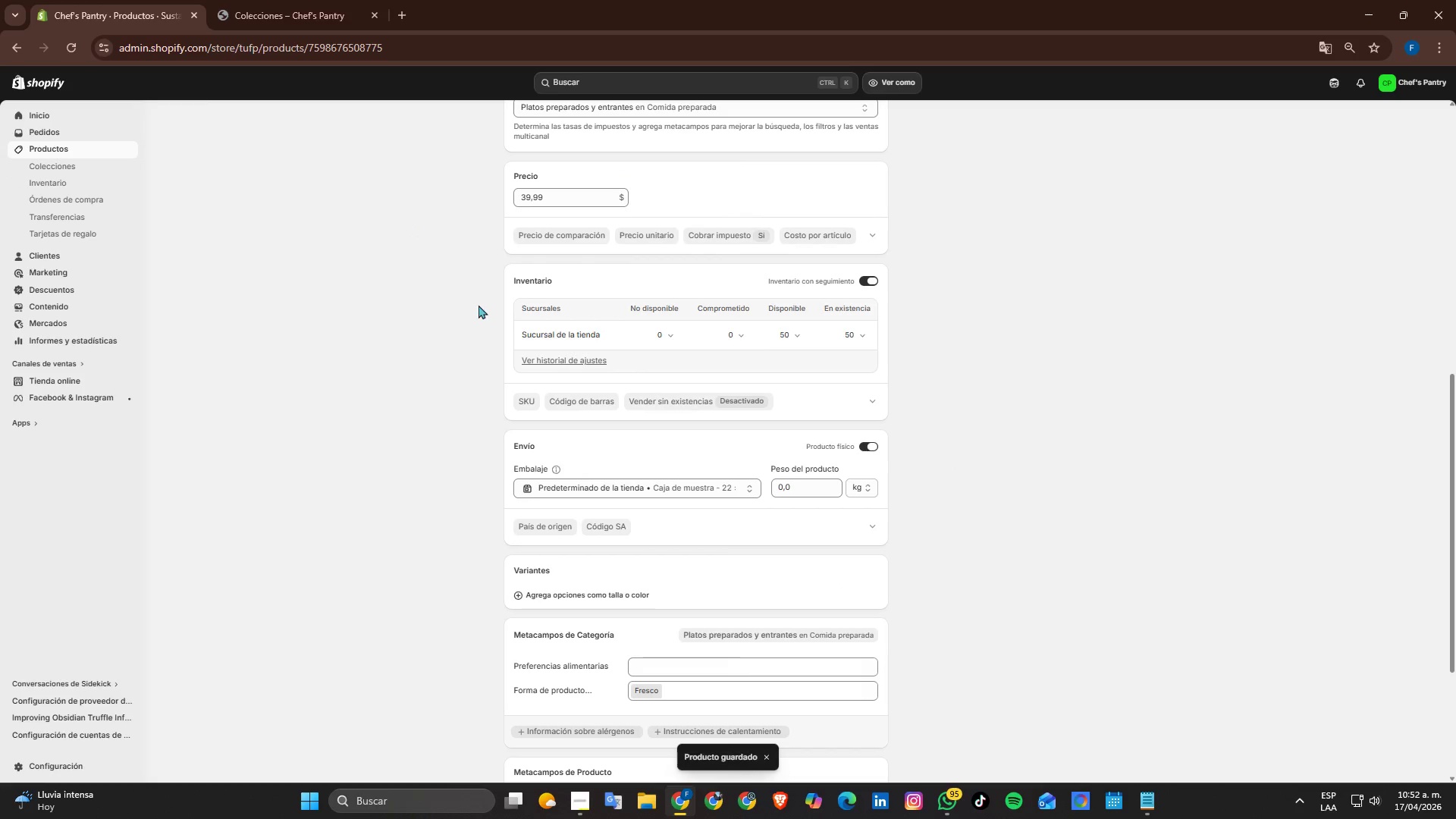 
left_click([53, 143])
 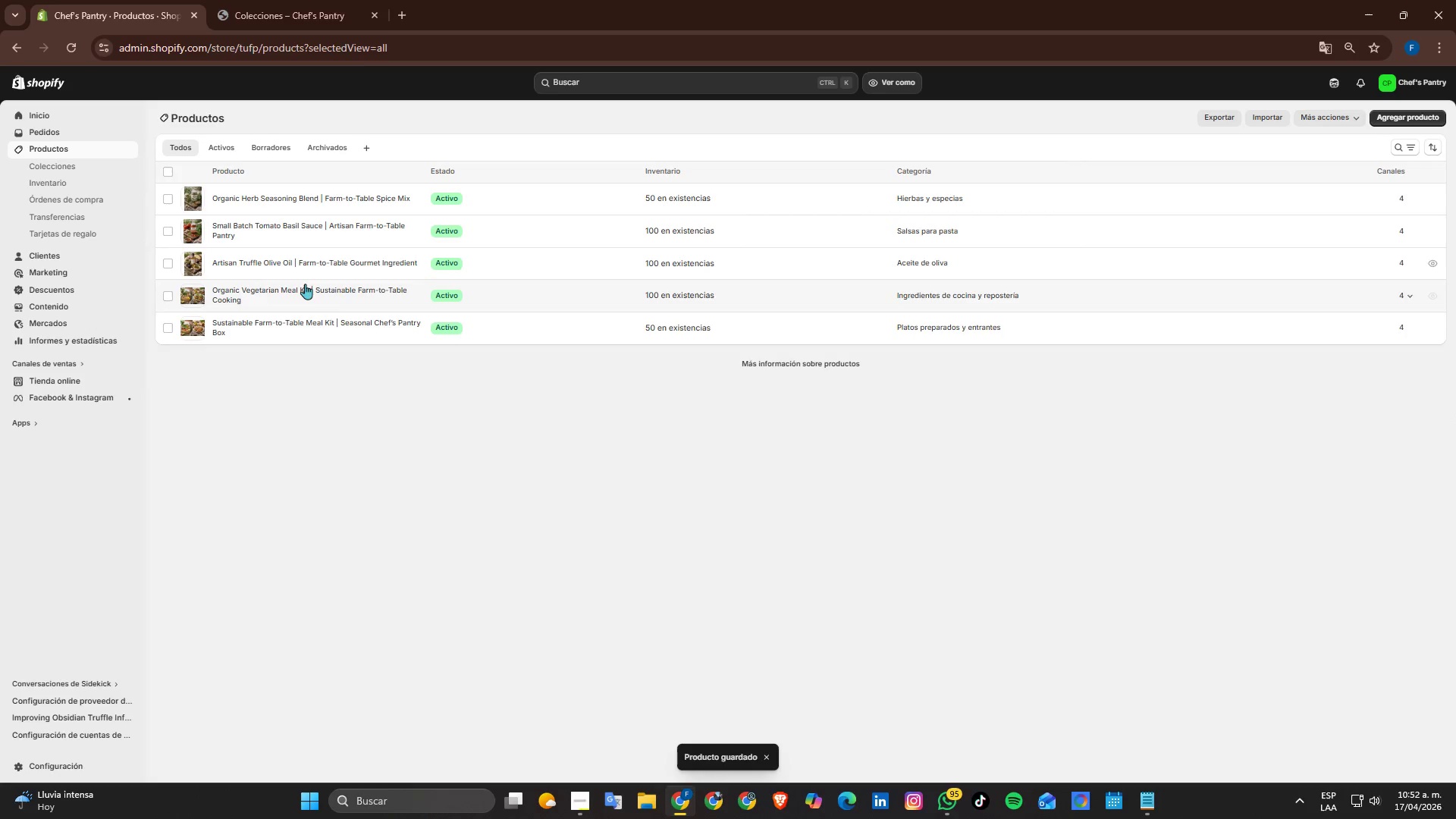 
left_click([300, 291])
 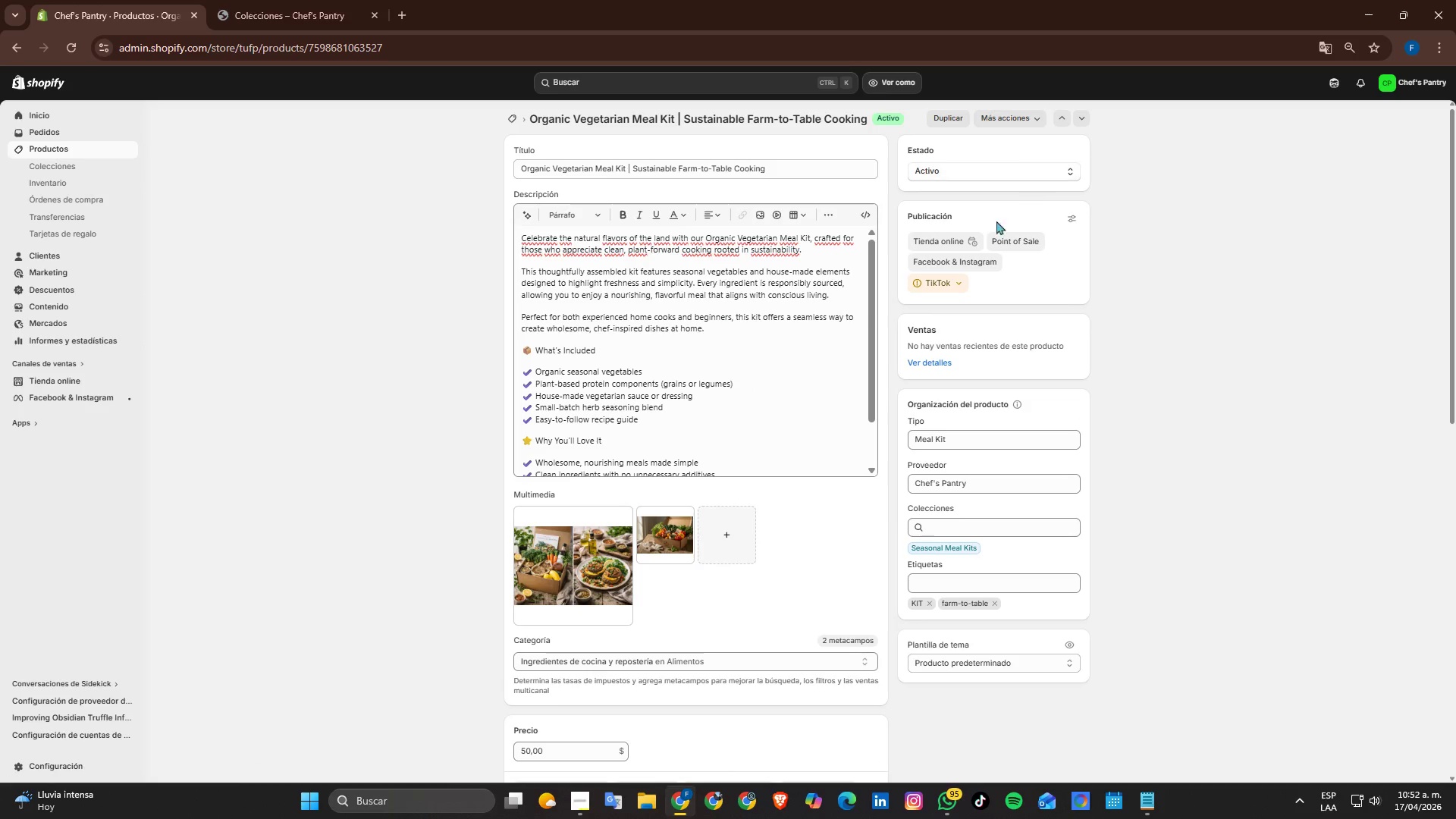 
wait(5.19)
 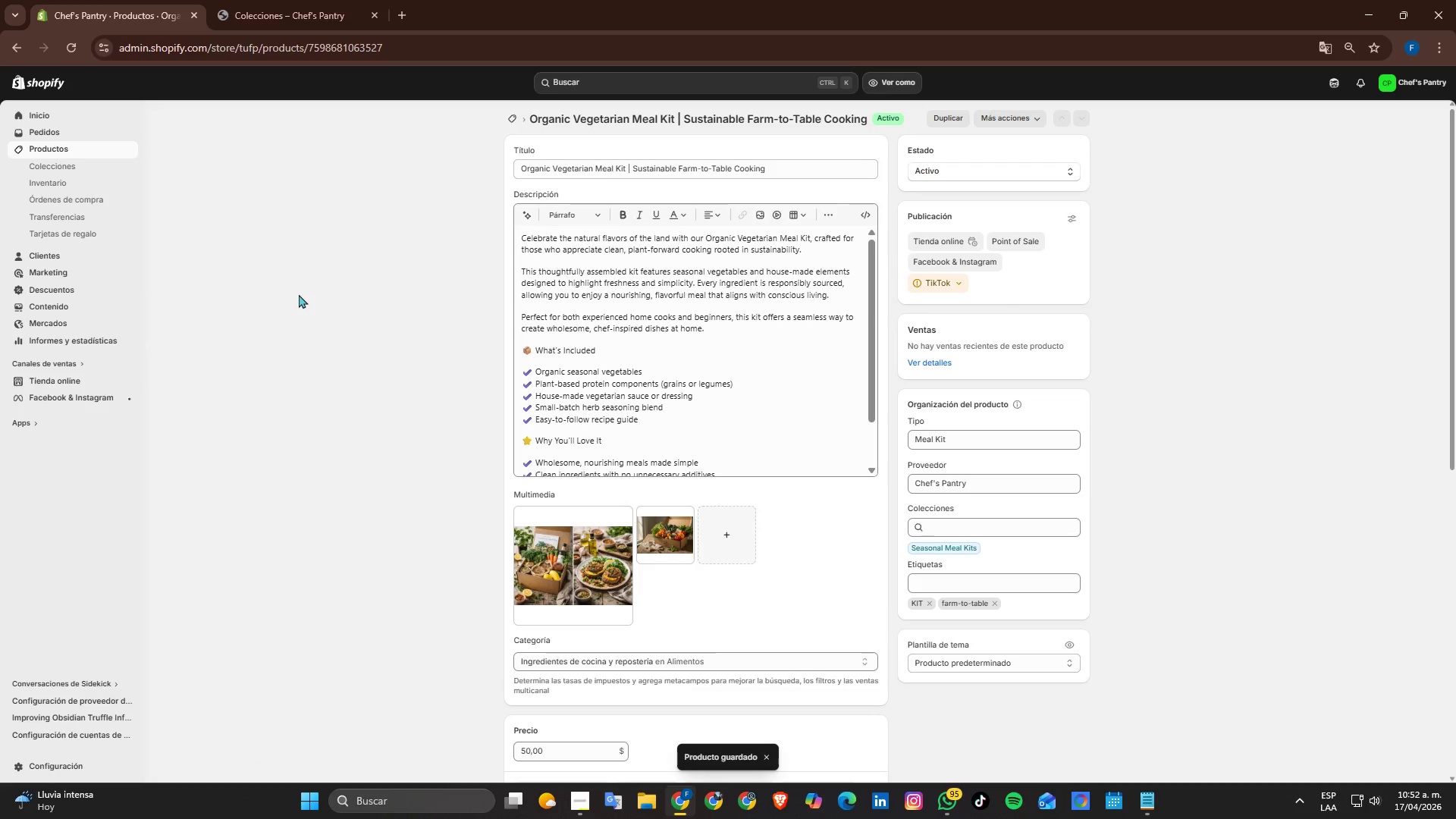 
left_click([588, 746])
 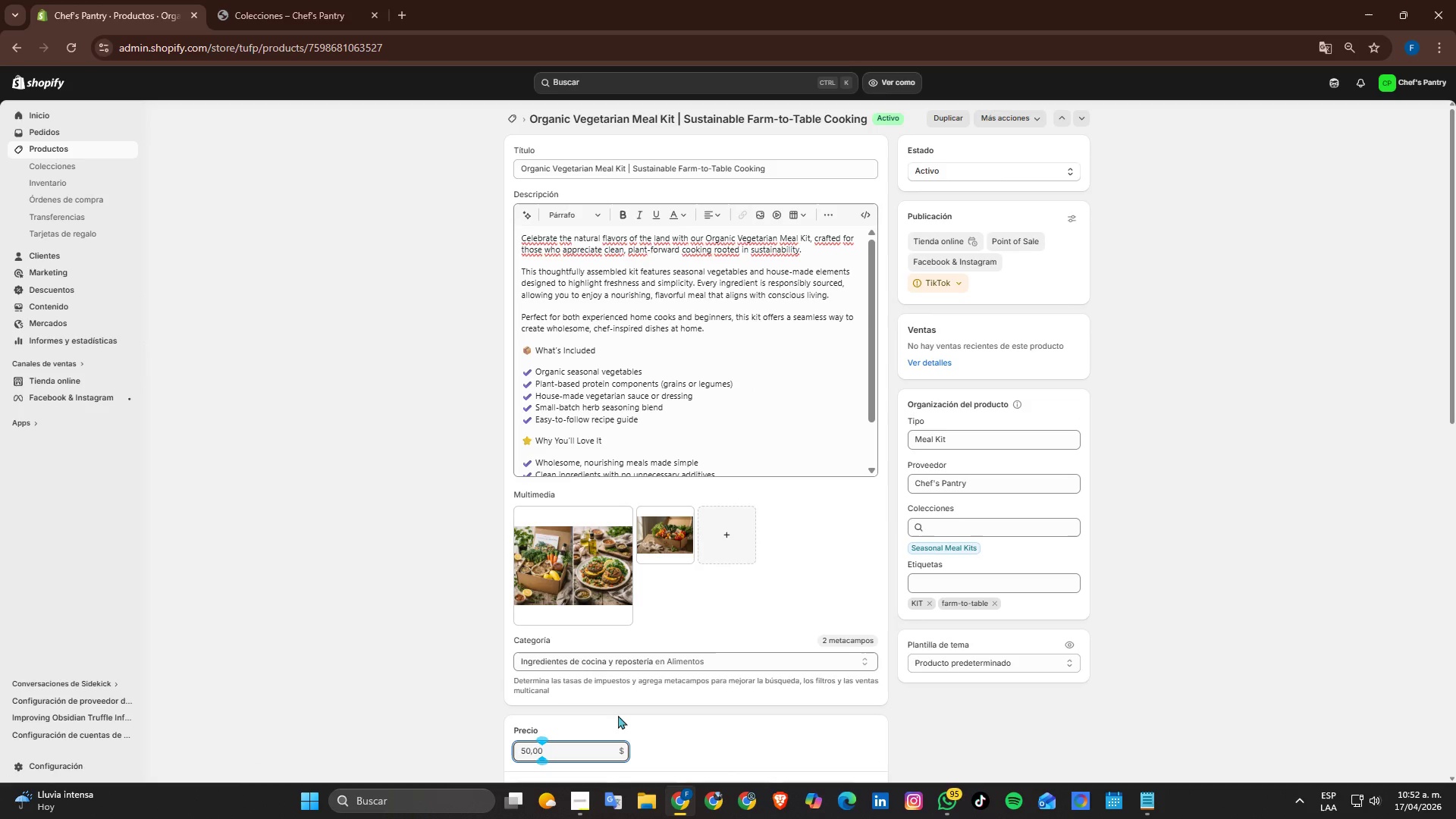 
key(Backspace)
 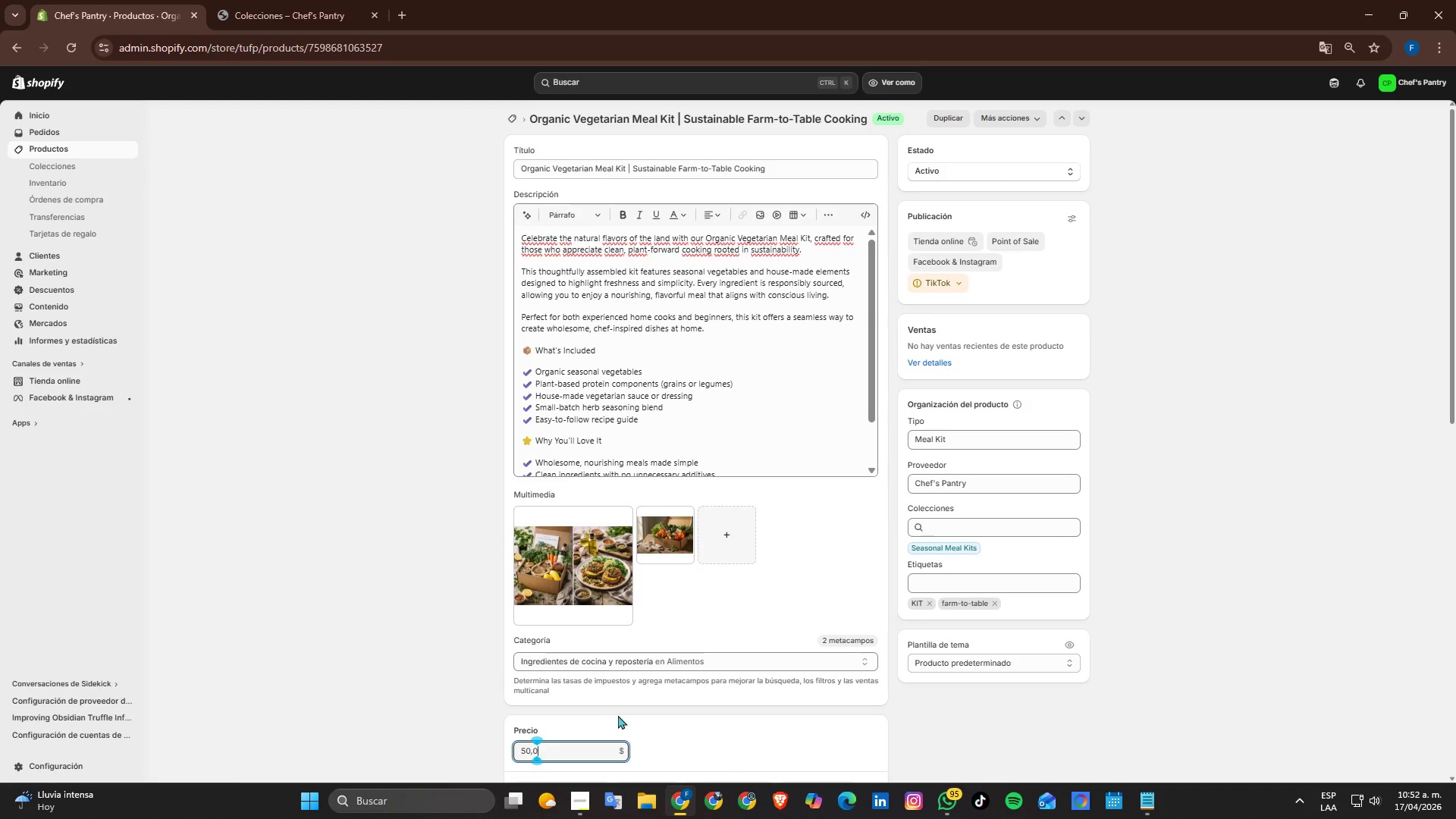 
key(Backspace)
 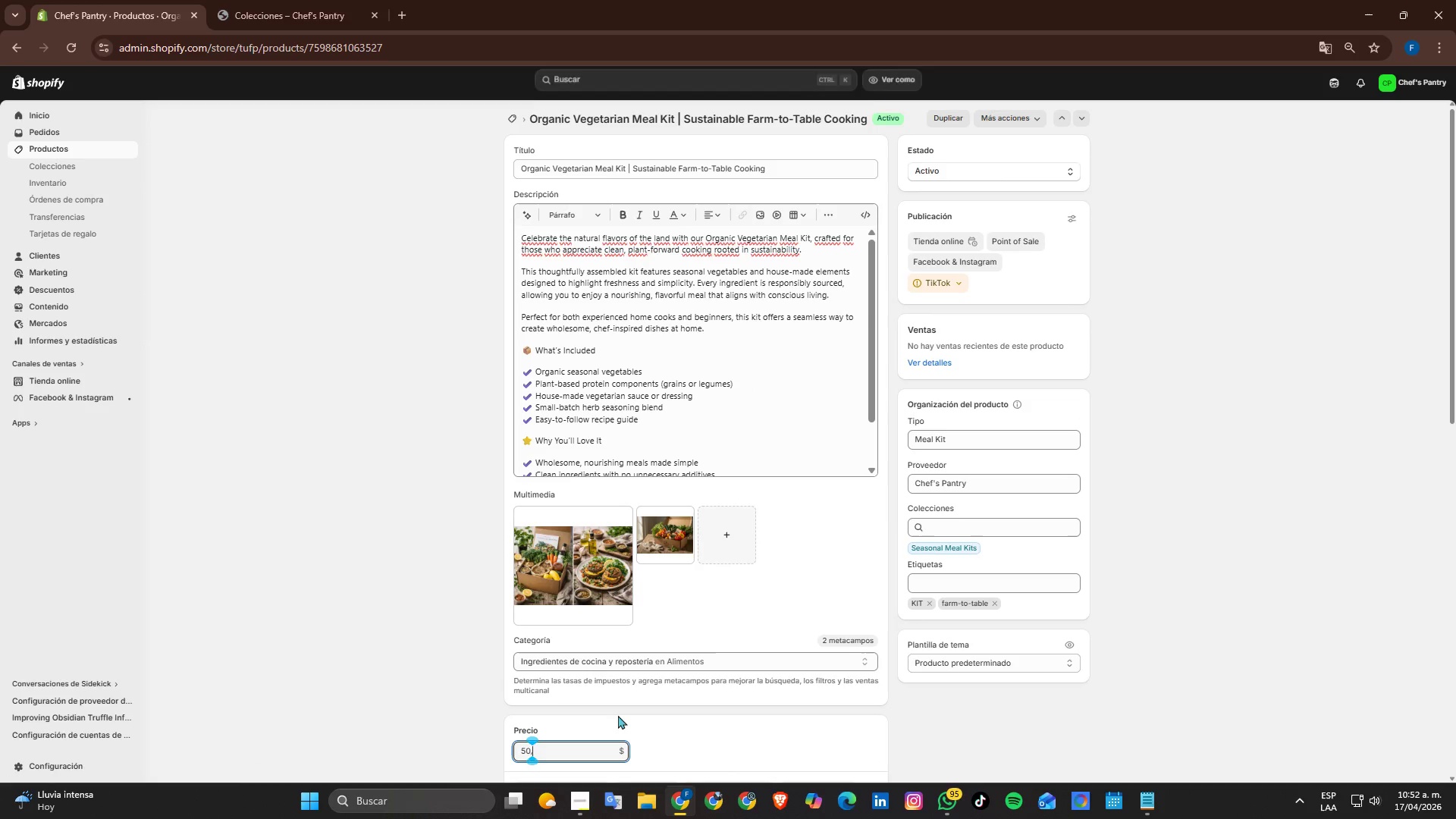 
key(Backspace)
 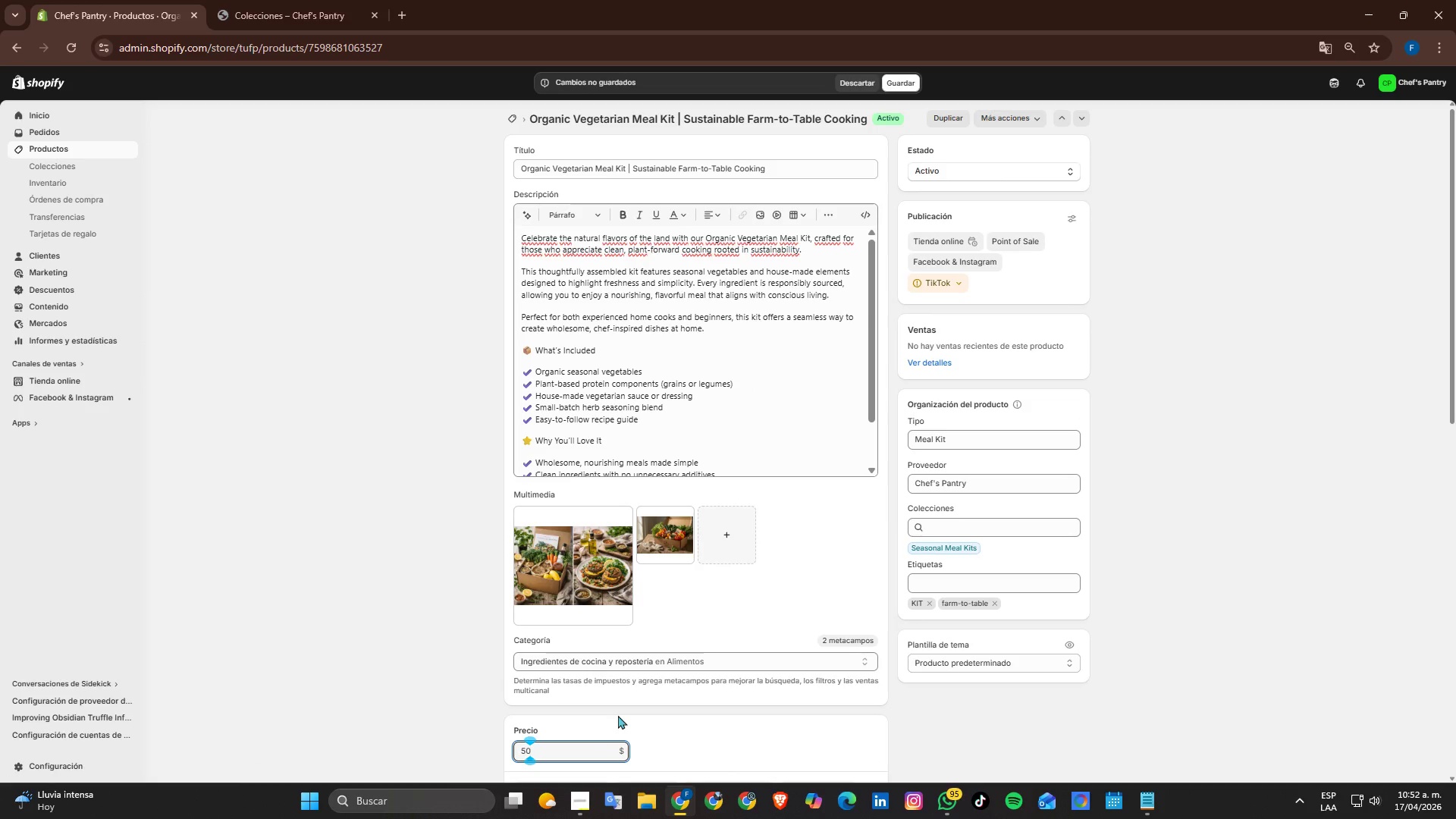 
key(Backspace)
 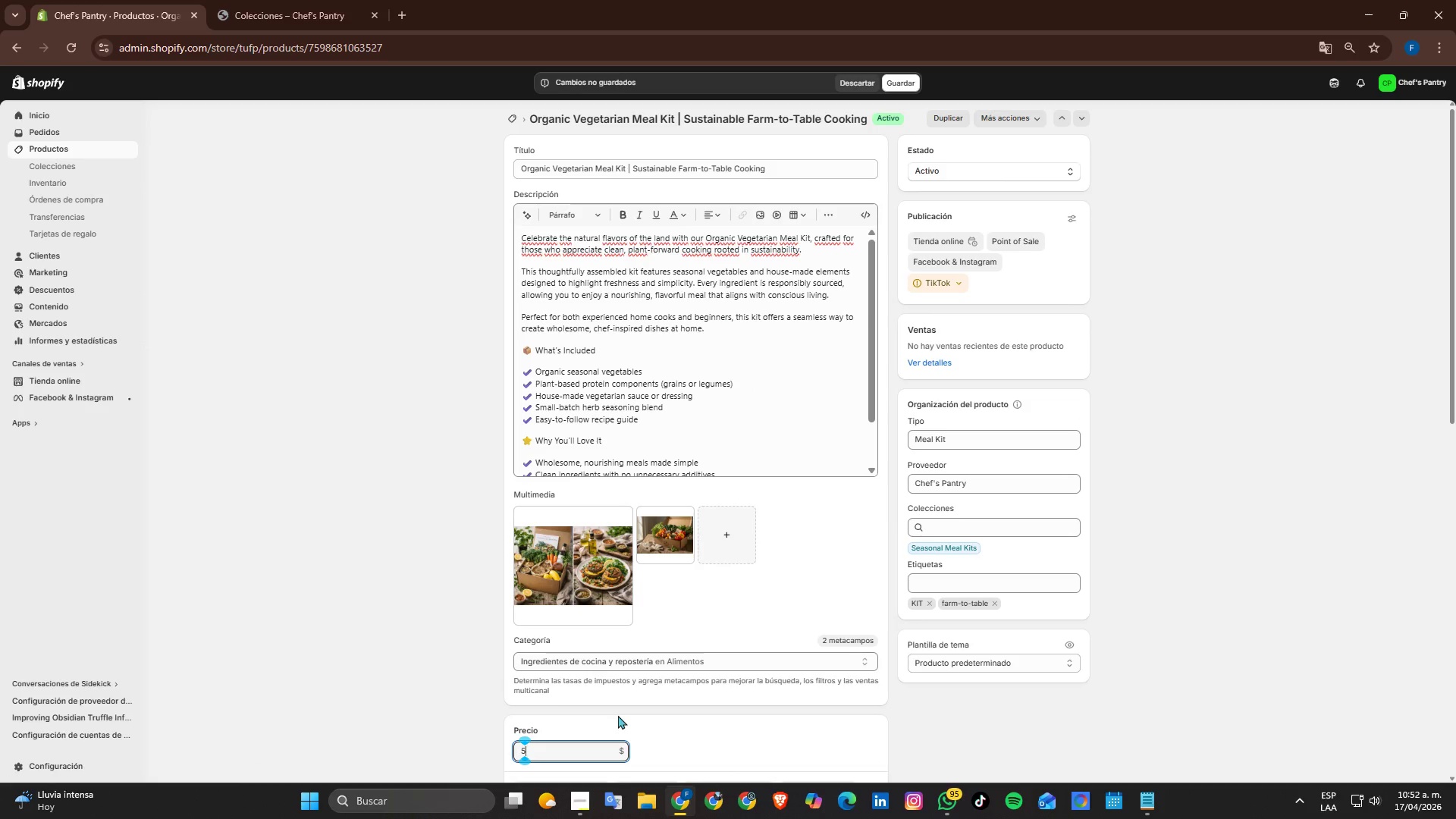 
key(Numpad3)
 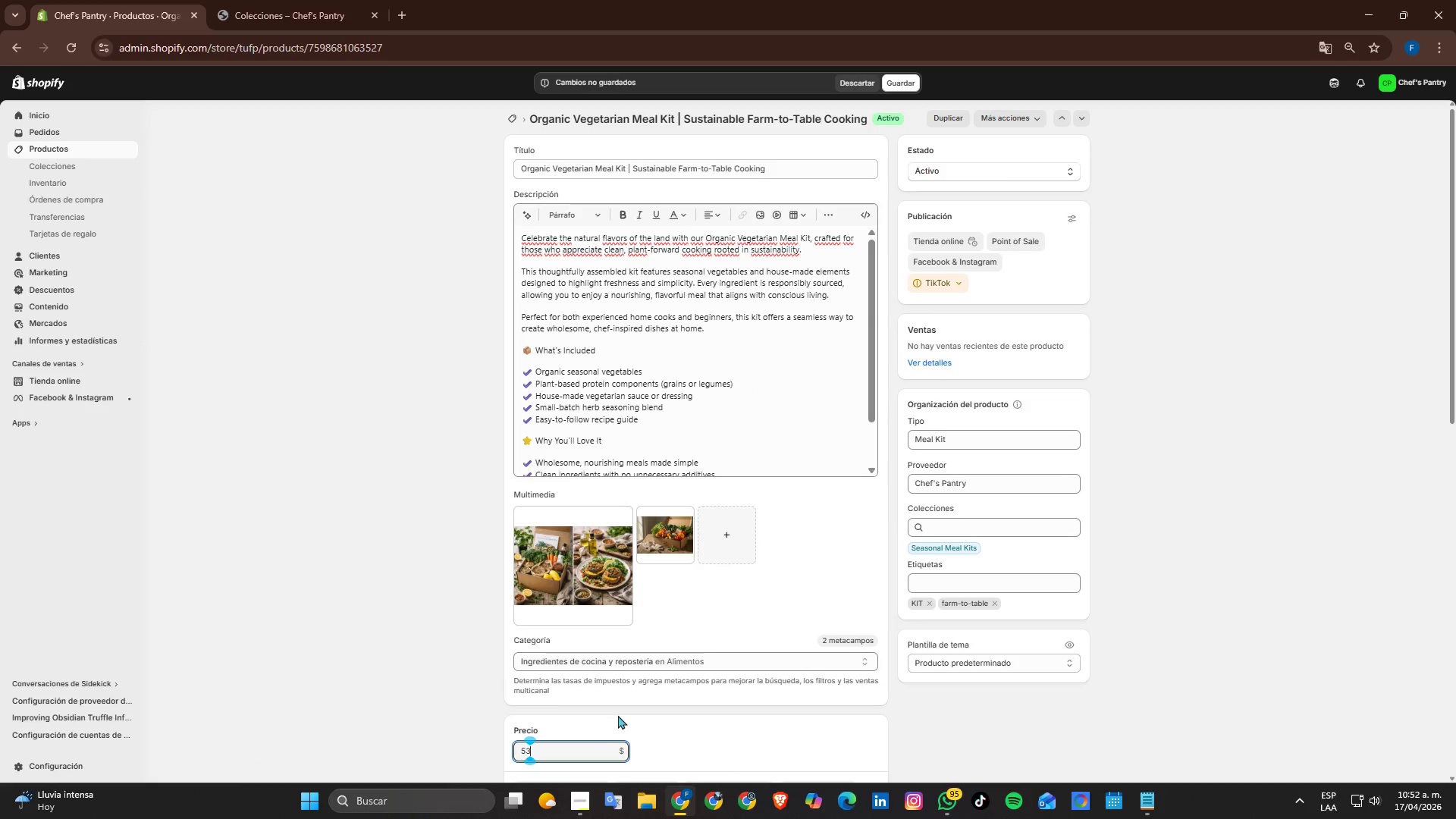 
key(Numpad4)
 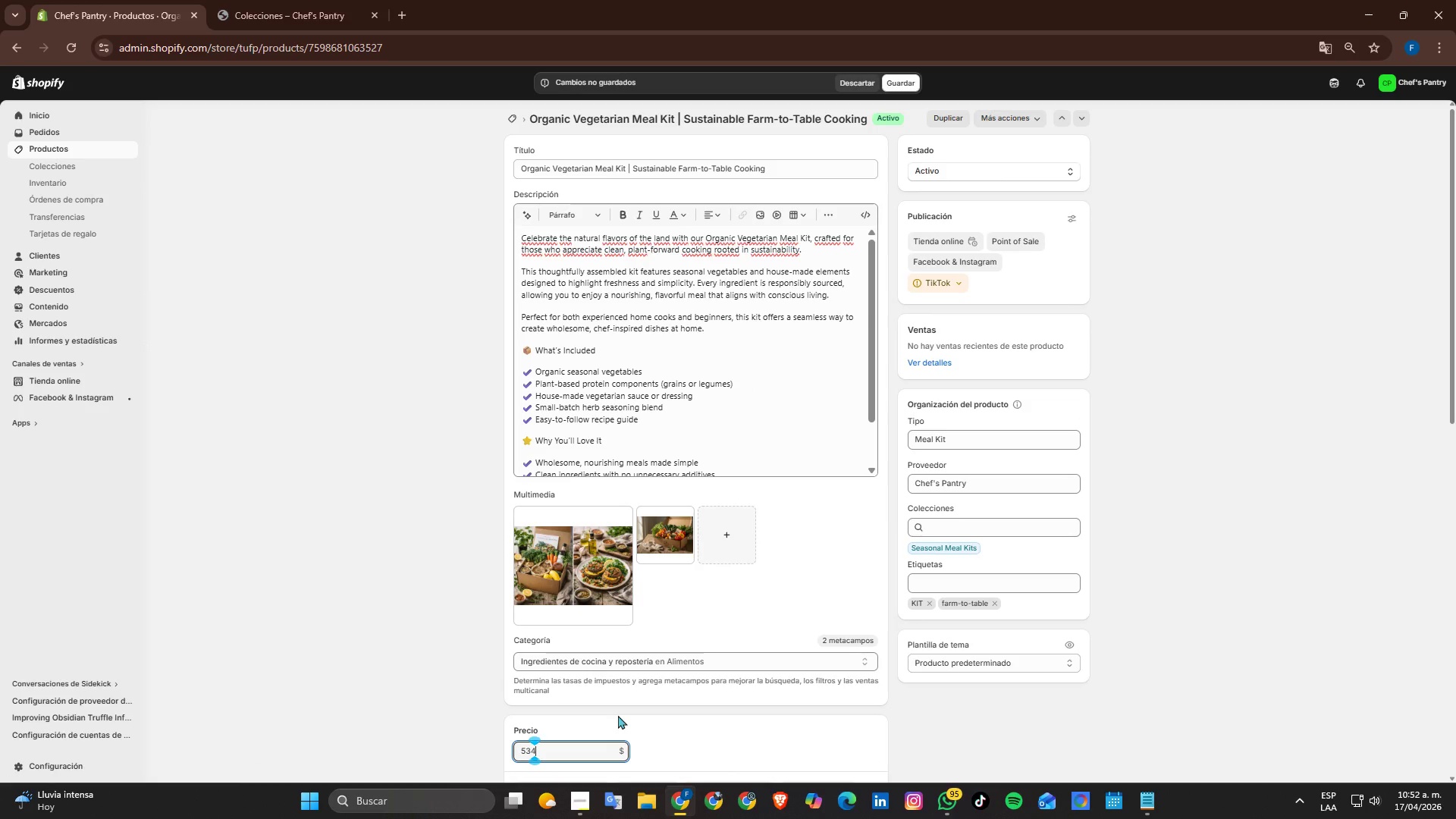 
key(NumpadDecimal)
 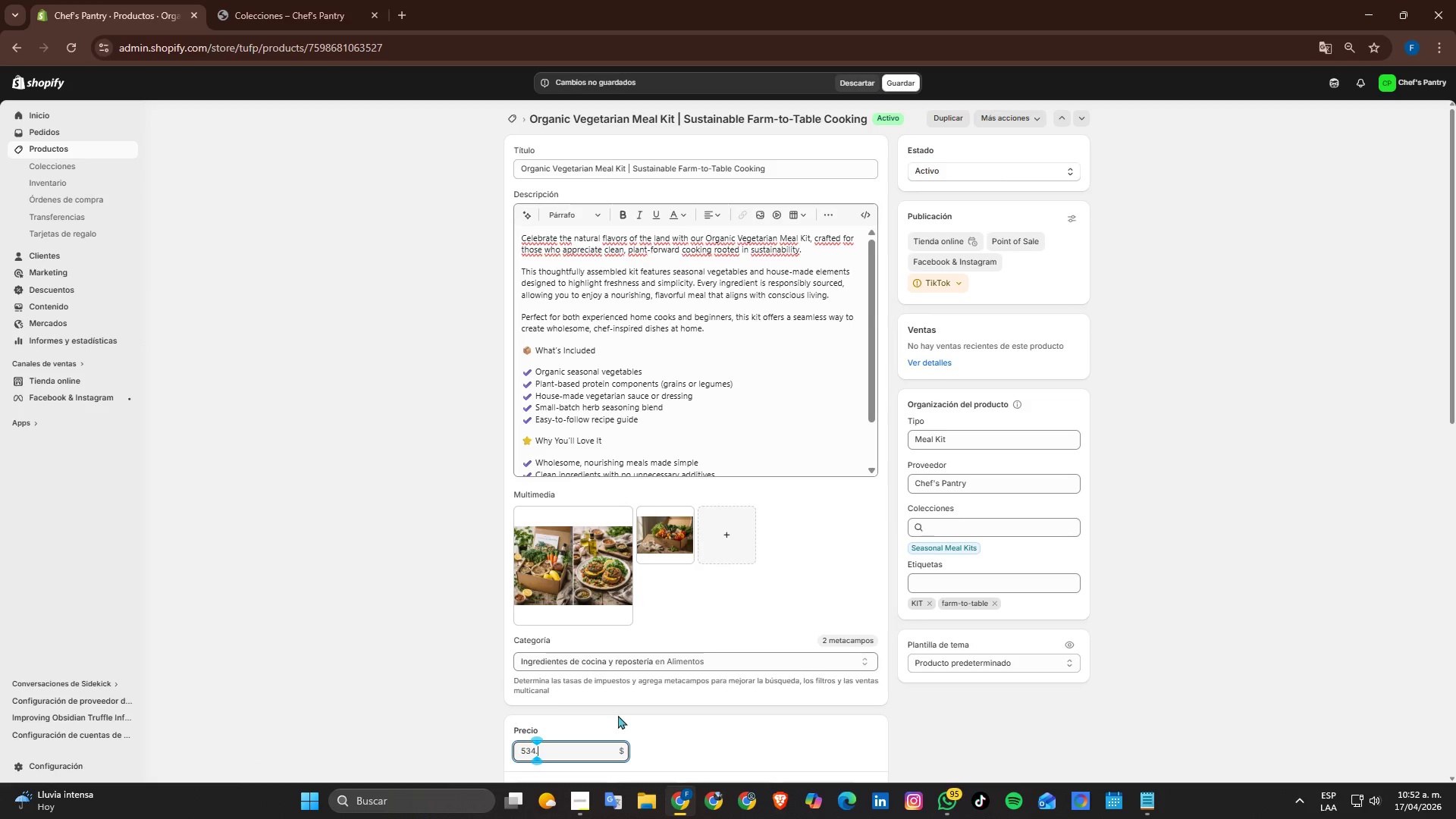 
key(Numpad9)
 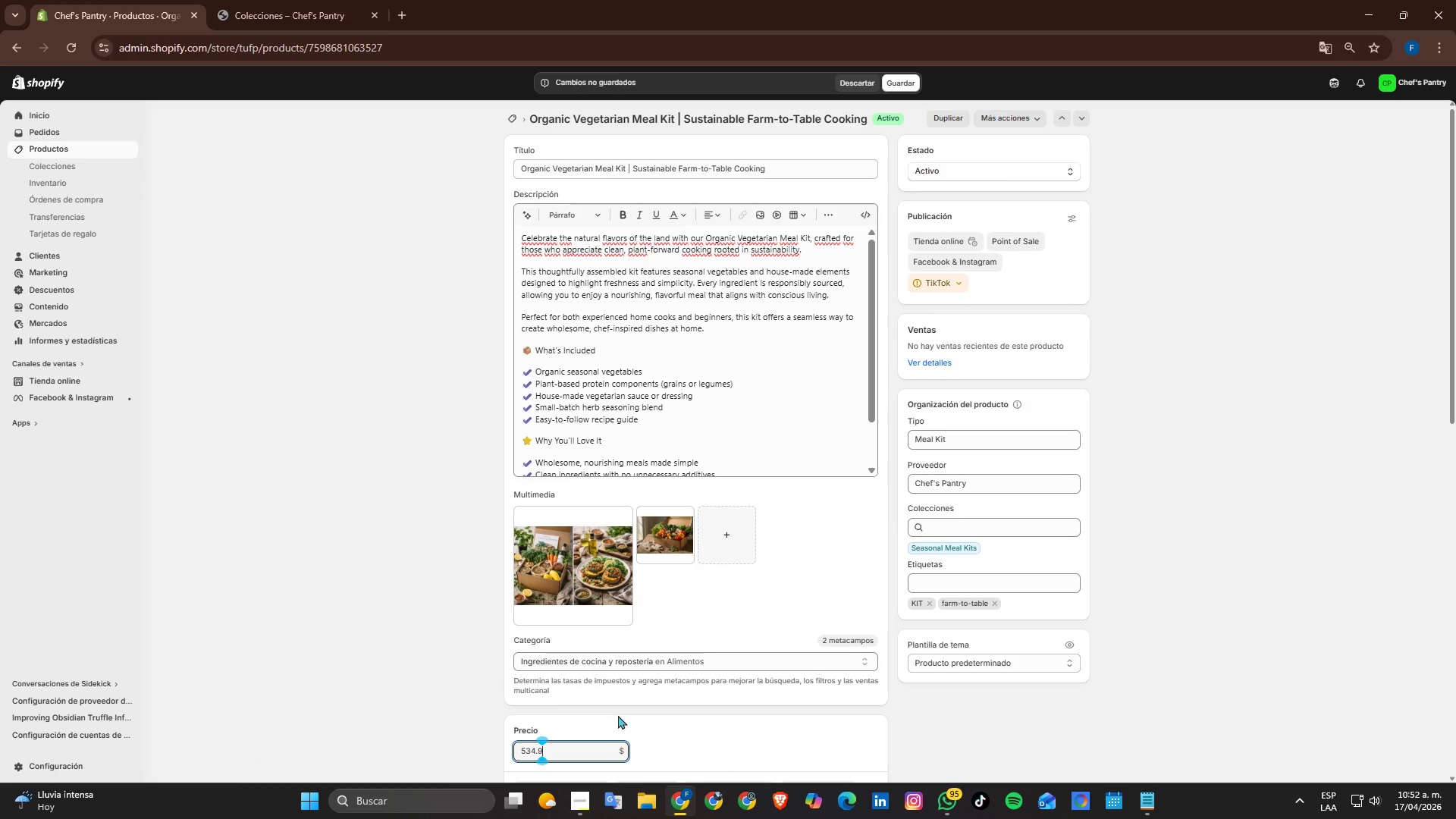 
key(Numpad9)
 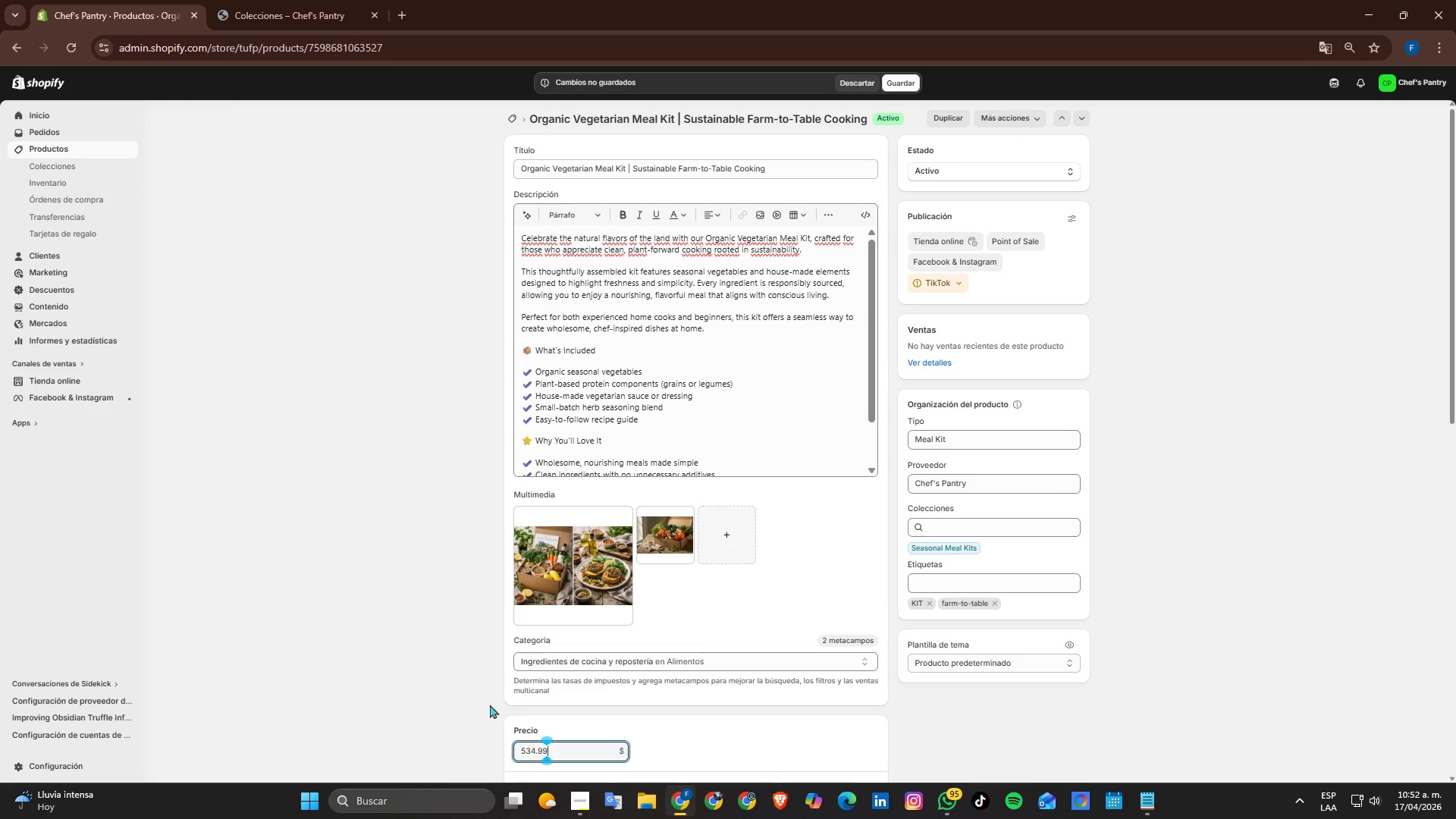 
left_click([522, 757])
 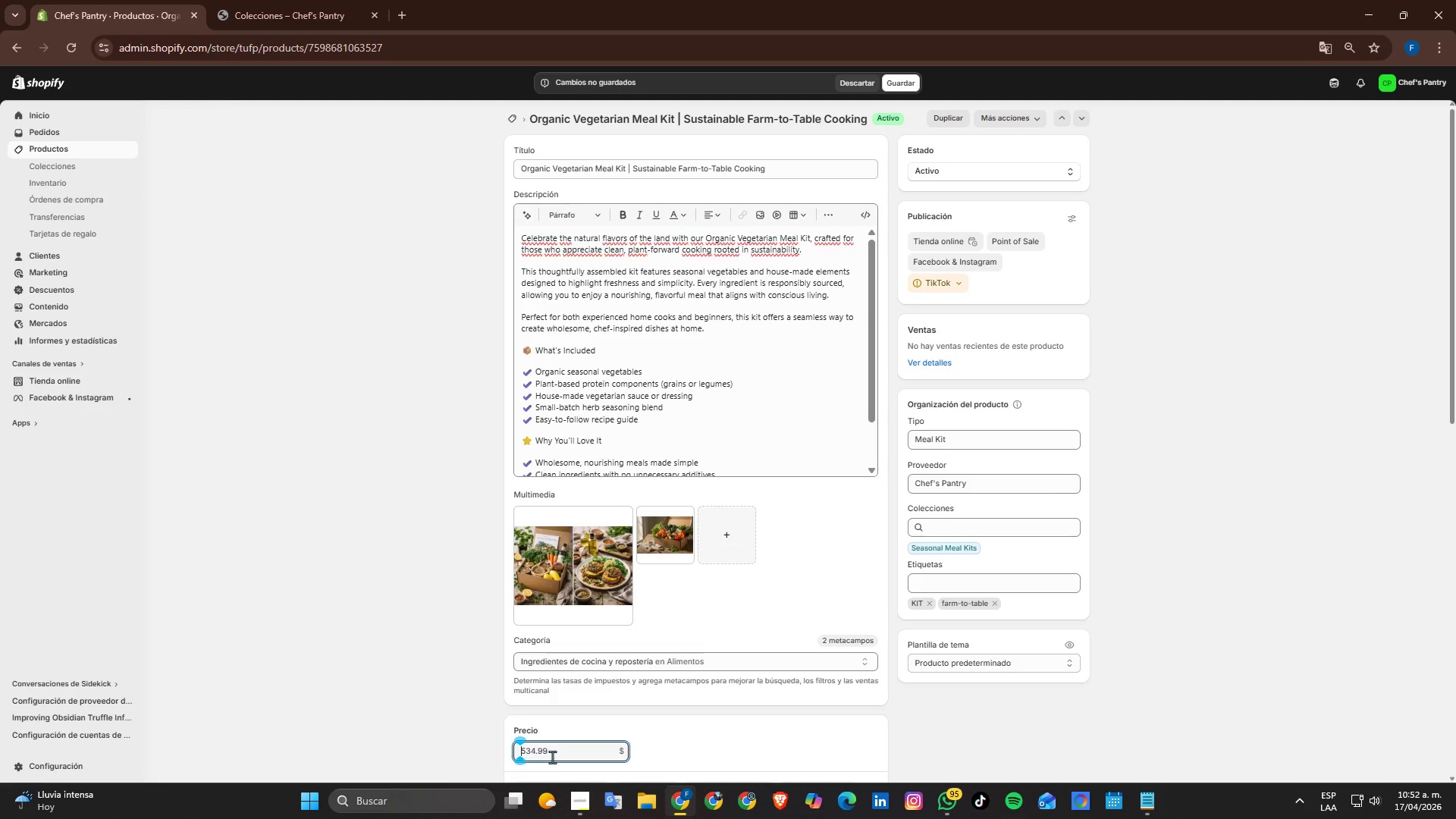 
key(ArrowRight)
 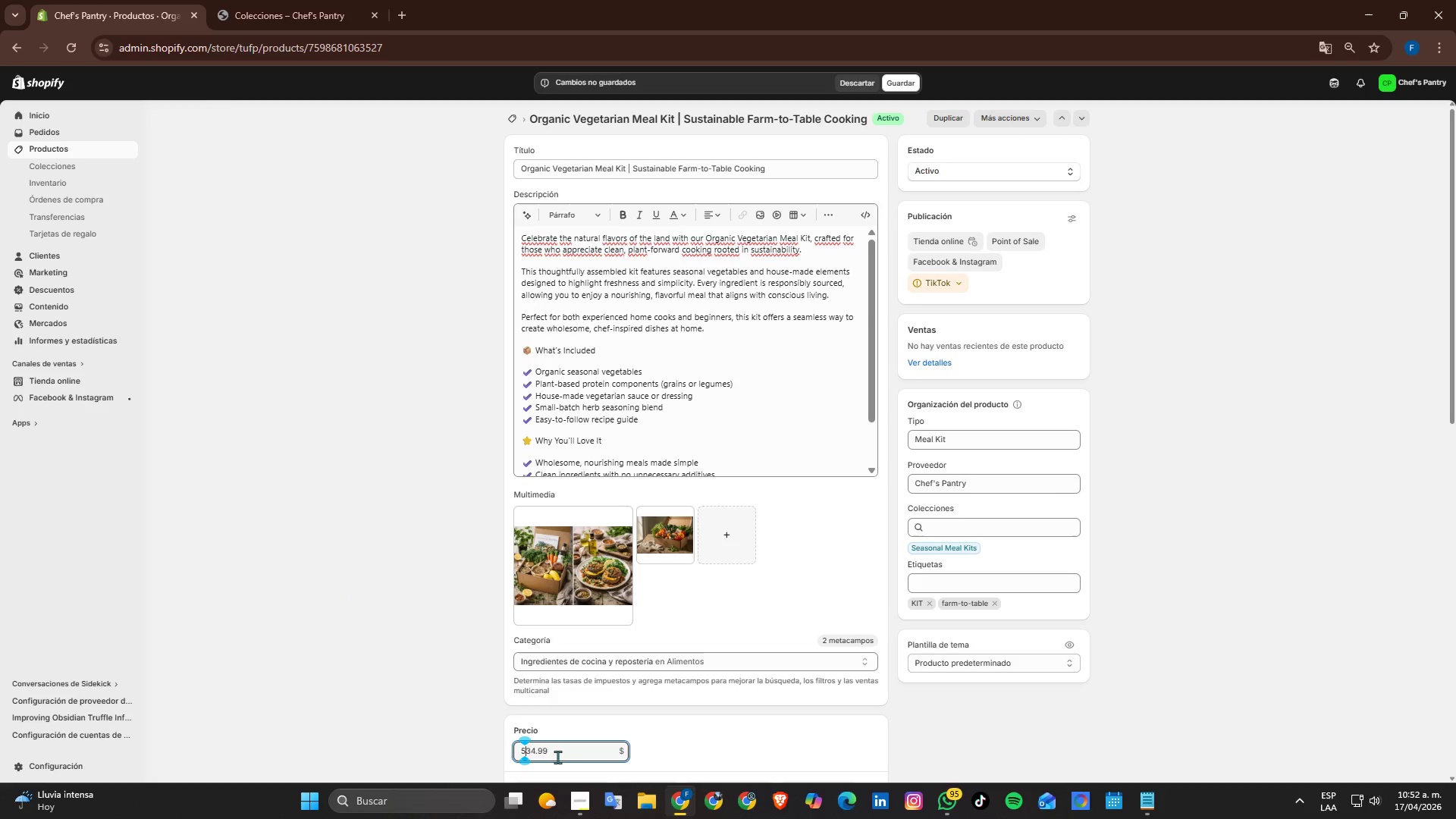 
key(Backspace)
 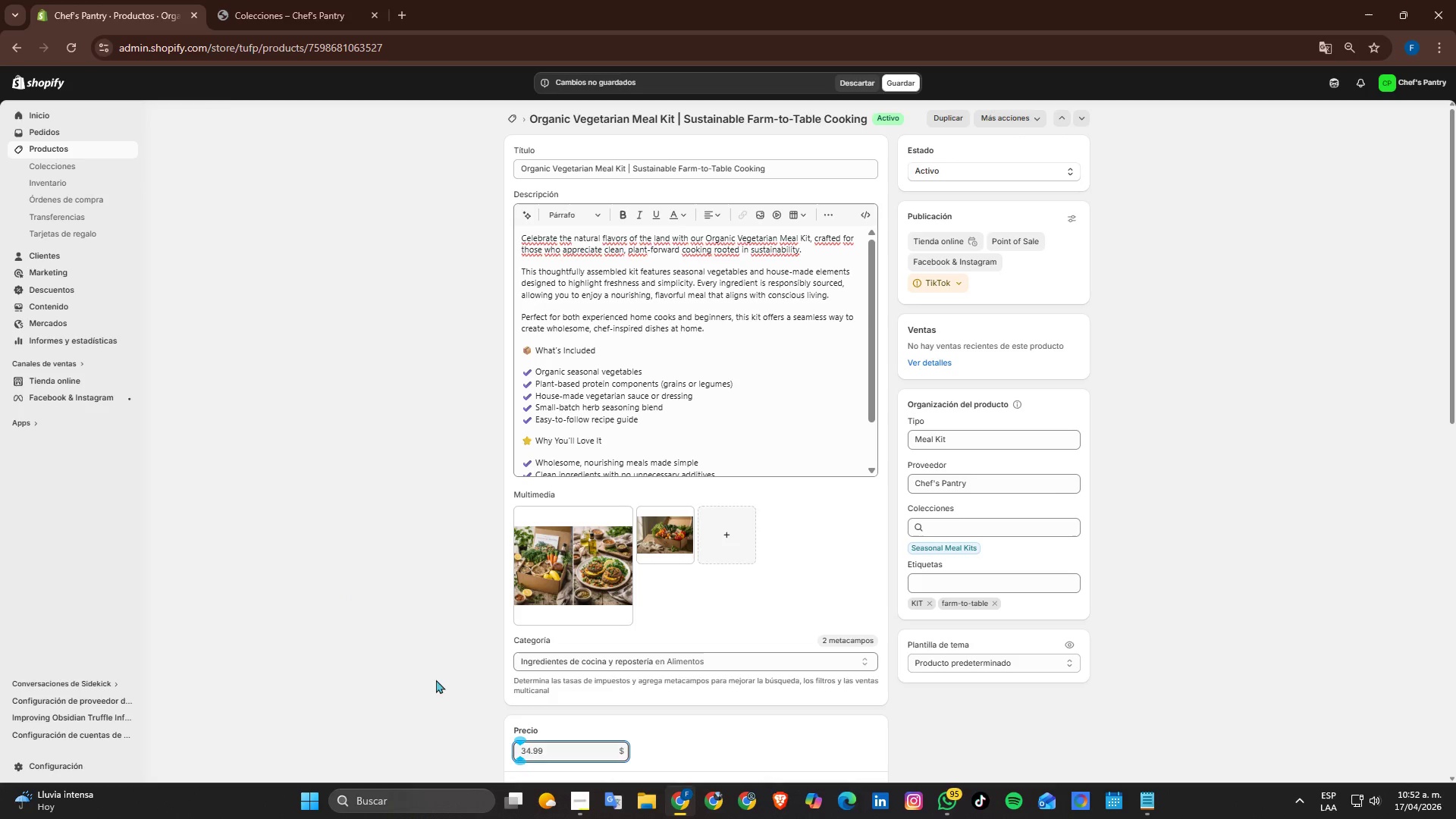 
left_click([431, 676])
 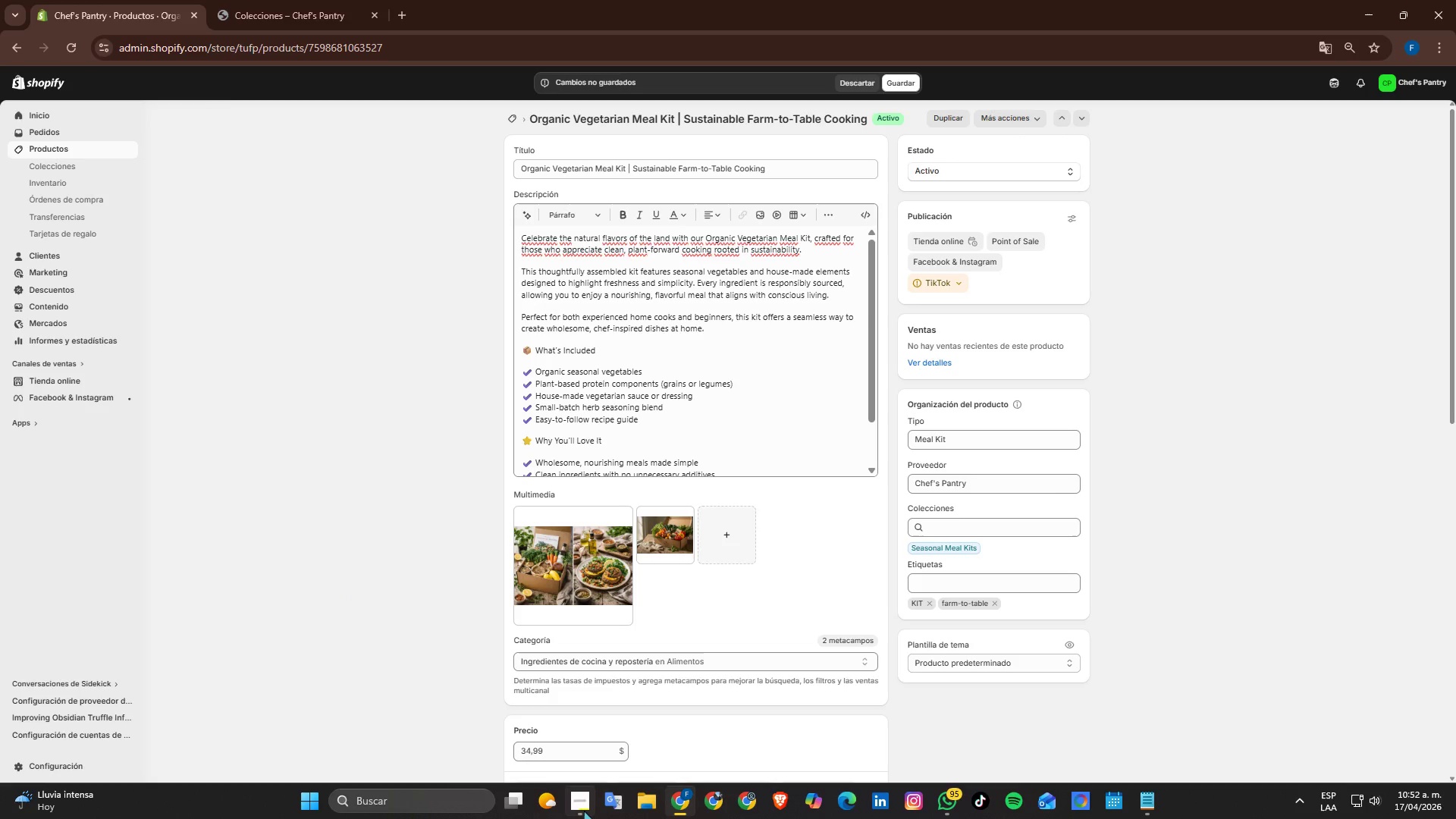 
scroll: coordinate [584, 810], scroll_direction: down, amount: 1.0
 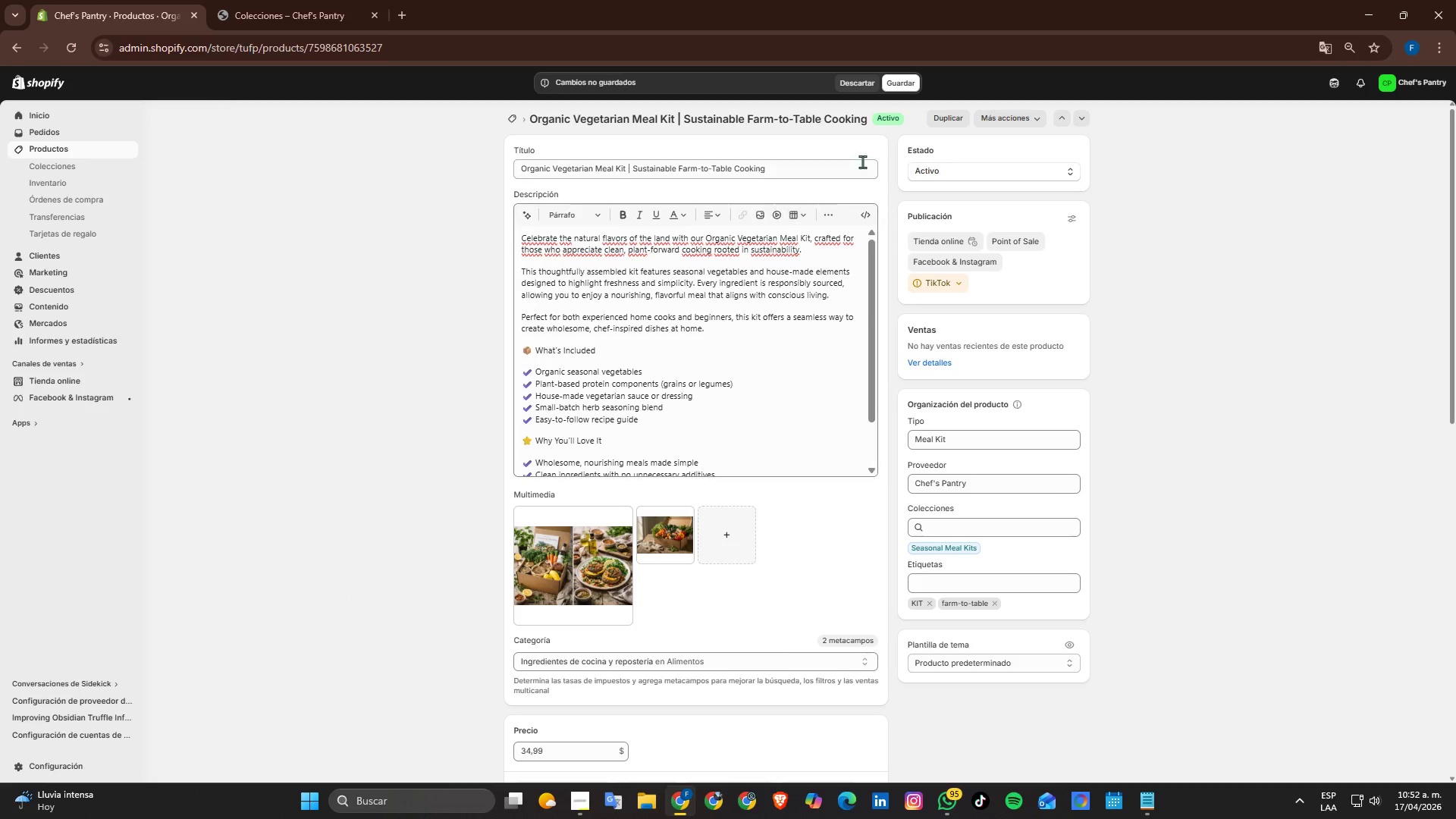 
left_click([906, 83])
 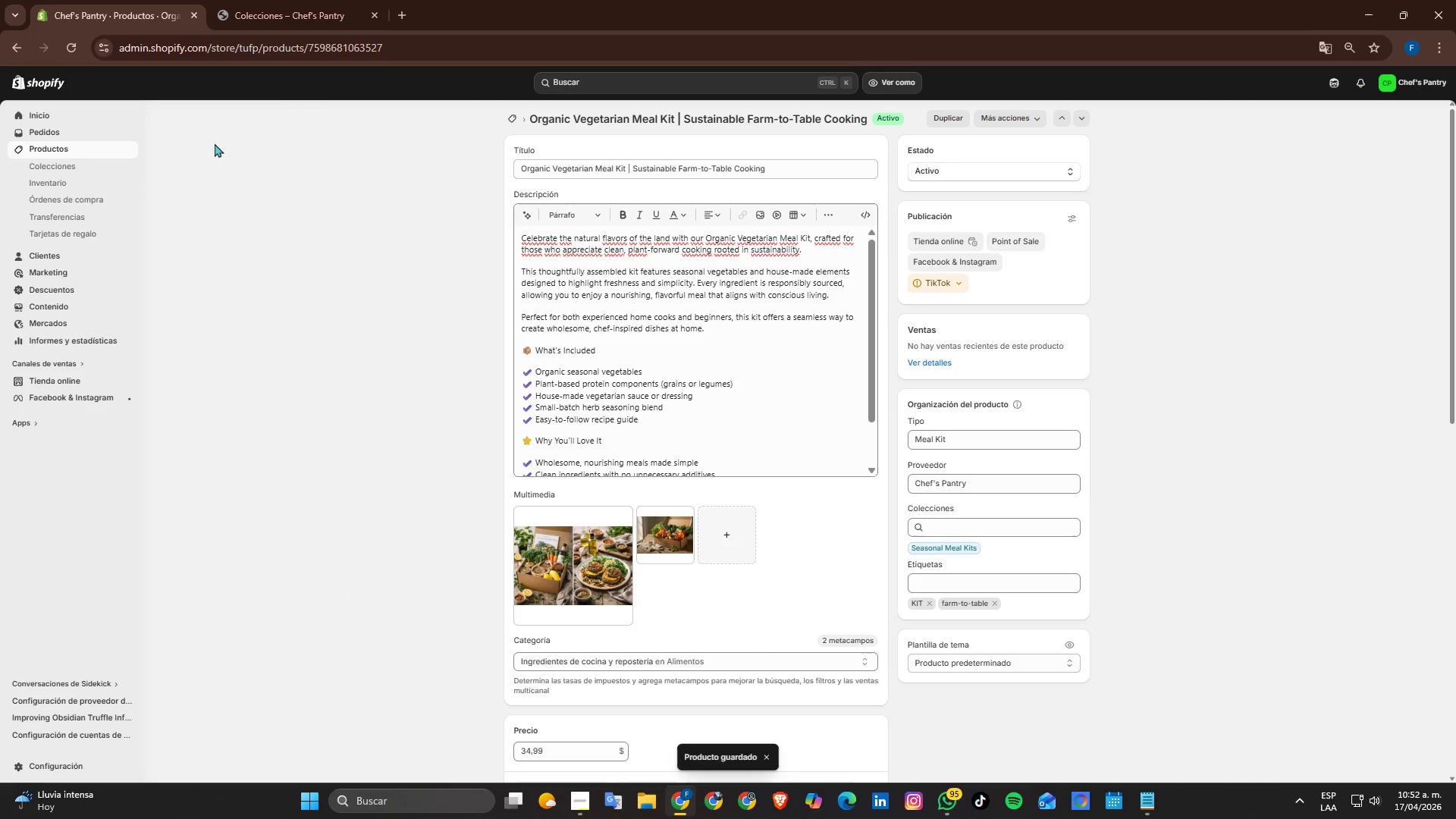 
wait(5.42)
 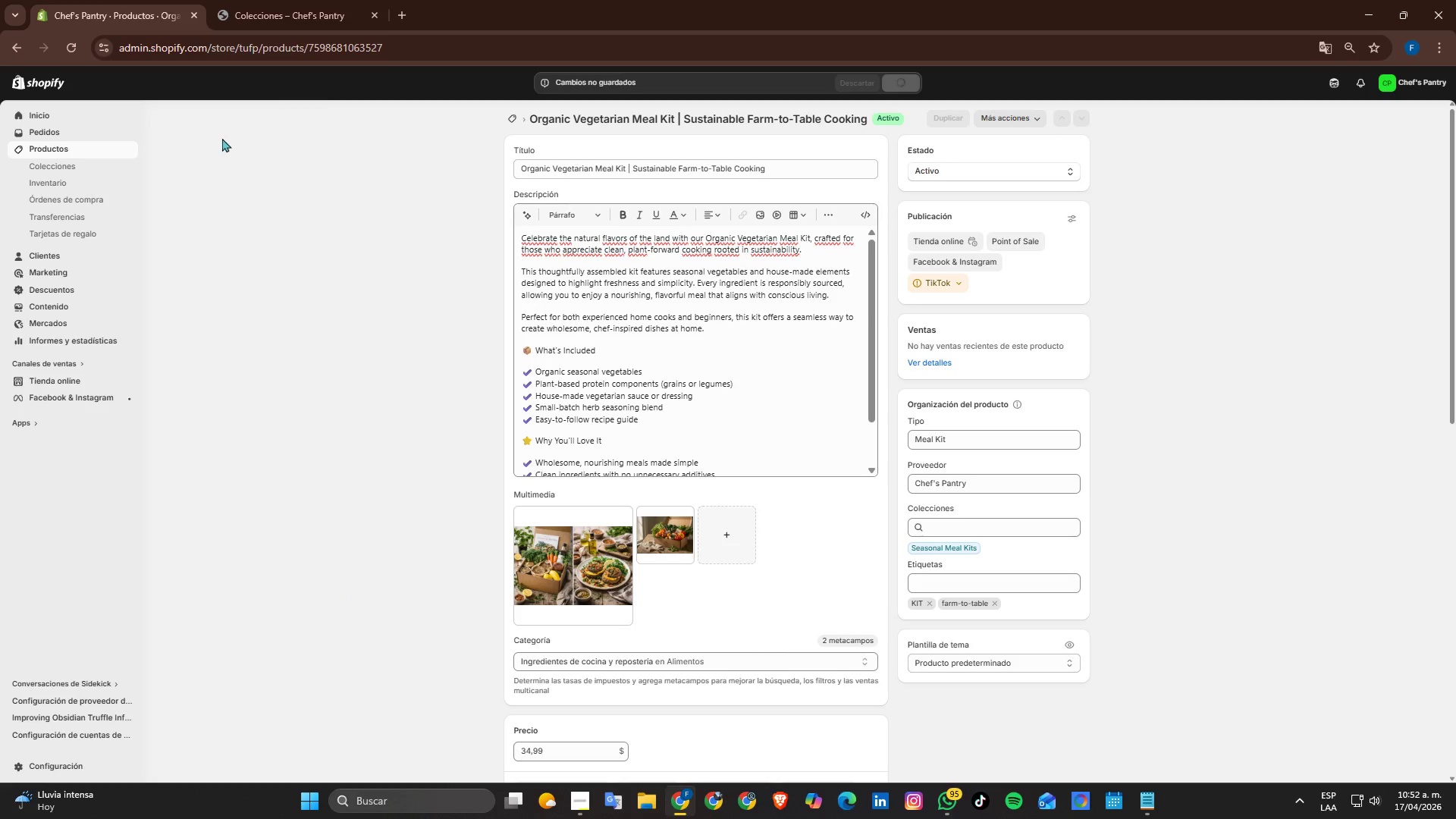 
left_click([64, 153])
 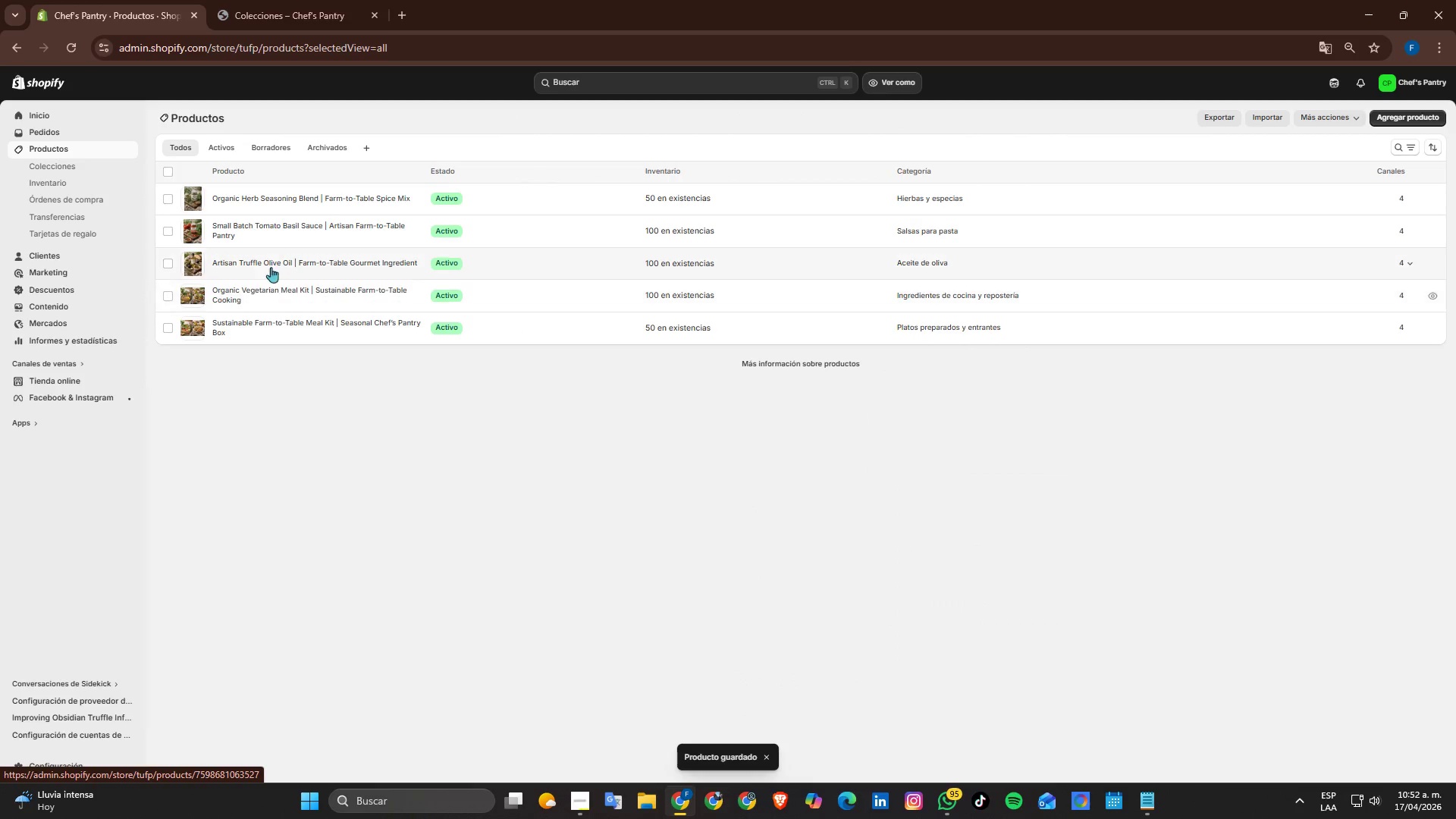 
left_click([264, 266])
 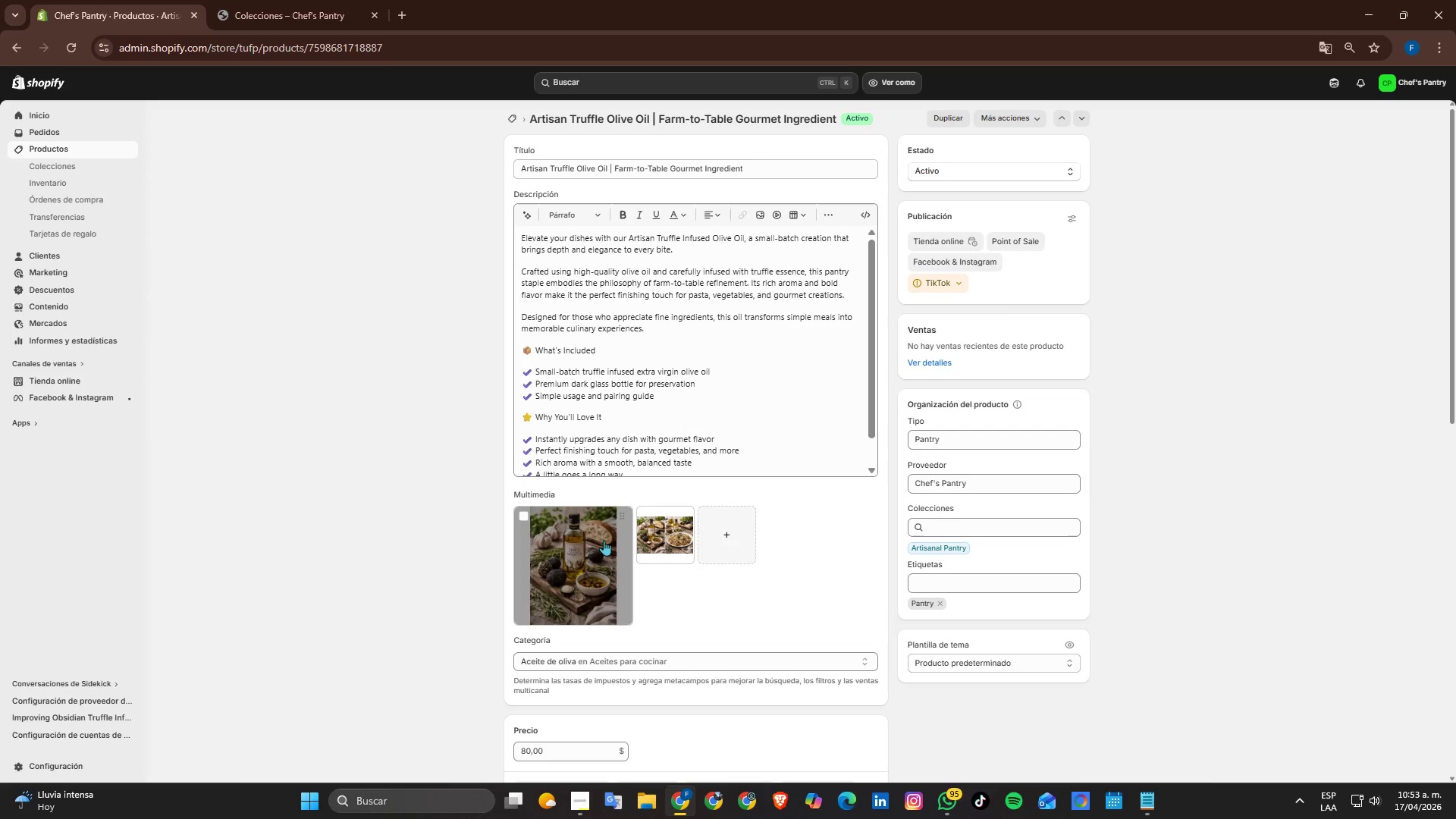 
scroll: coordinate [607, 610], scroll_direction: down, amount: 1.0
 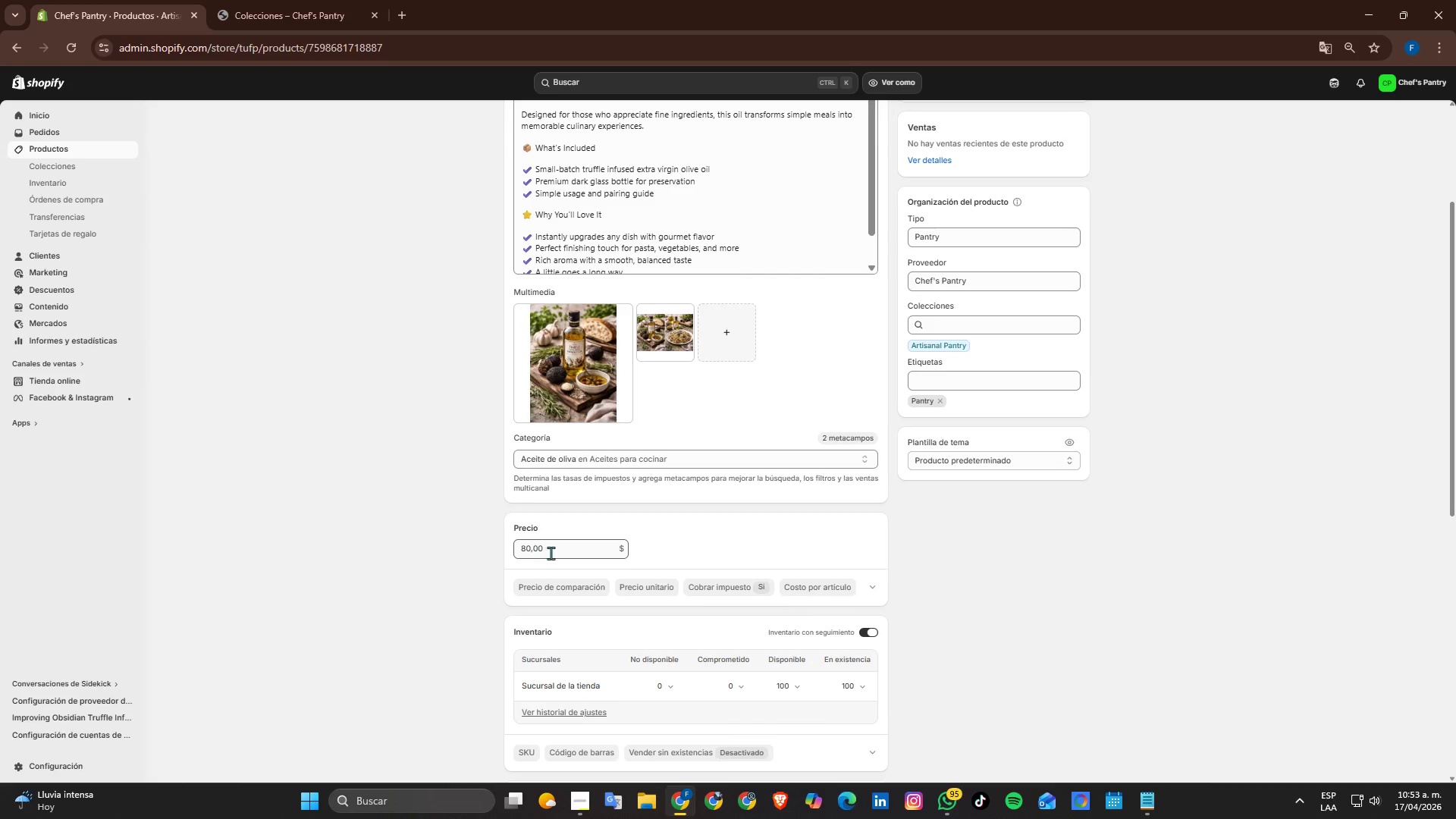 
left_click_drag(start_coordinate=[551, 553], to_coordinate=[419, 551])
 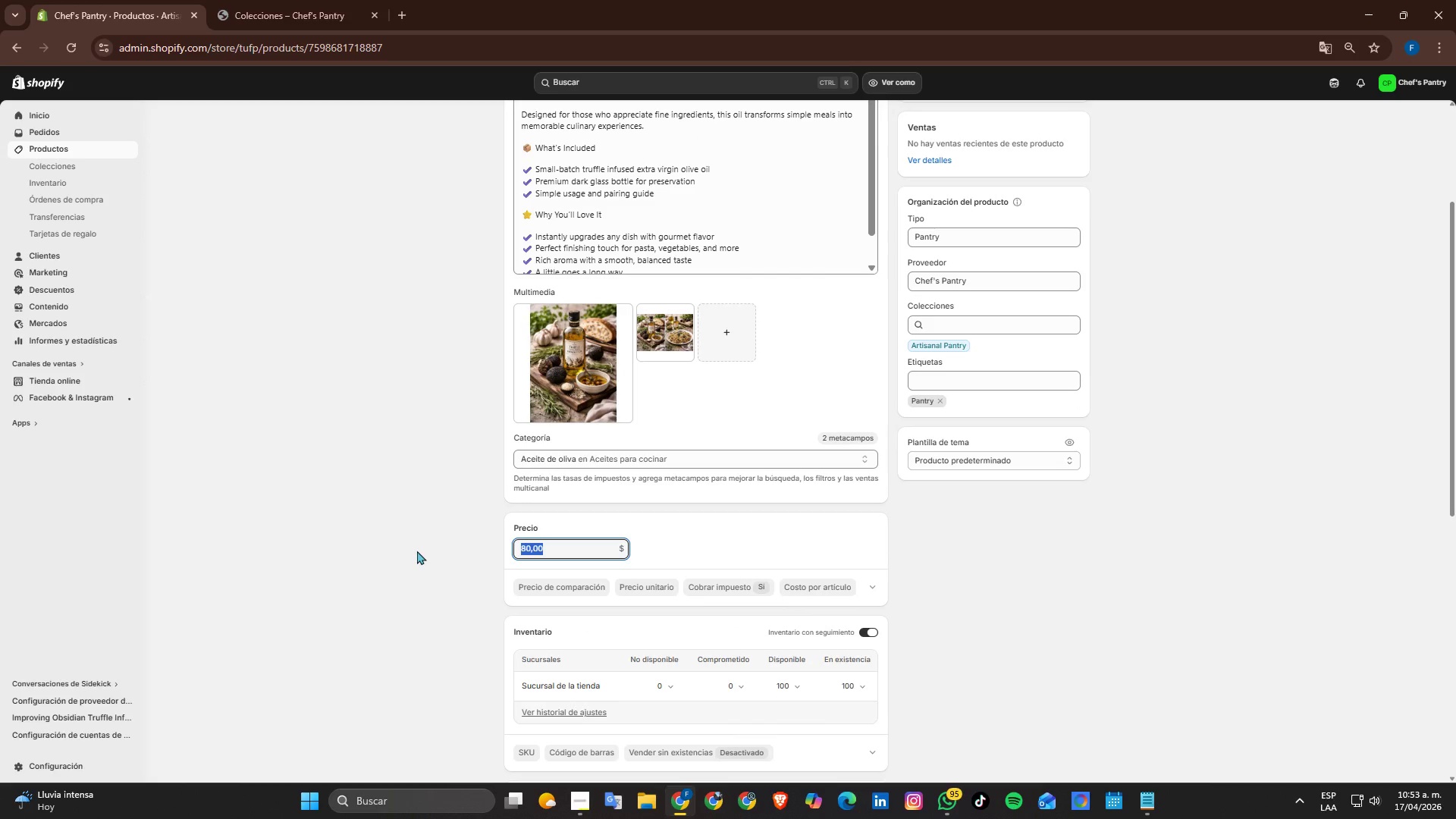 
key(Numpad2)
 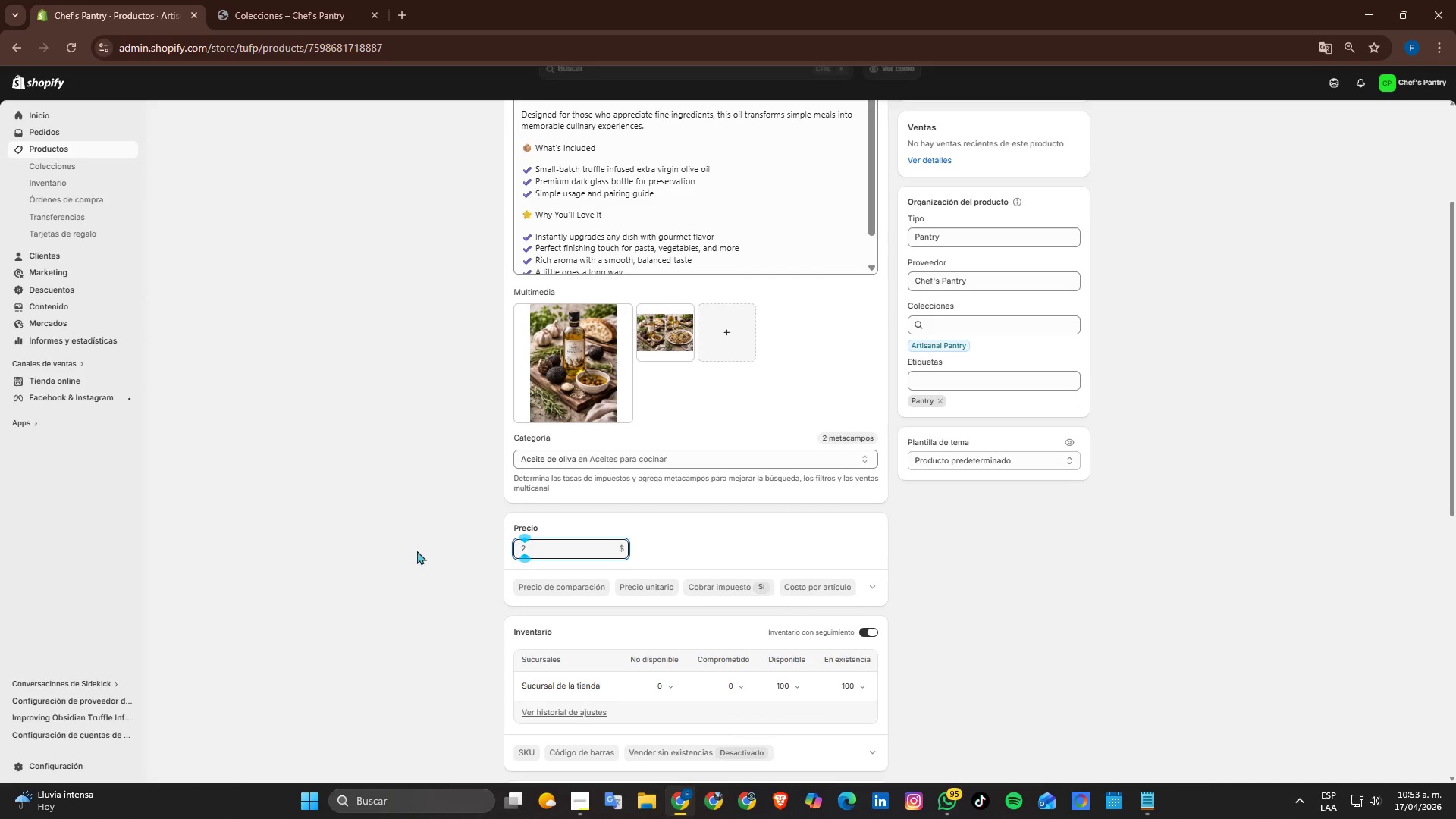 
key(Numpad4)
 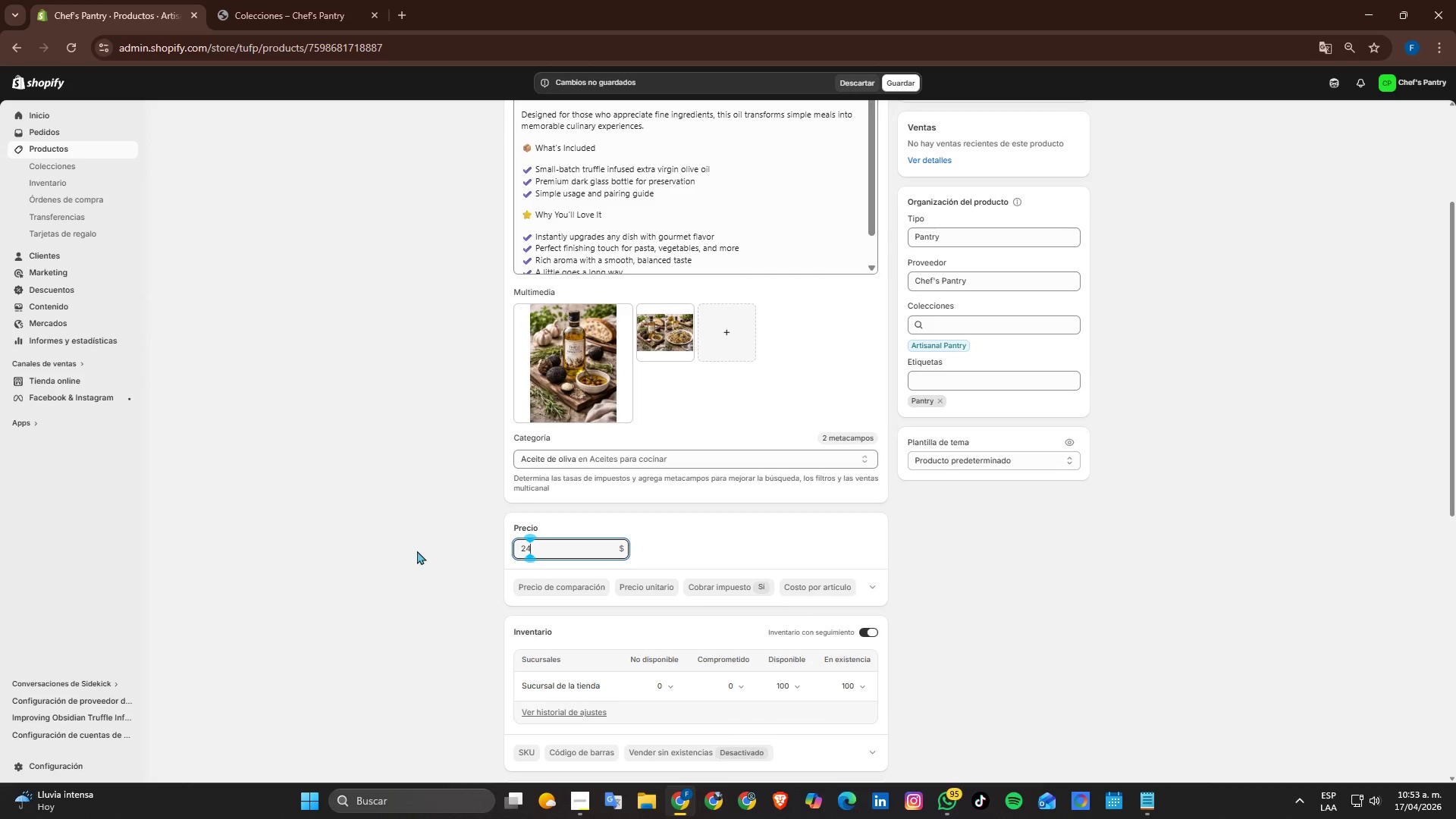 
key(NumpadDecimal)
 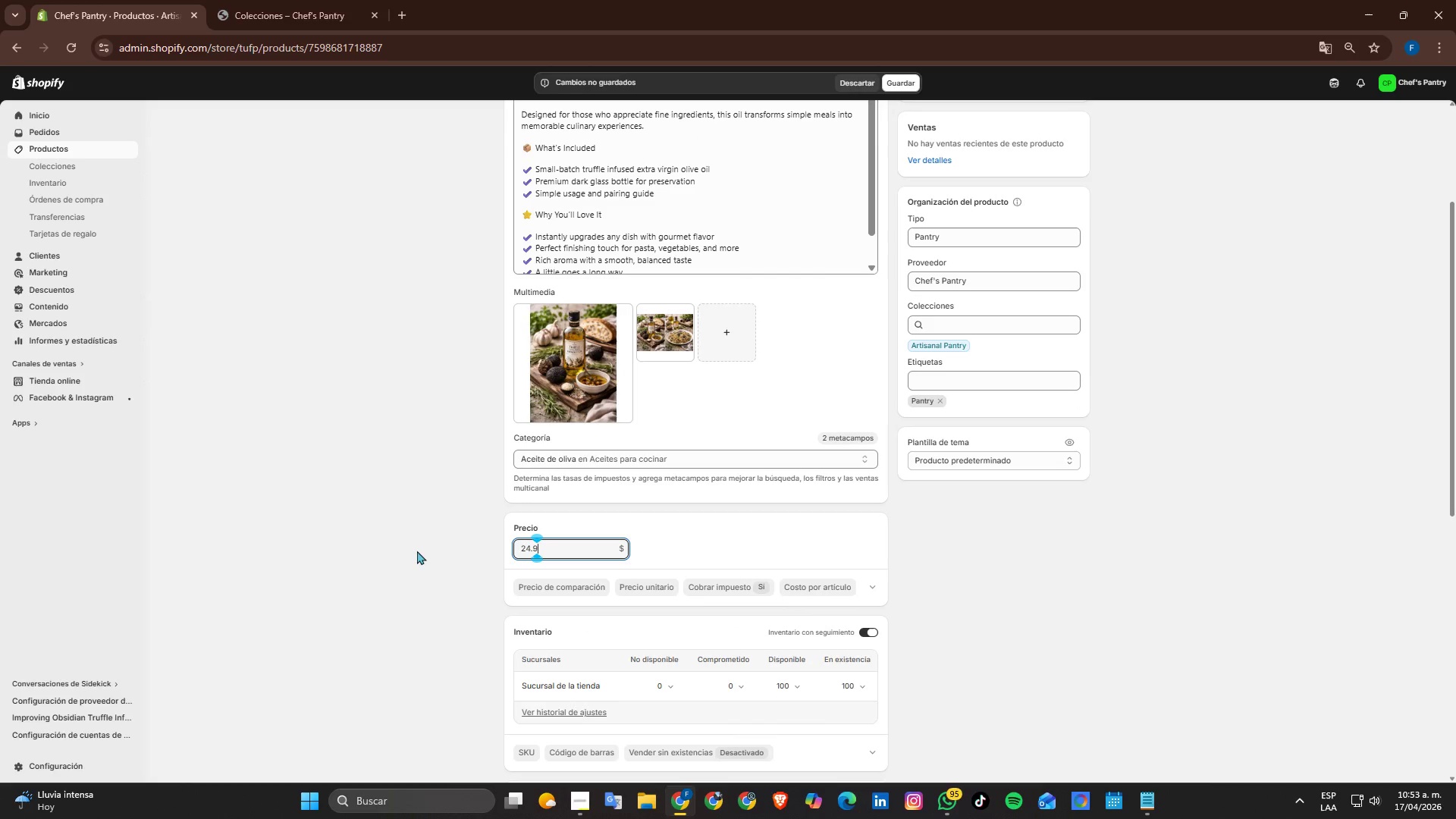 
key(Numpad9)
 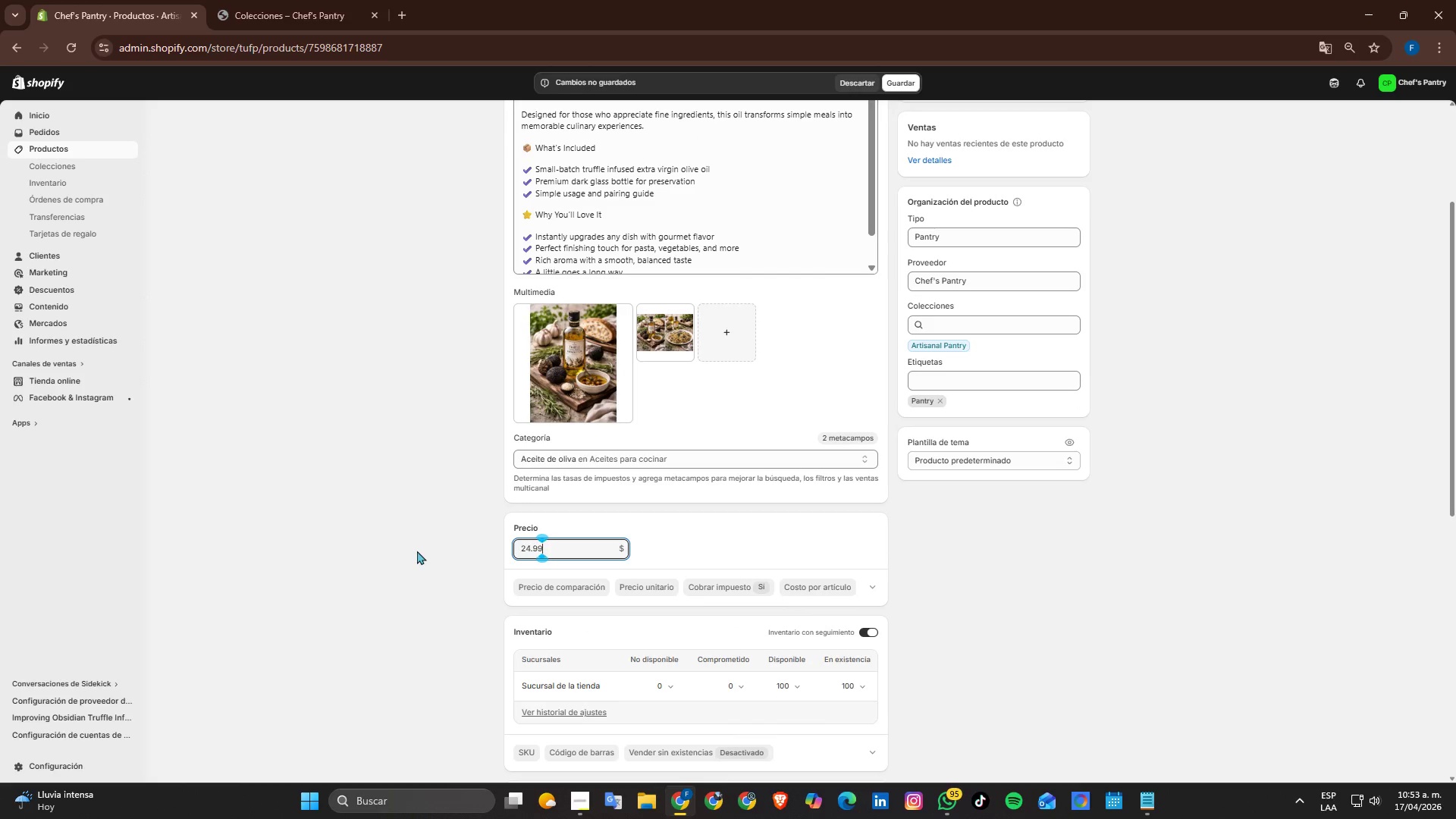 
key(Numpad9)
 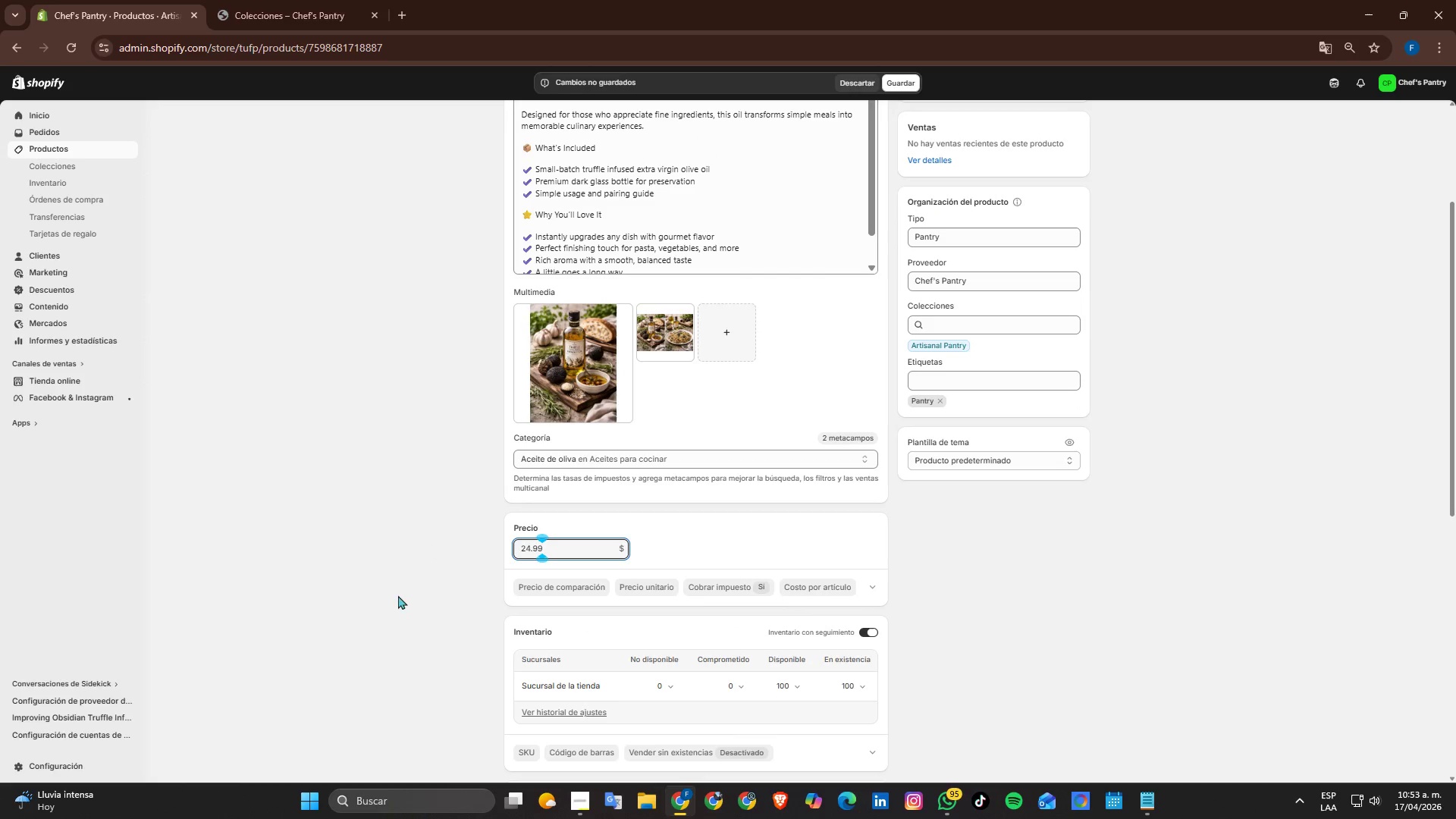 
left_click([382, 620])
 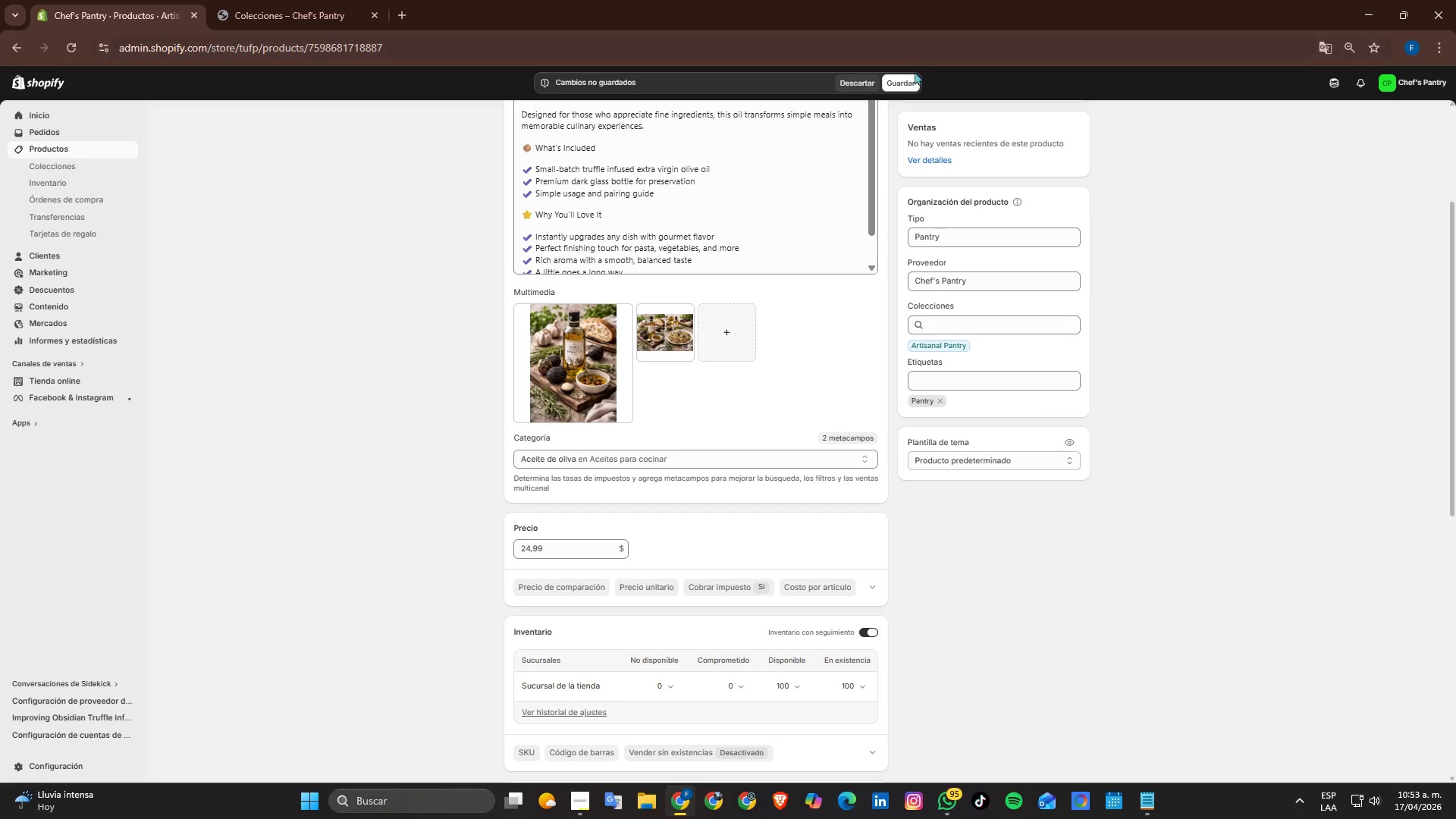 
left_click([915, 85])
 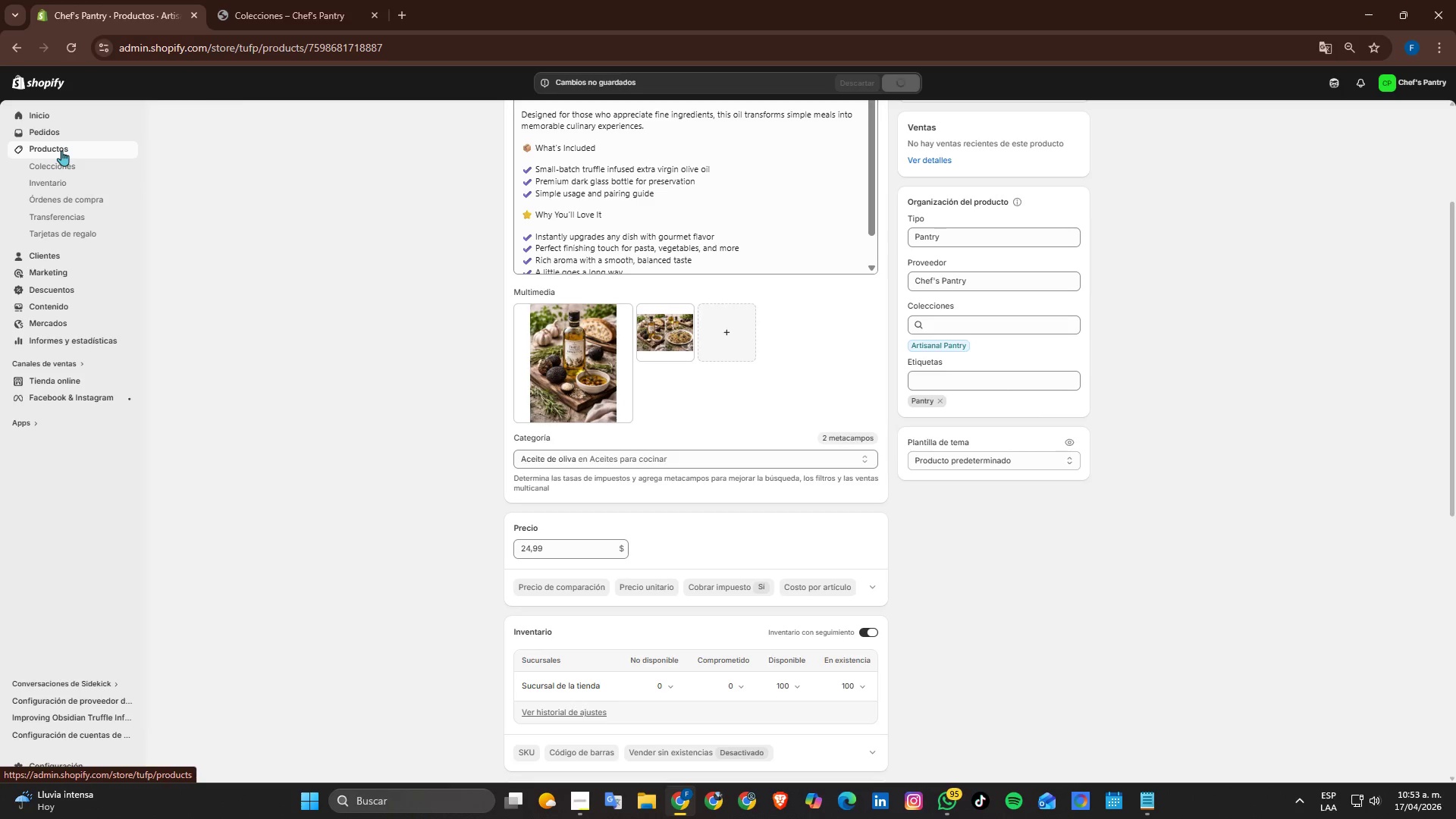 
left_click([61, 150])
 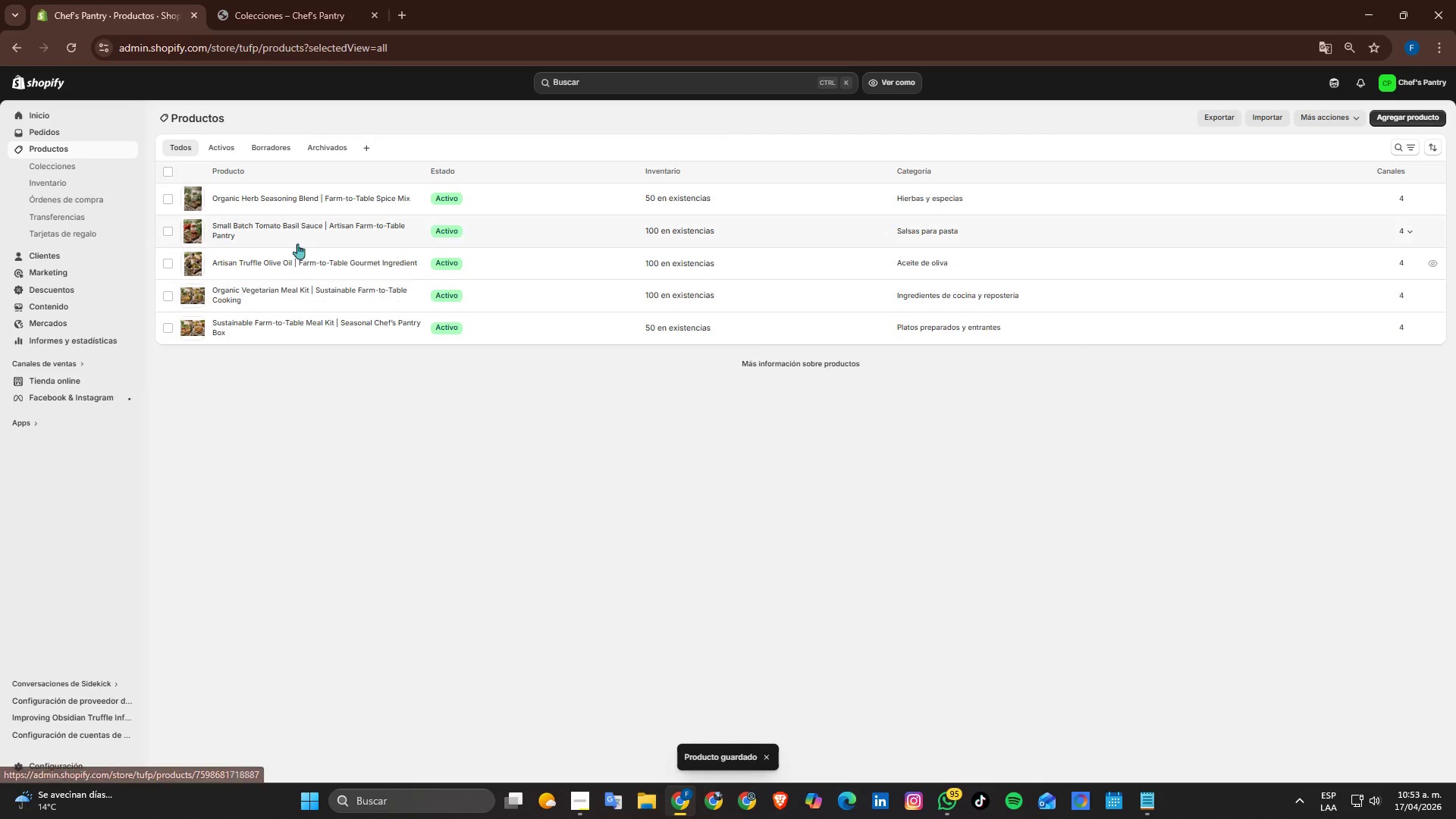 
left_click([296, 223])
 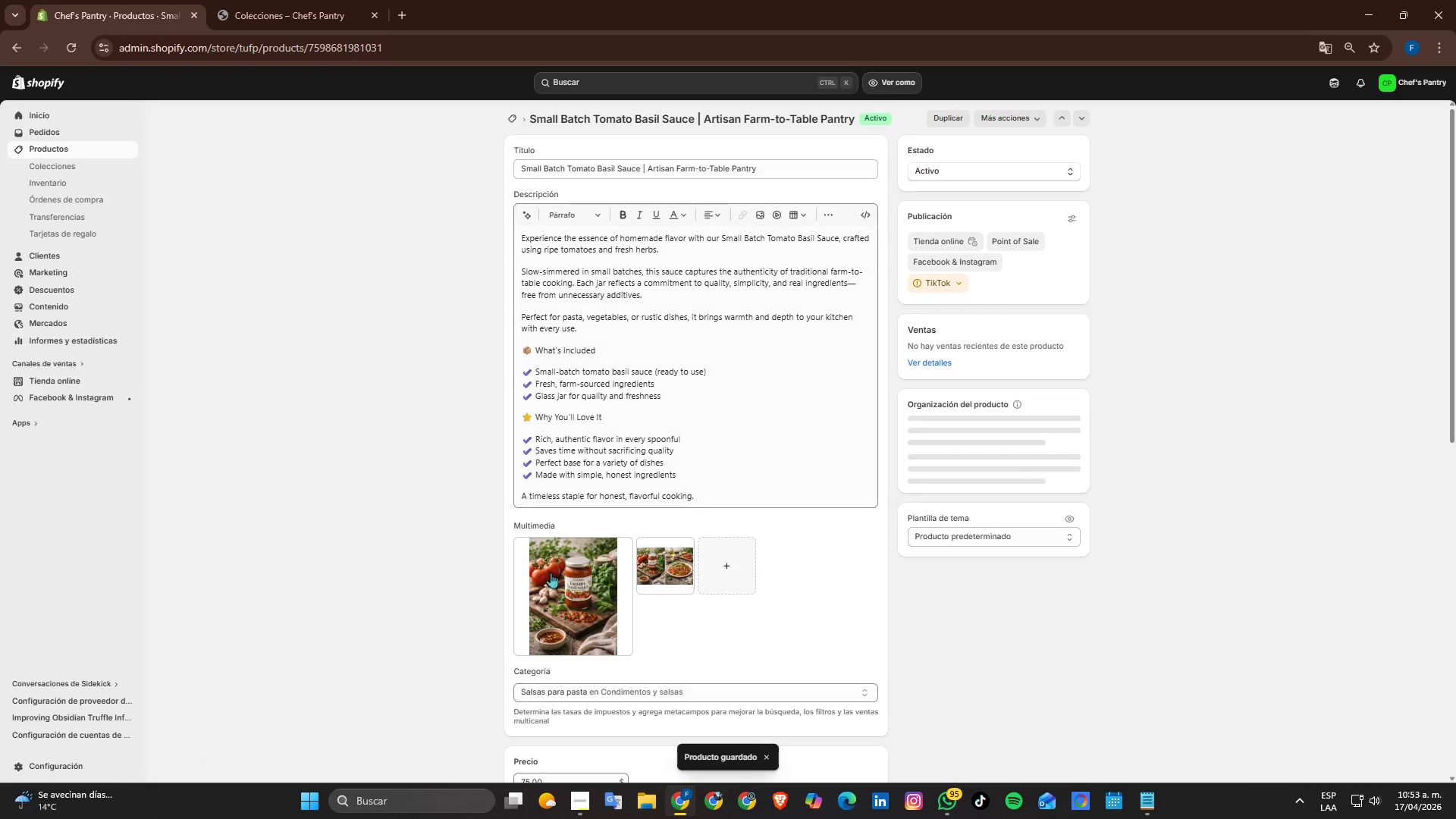 
scroll: coordinate [463, 558], scroll_direction: down, amount: 2.0
 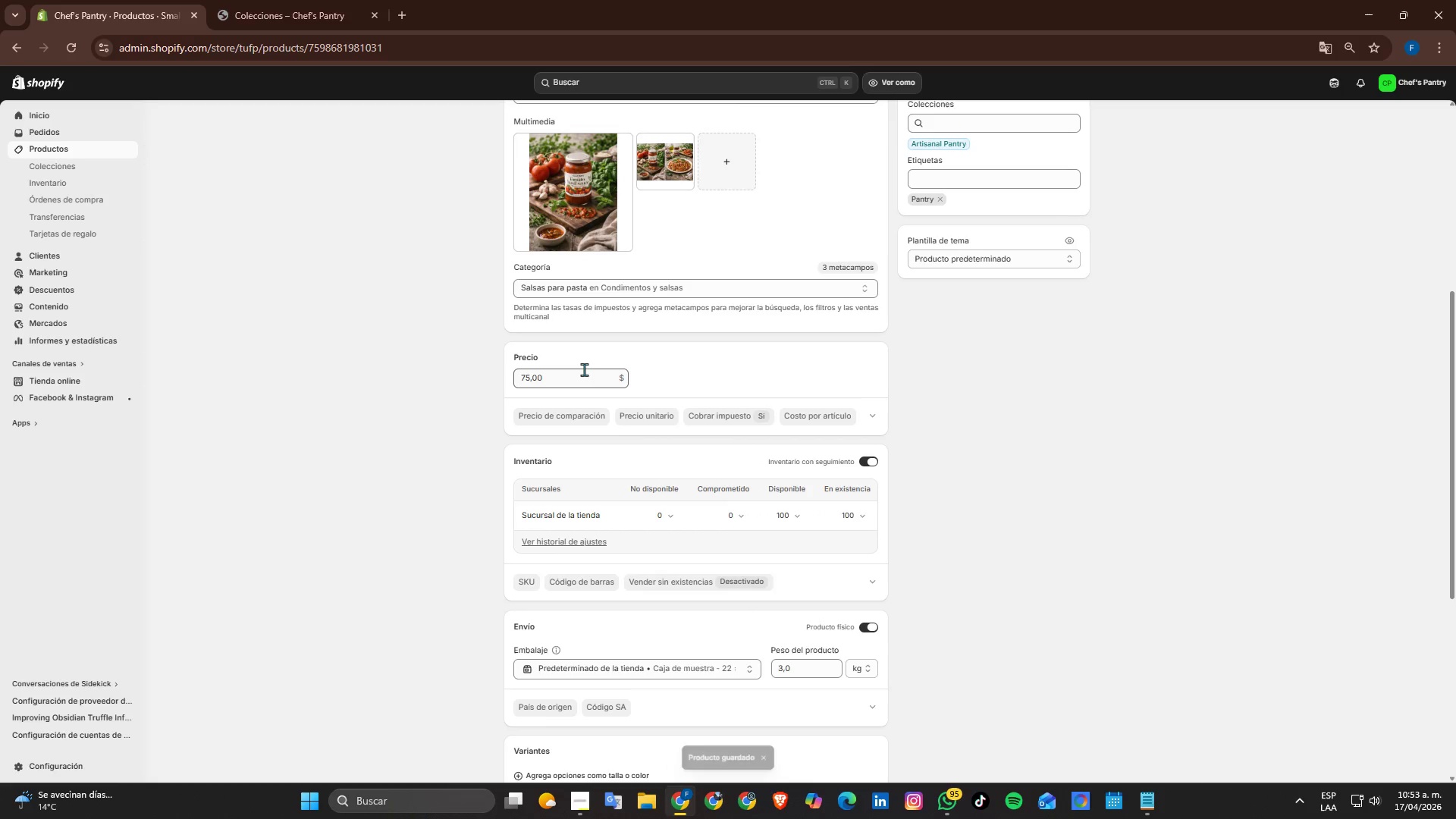 
left_click([574, 375])
 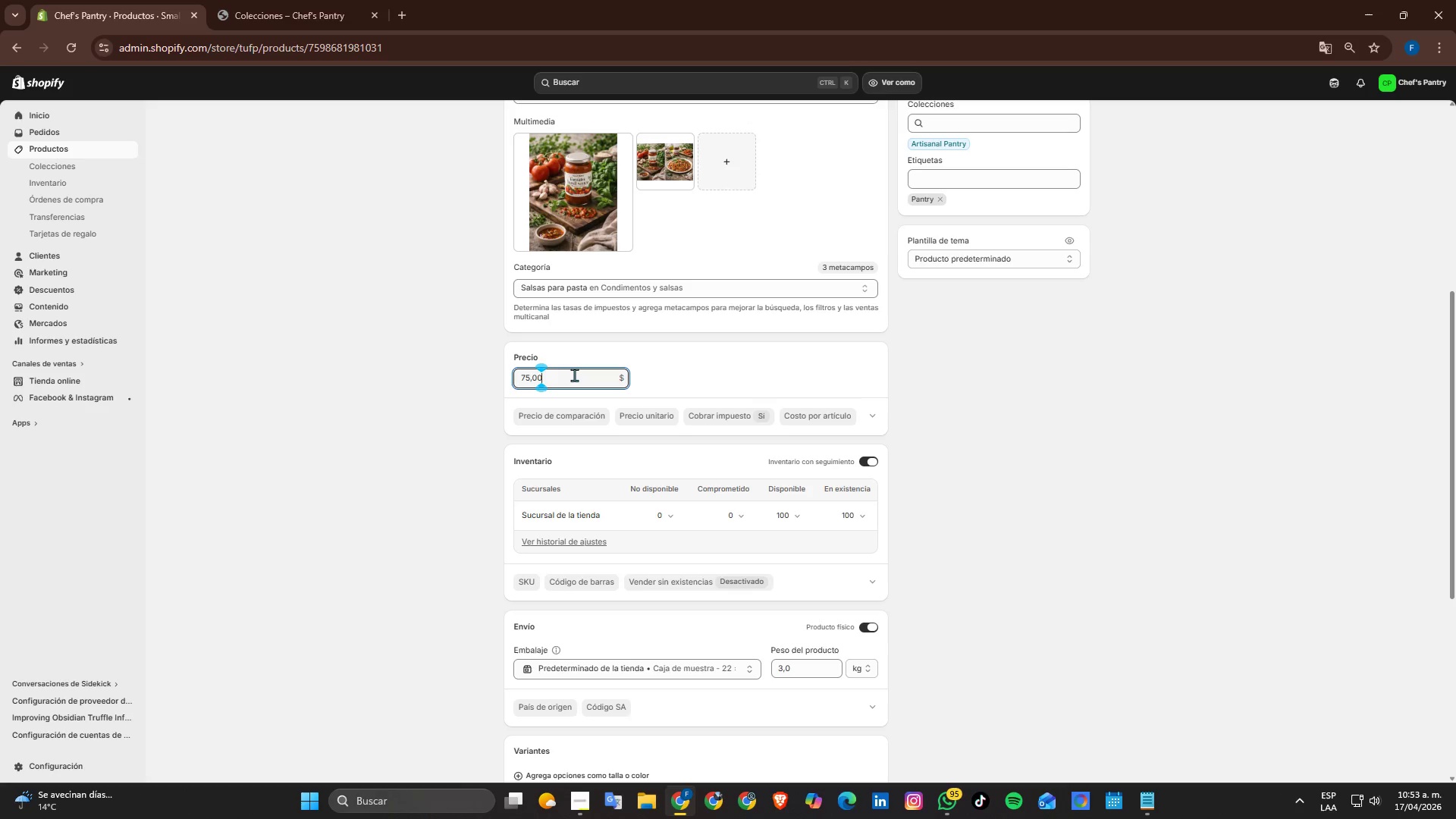 
key(Backspace)
 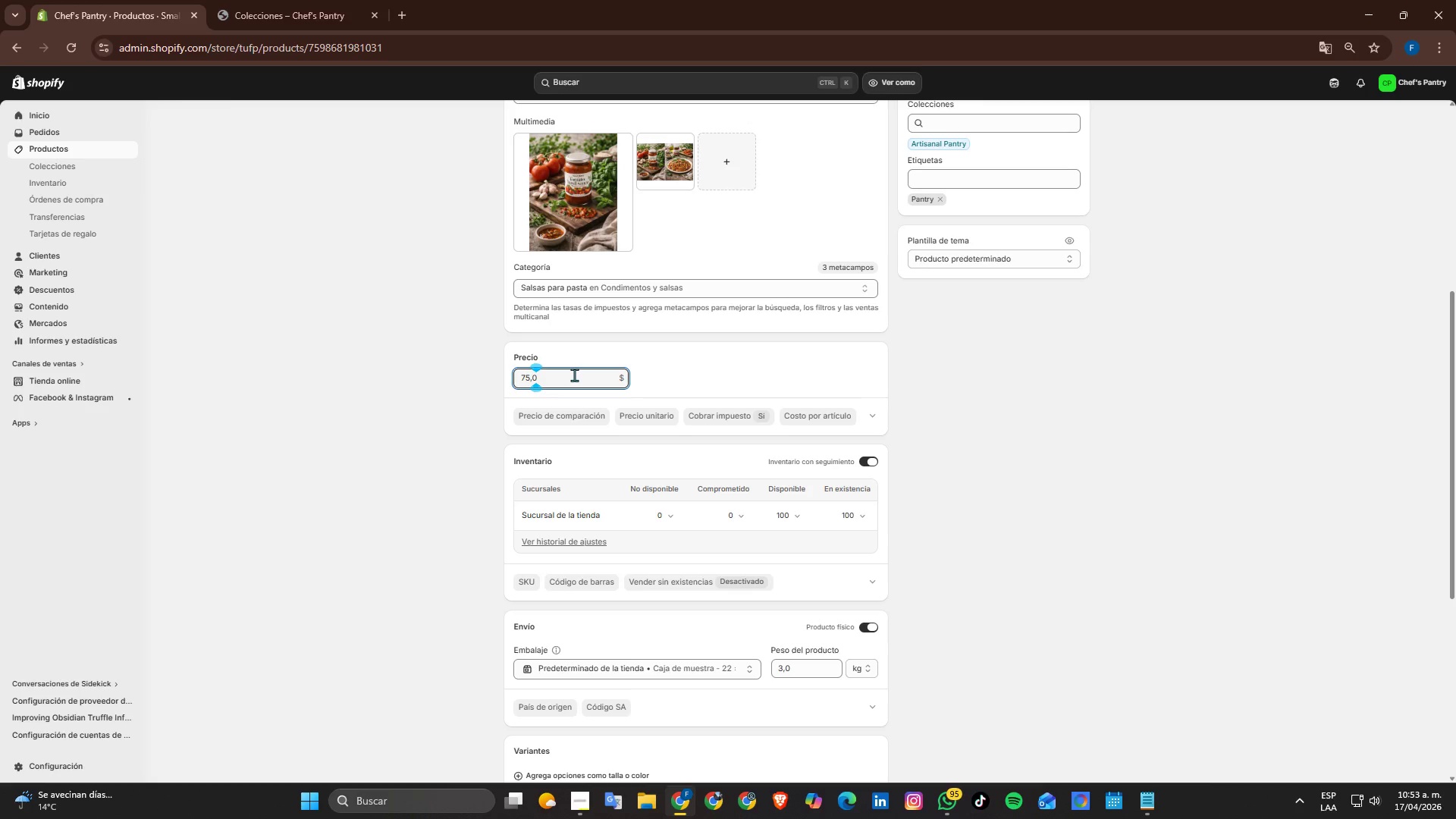 
key(Backspace)
 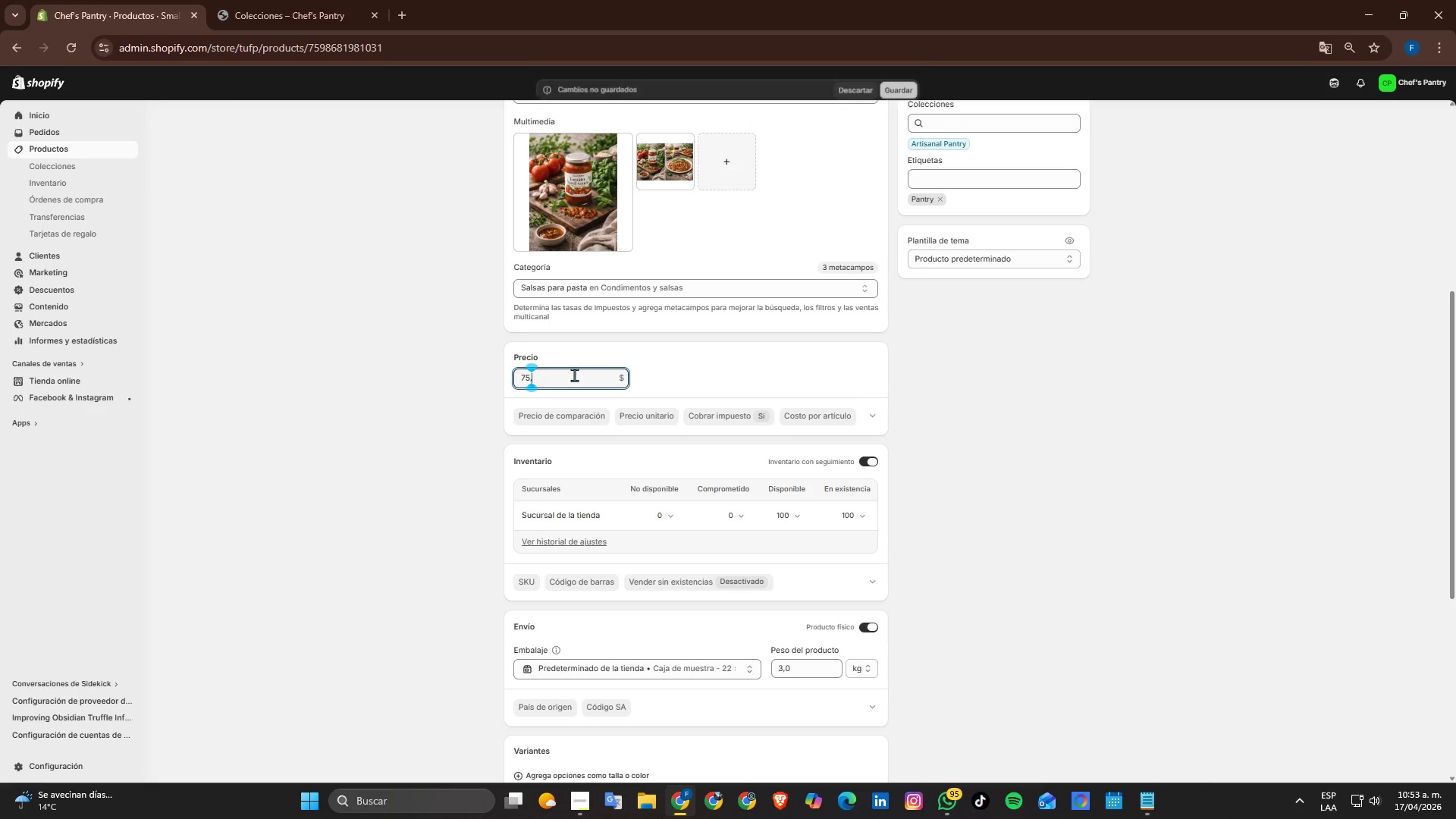 
key(Backspace)
 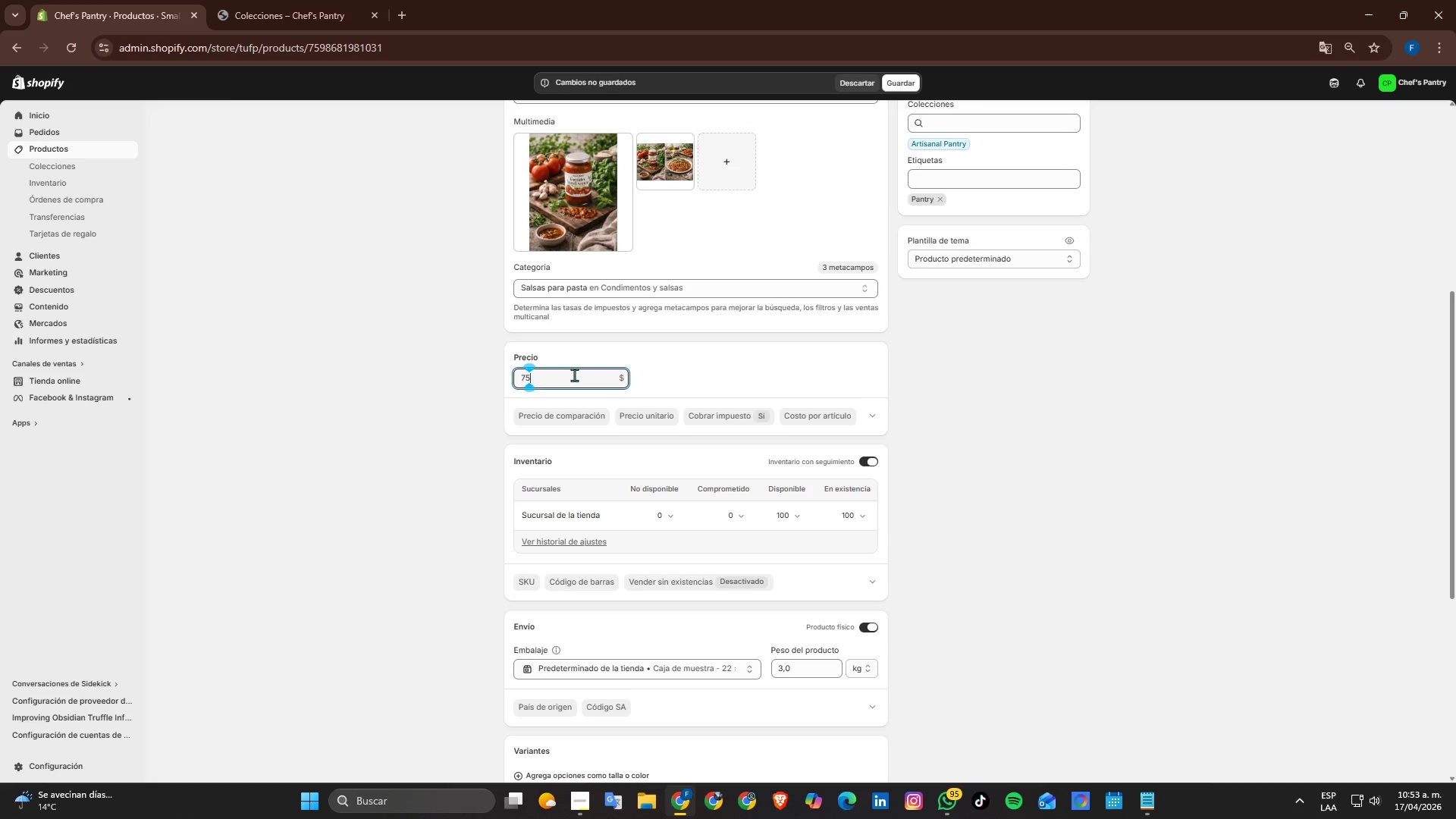 
key(Backspace)
 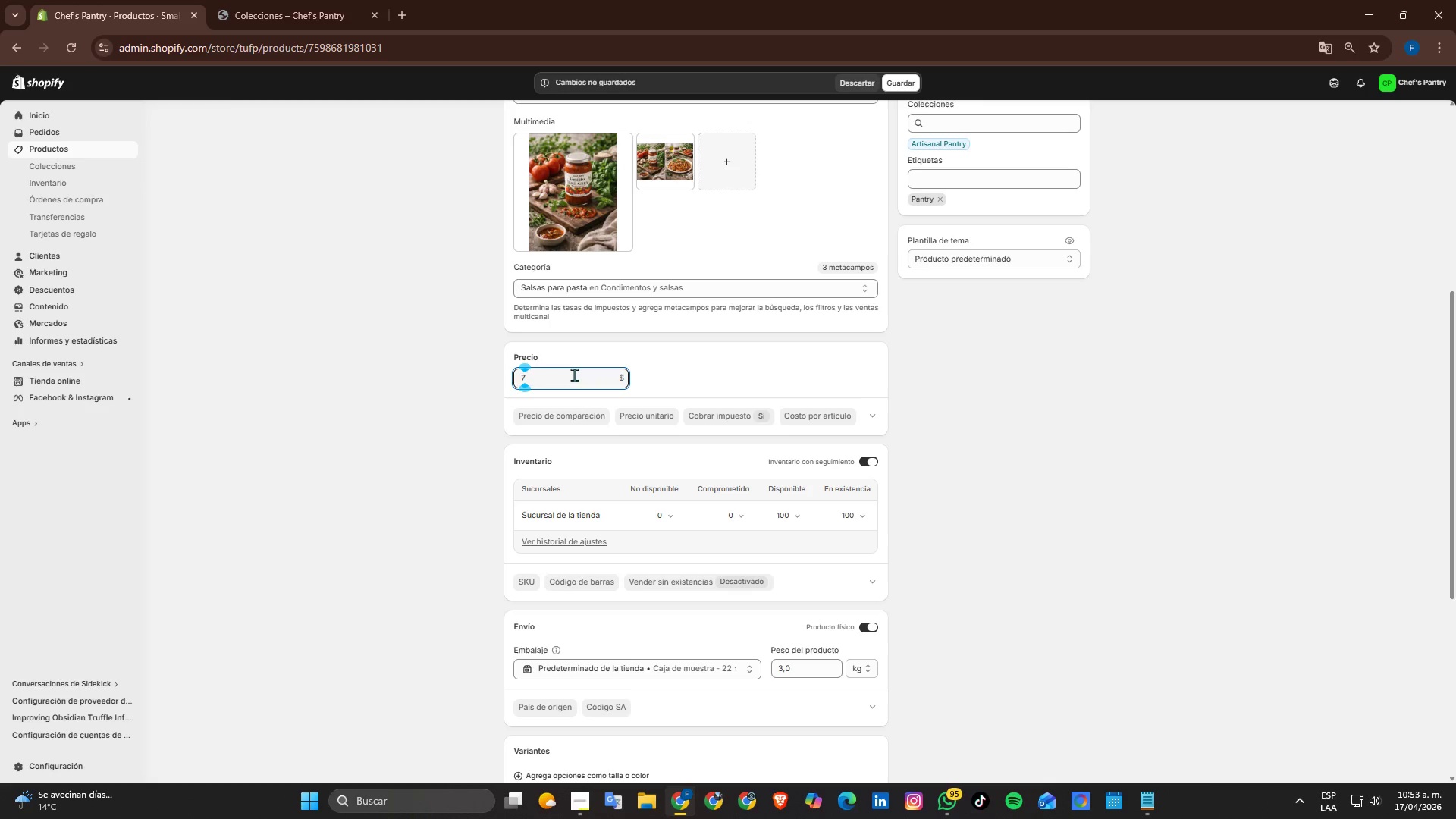 
key(Backspace)
 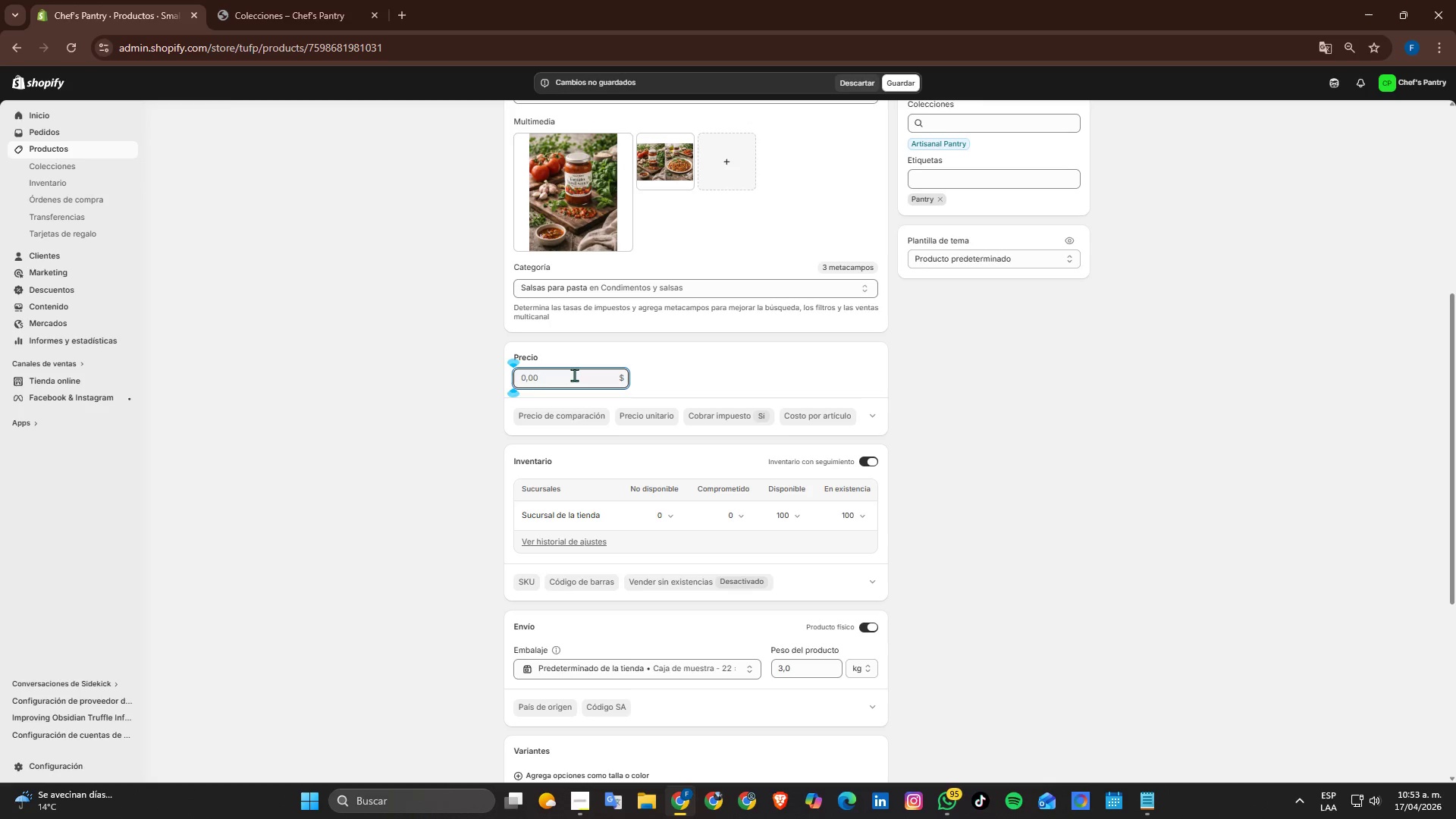 
key(Numpad1)
 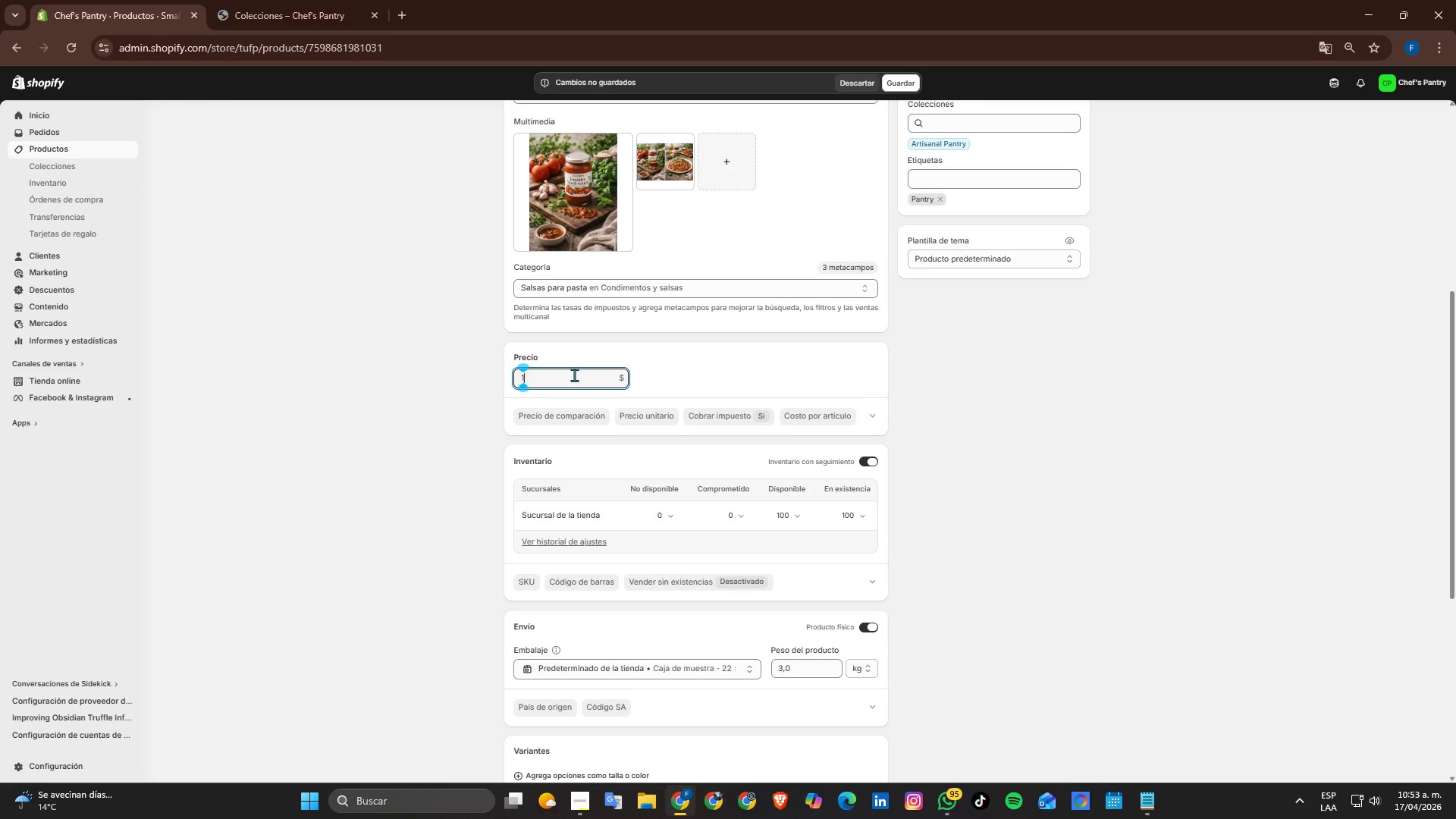 
key(Numpad4)
 